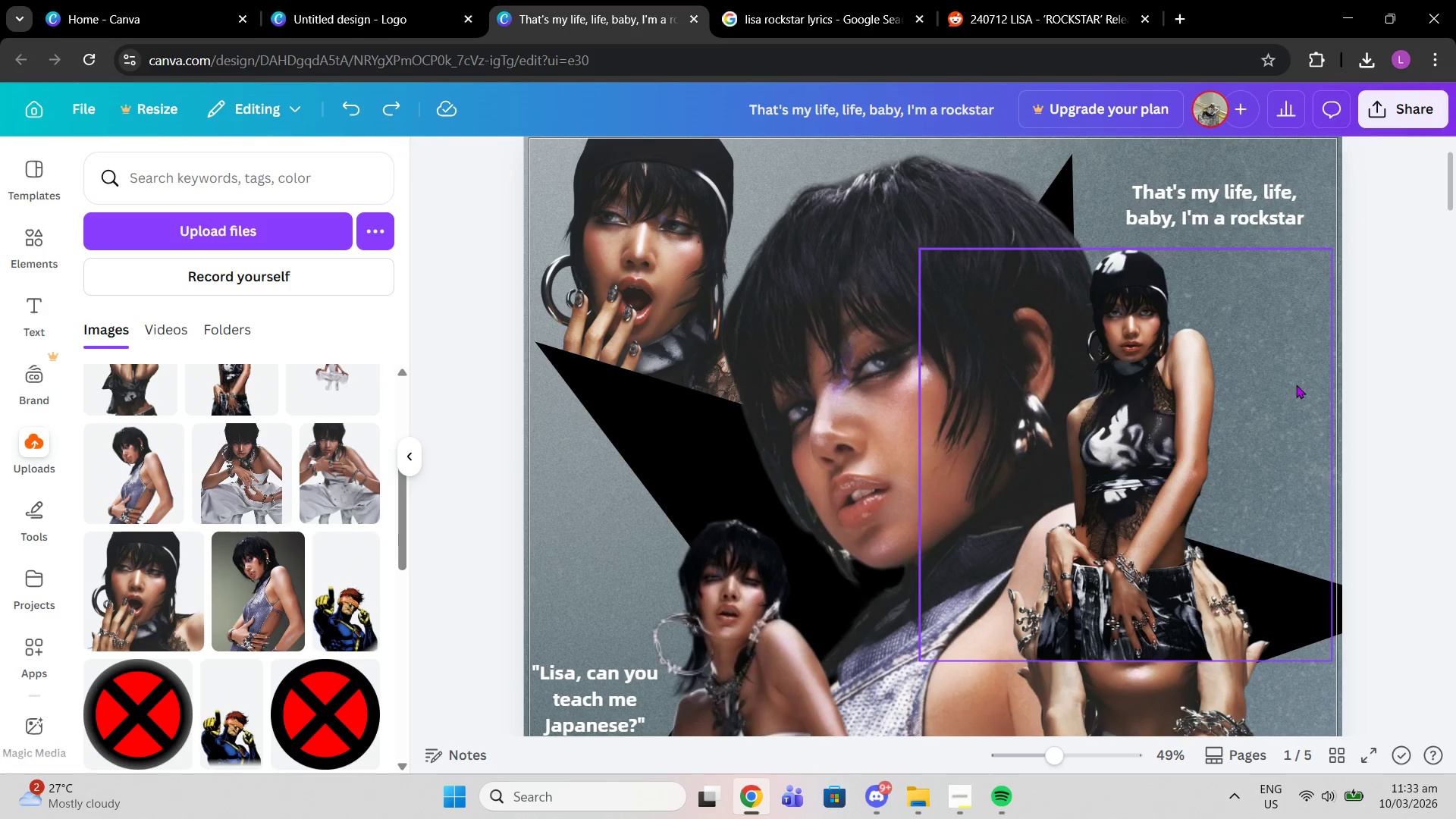 
key(Control+Z)
 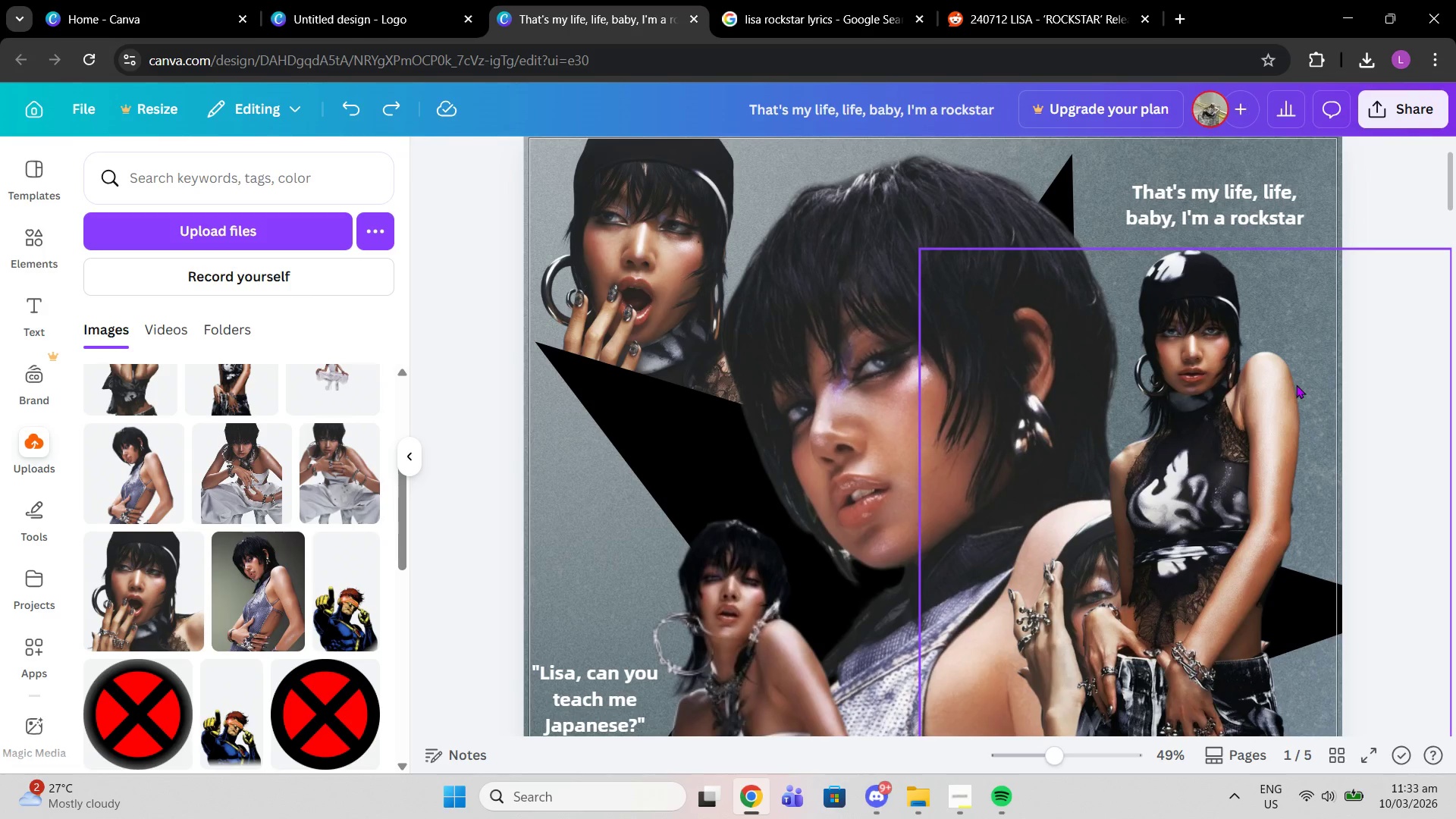 
key(Control+Z)
 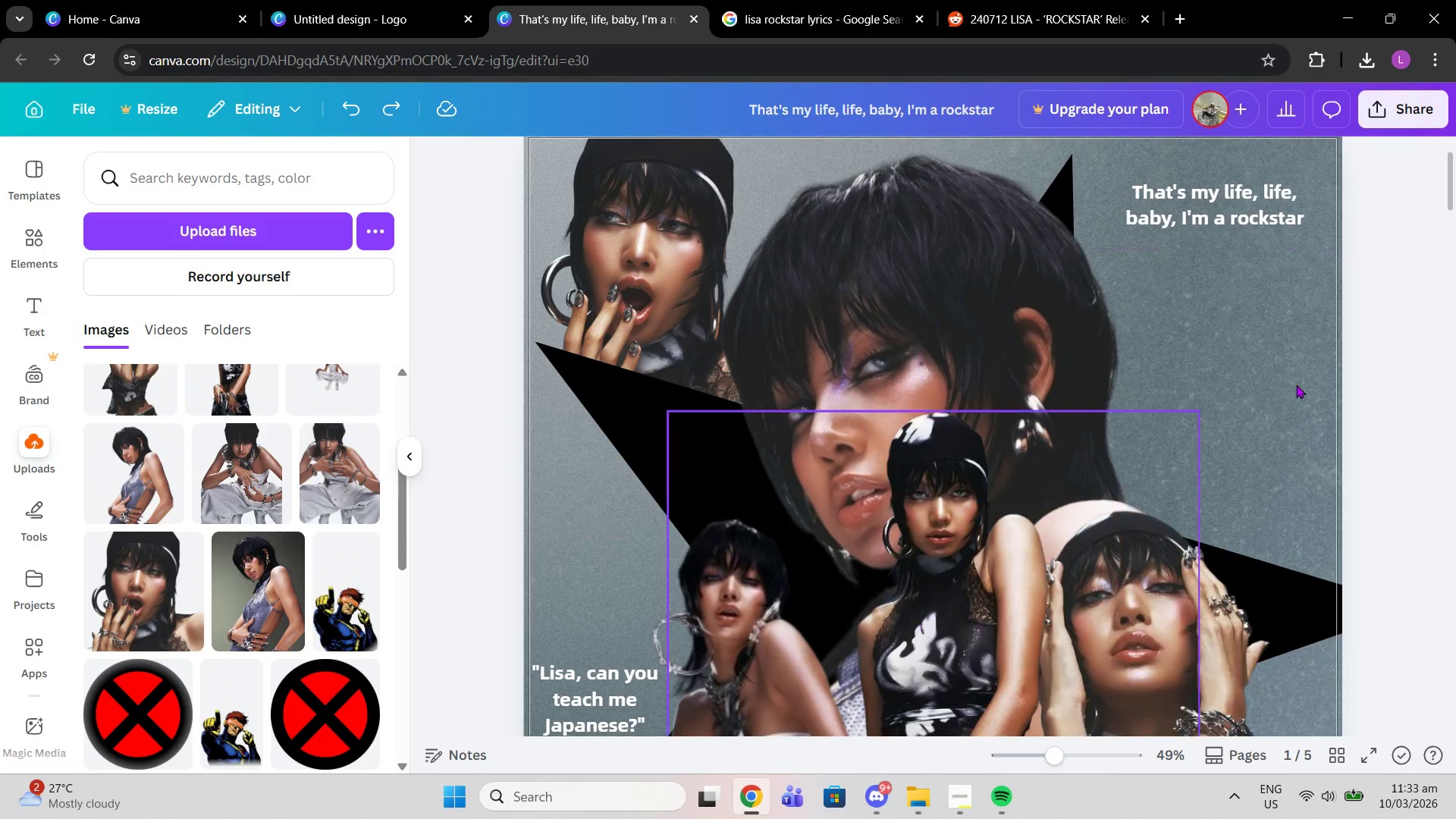 
key(Control+Z)
 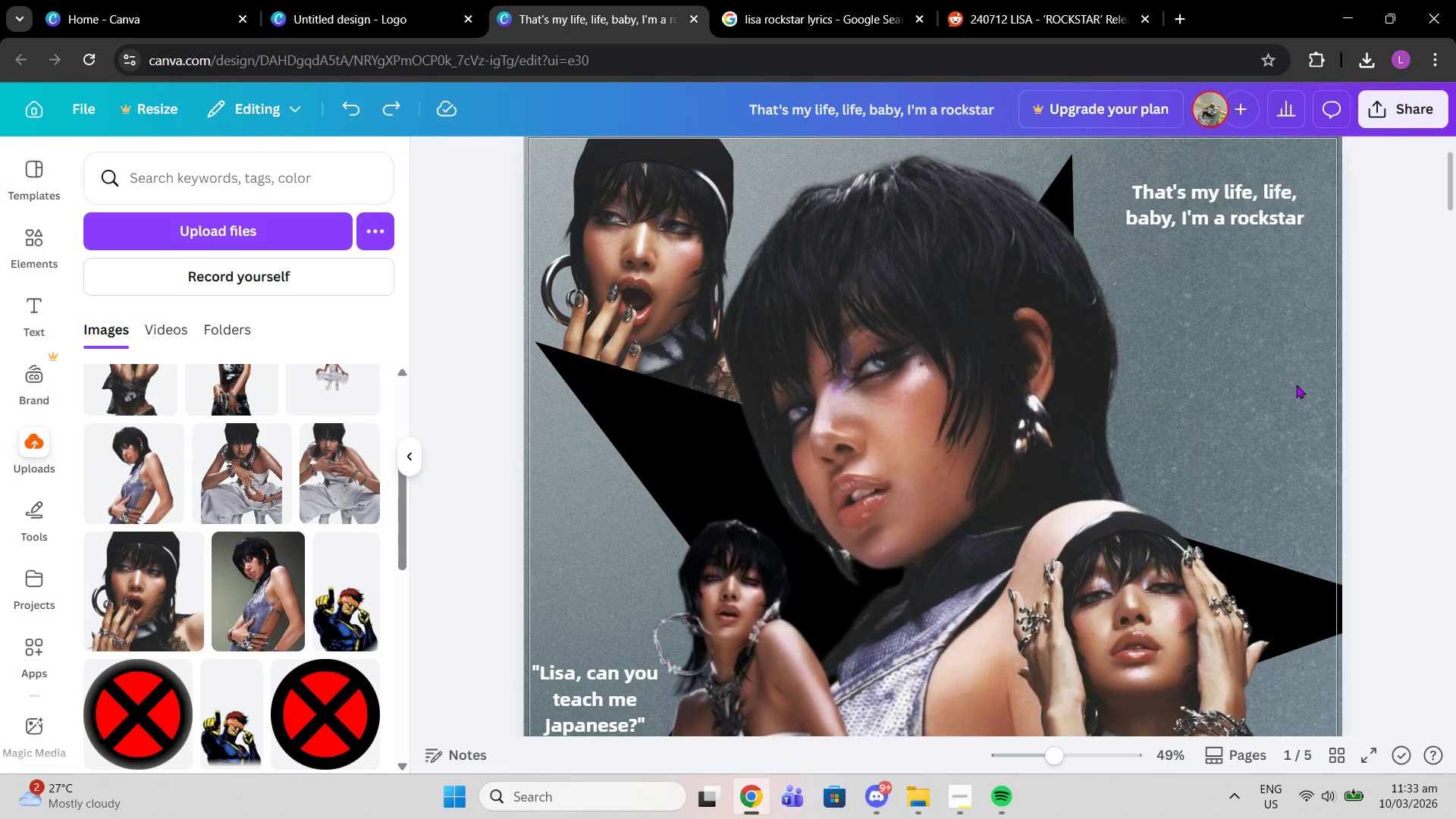 
key(Control+Z)
 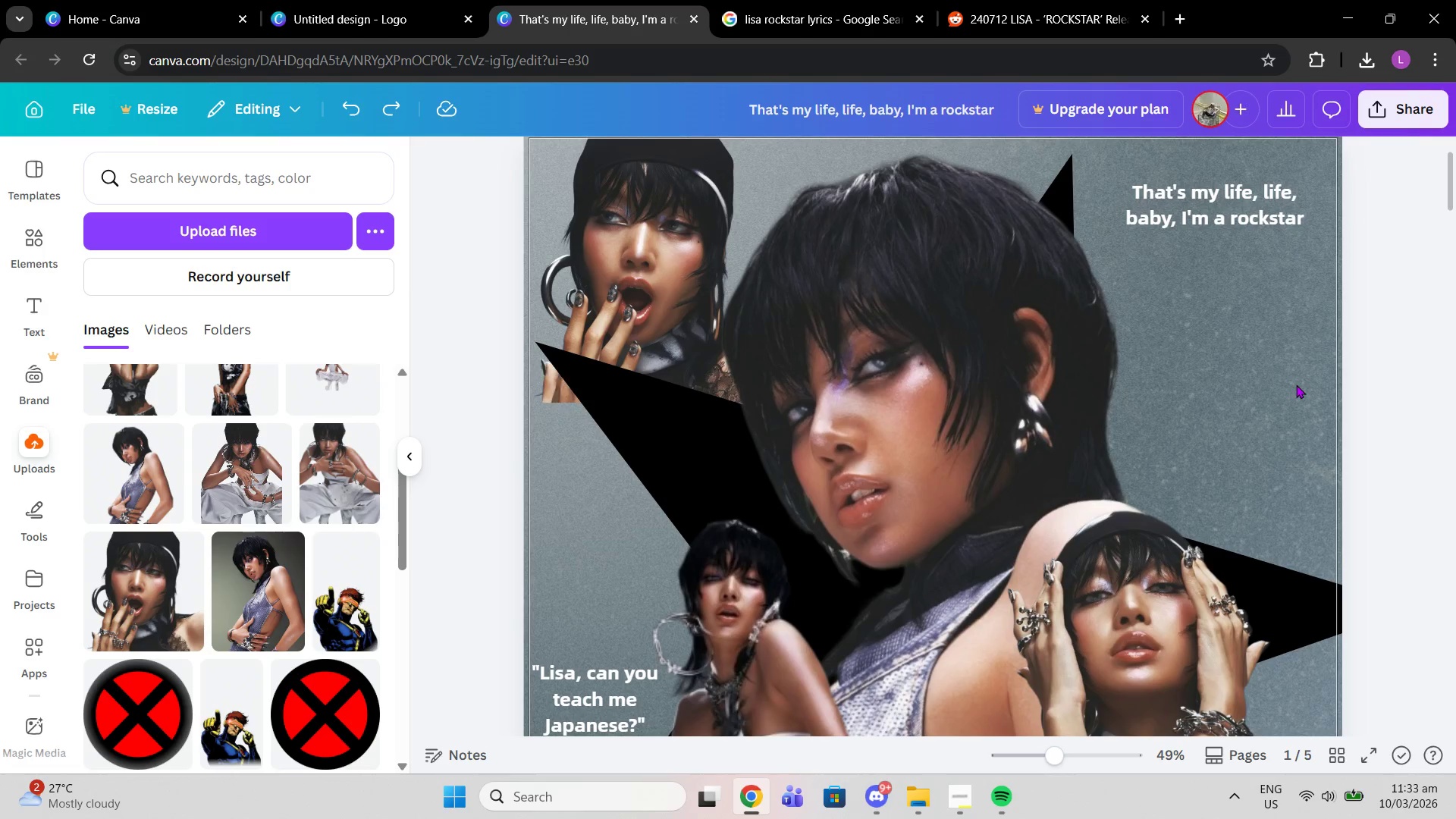 
key(Control+Z)
 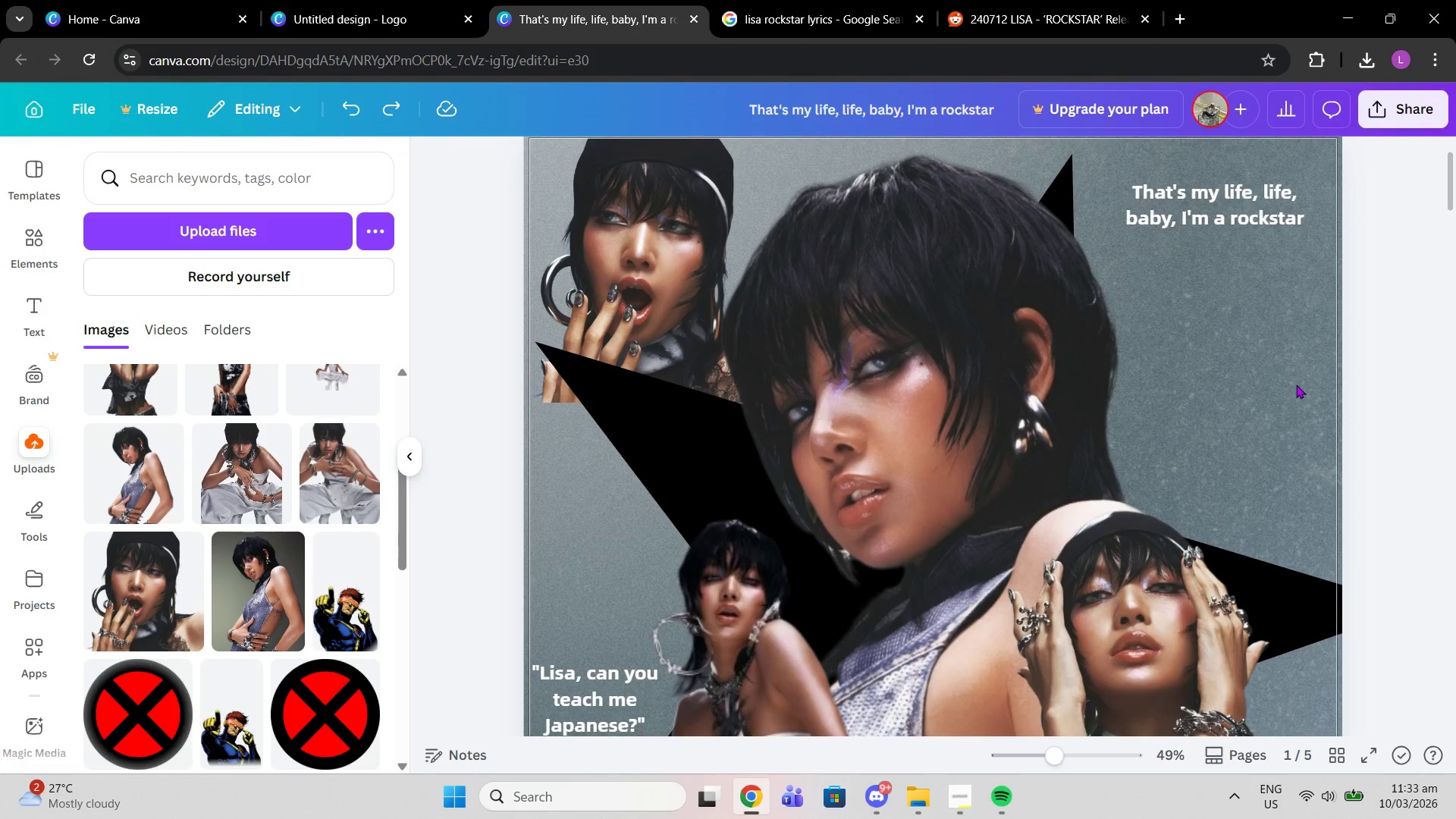 
key(Control+Z)
 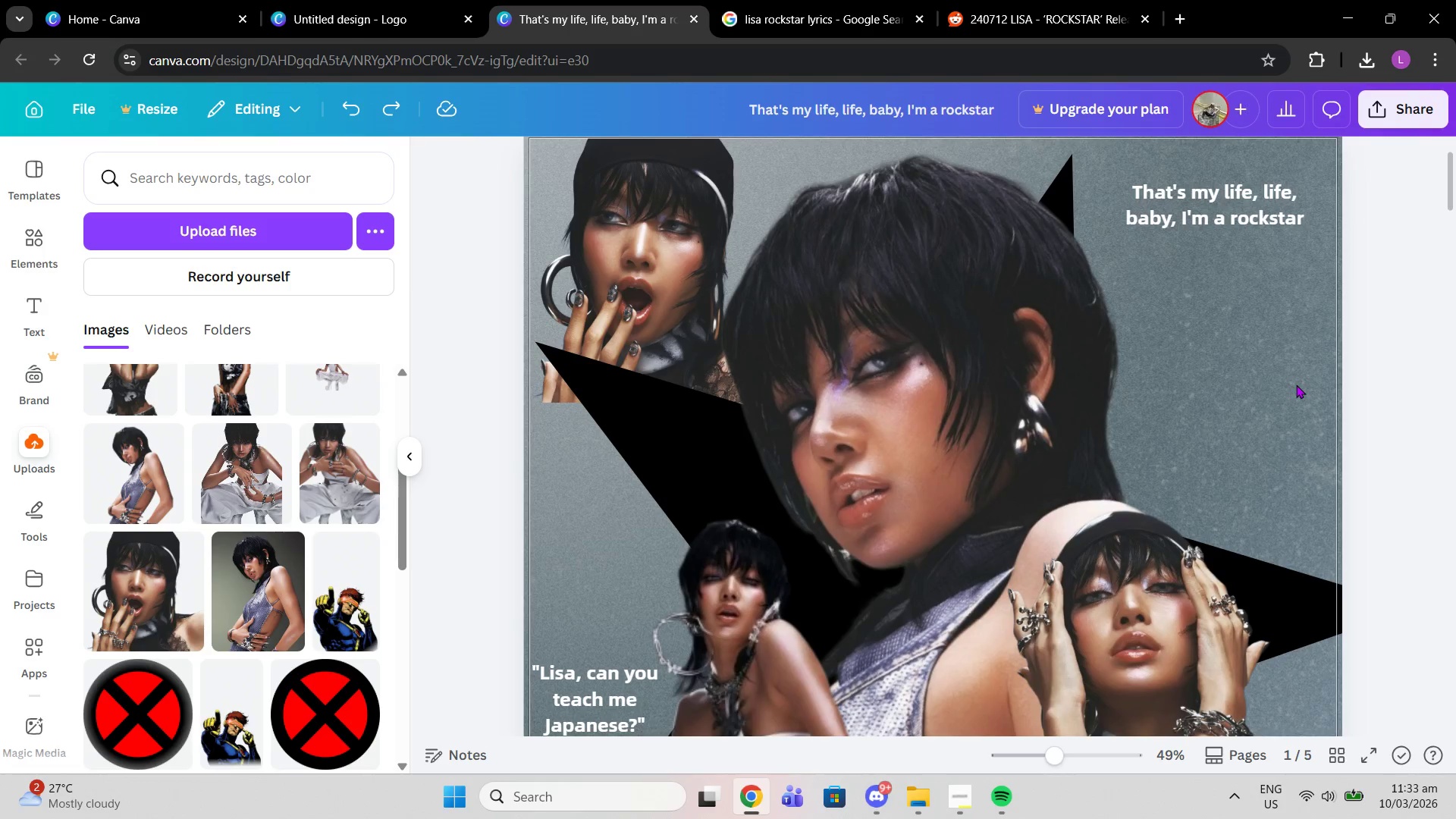 
key(Control+Z)
 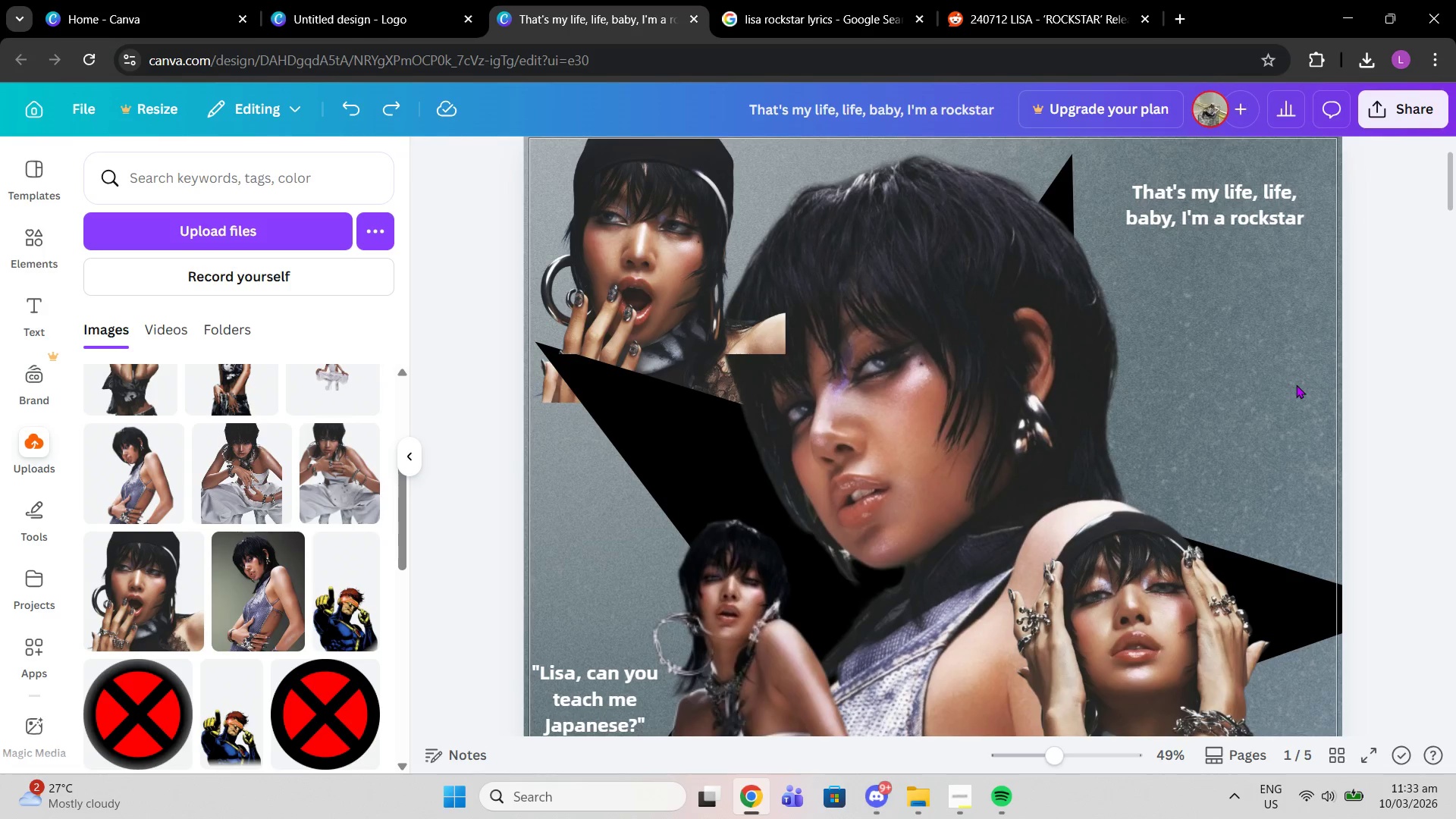 
key(Control+Z)
 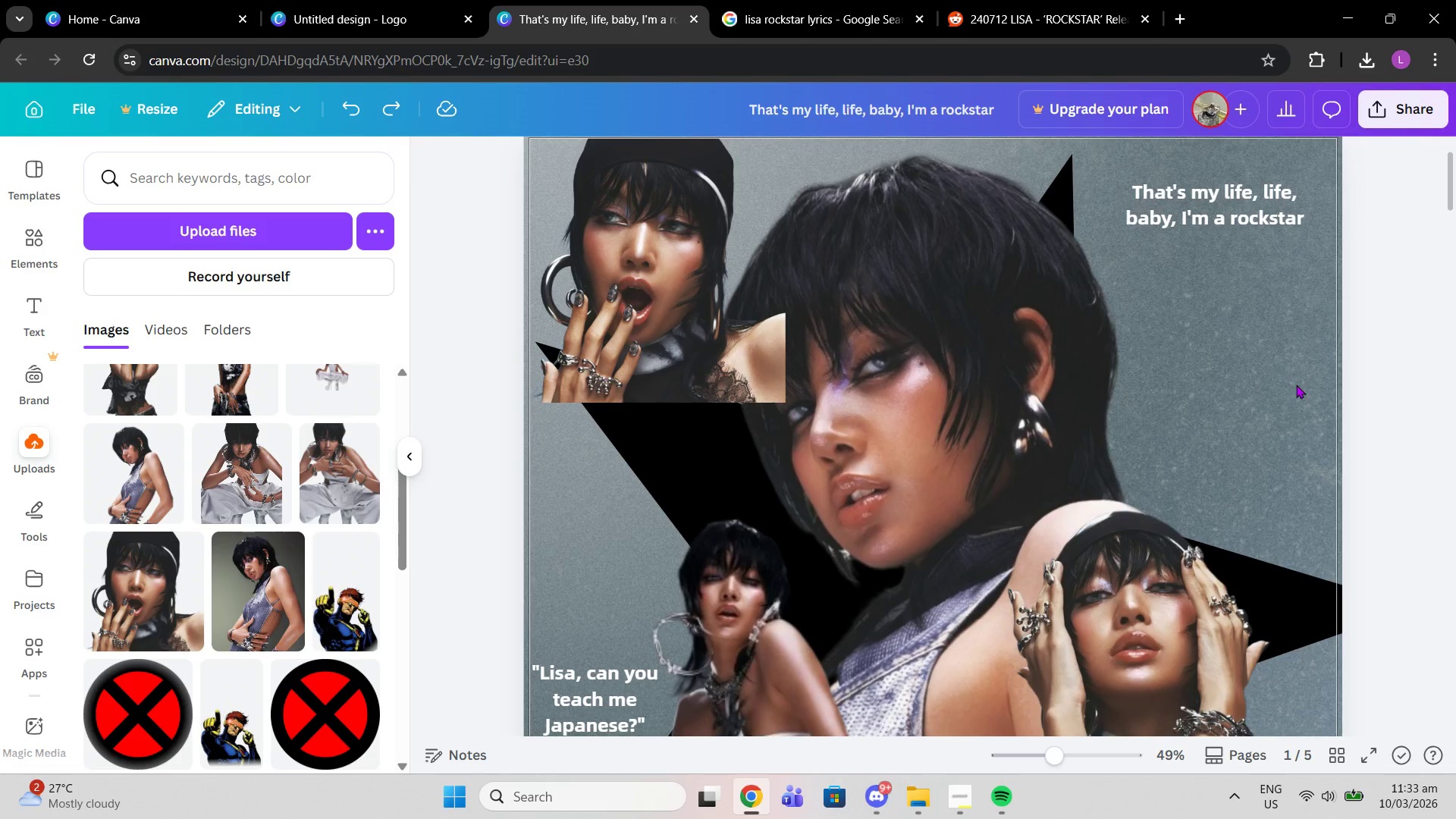 
key(Control+Z)
 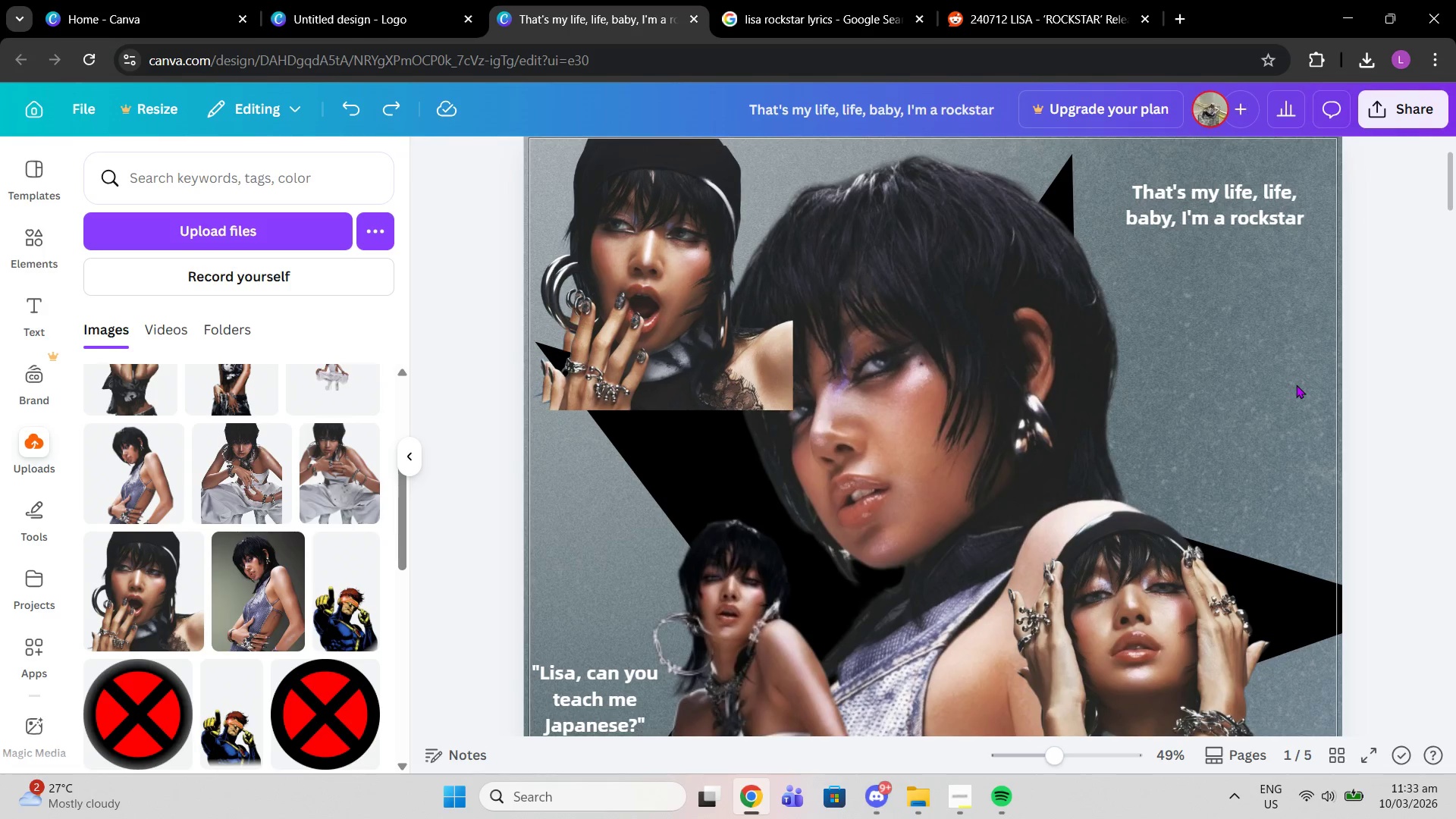 
key(Control+Z)
 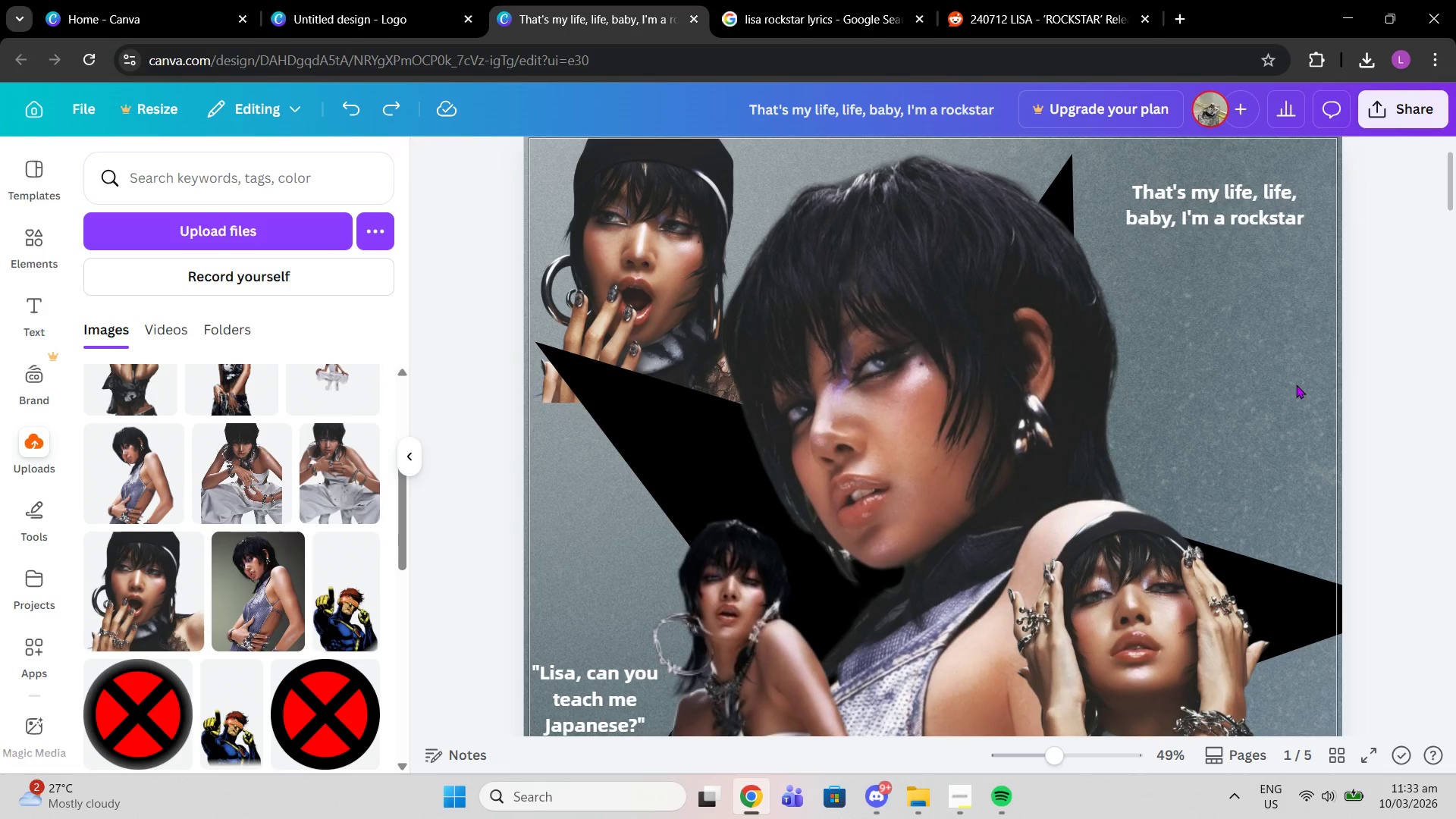 
key(Control+Z)
 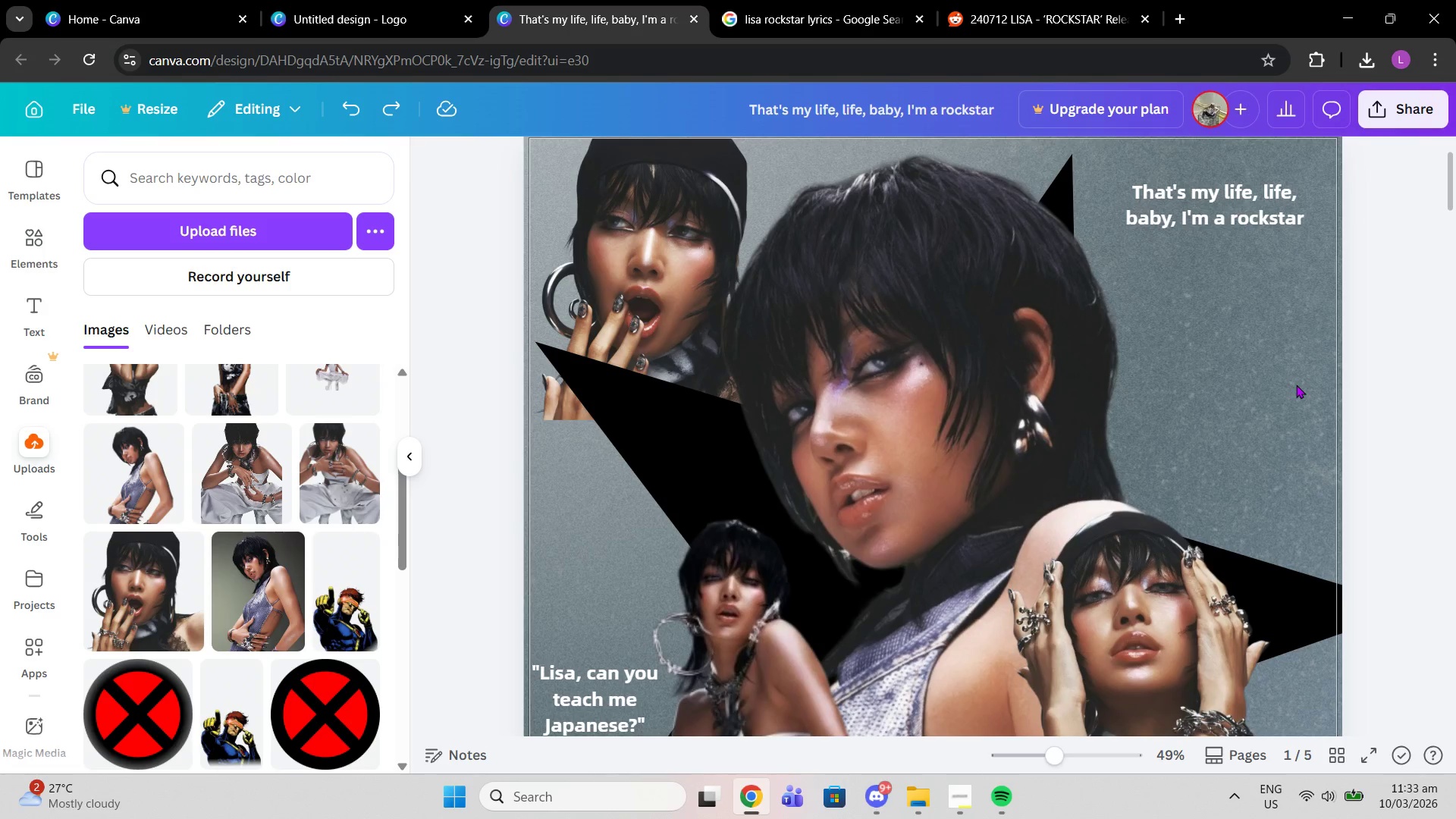 
key(Control+Z)
 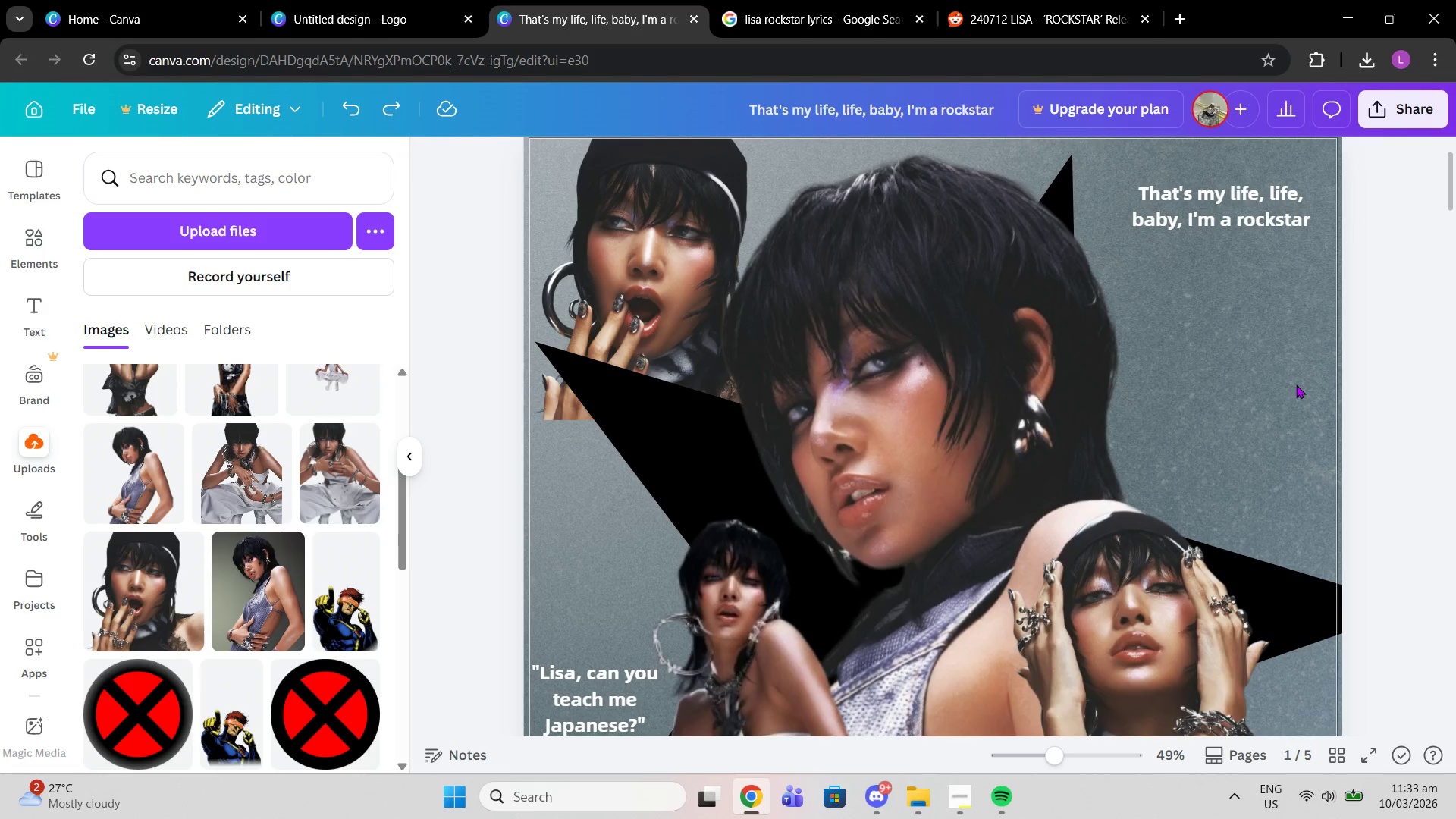 
key(Control+Z)
 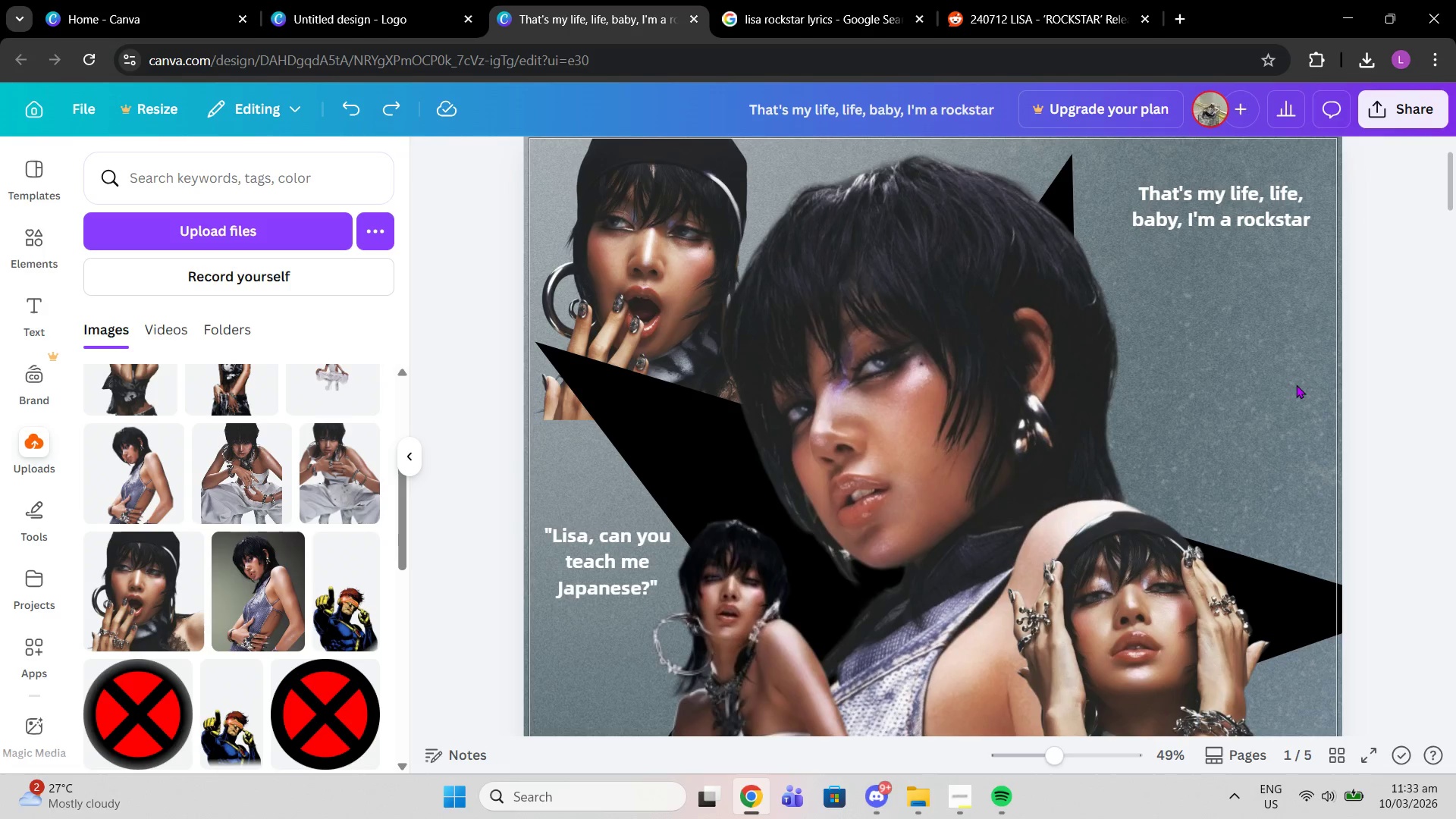 
key(Control+Z)
 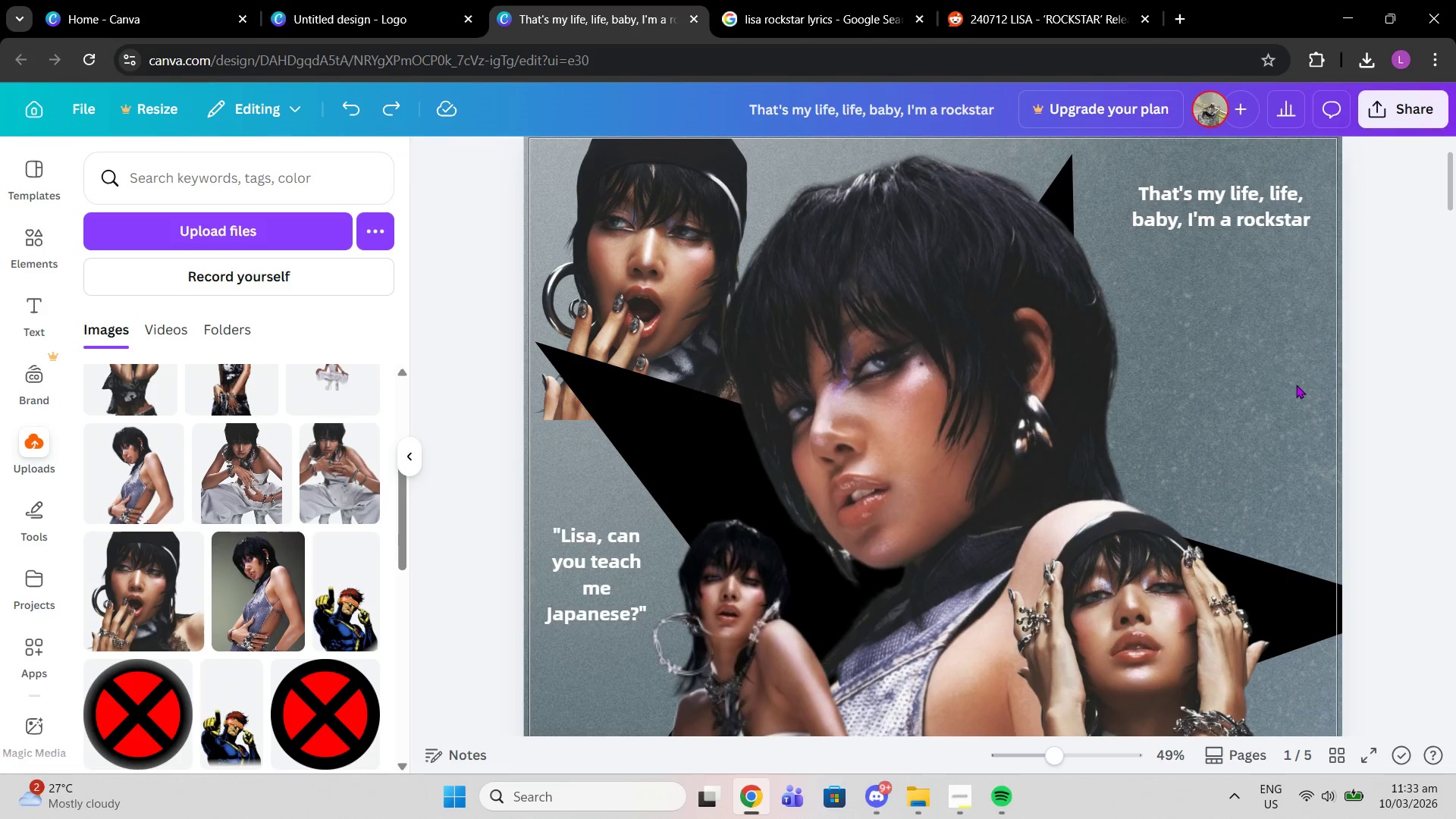 
key(Control+Z)
 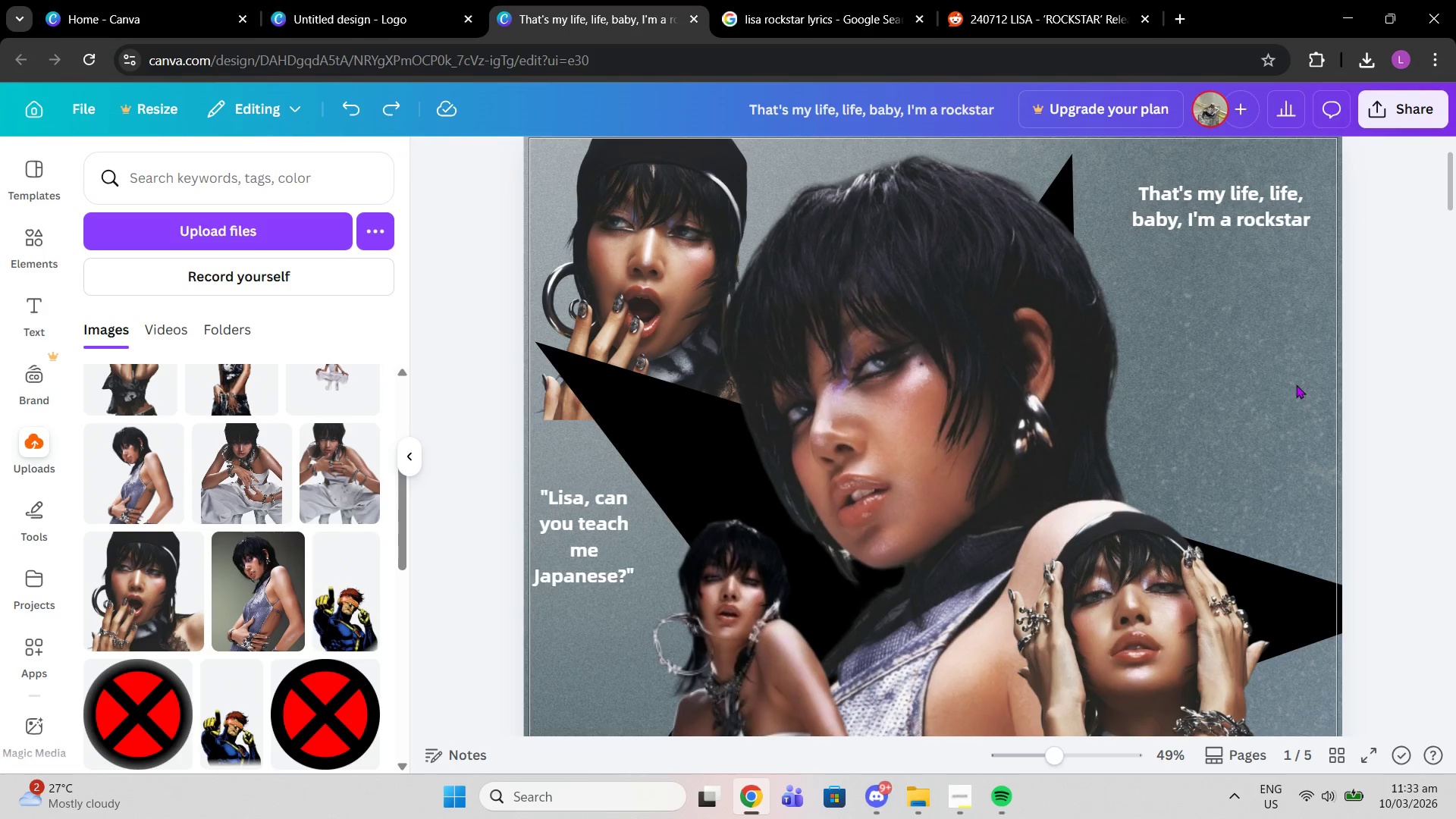 
key(Control+Z)
 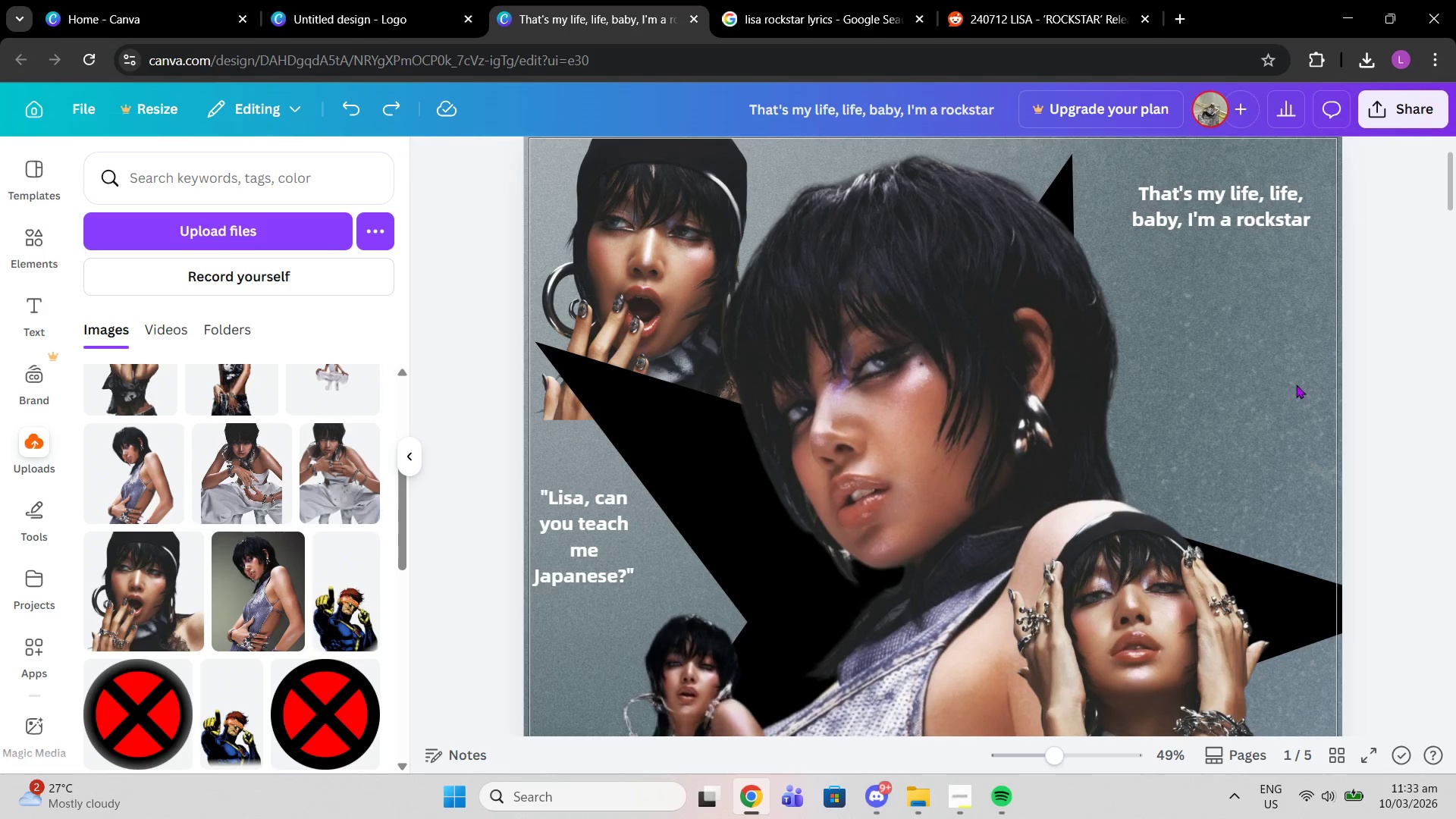 
key(Control+Z)
 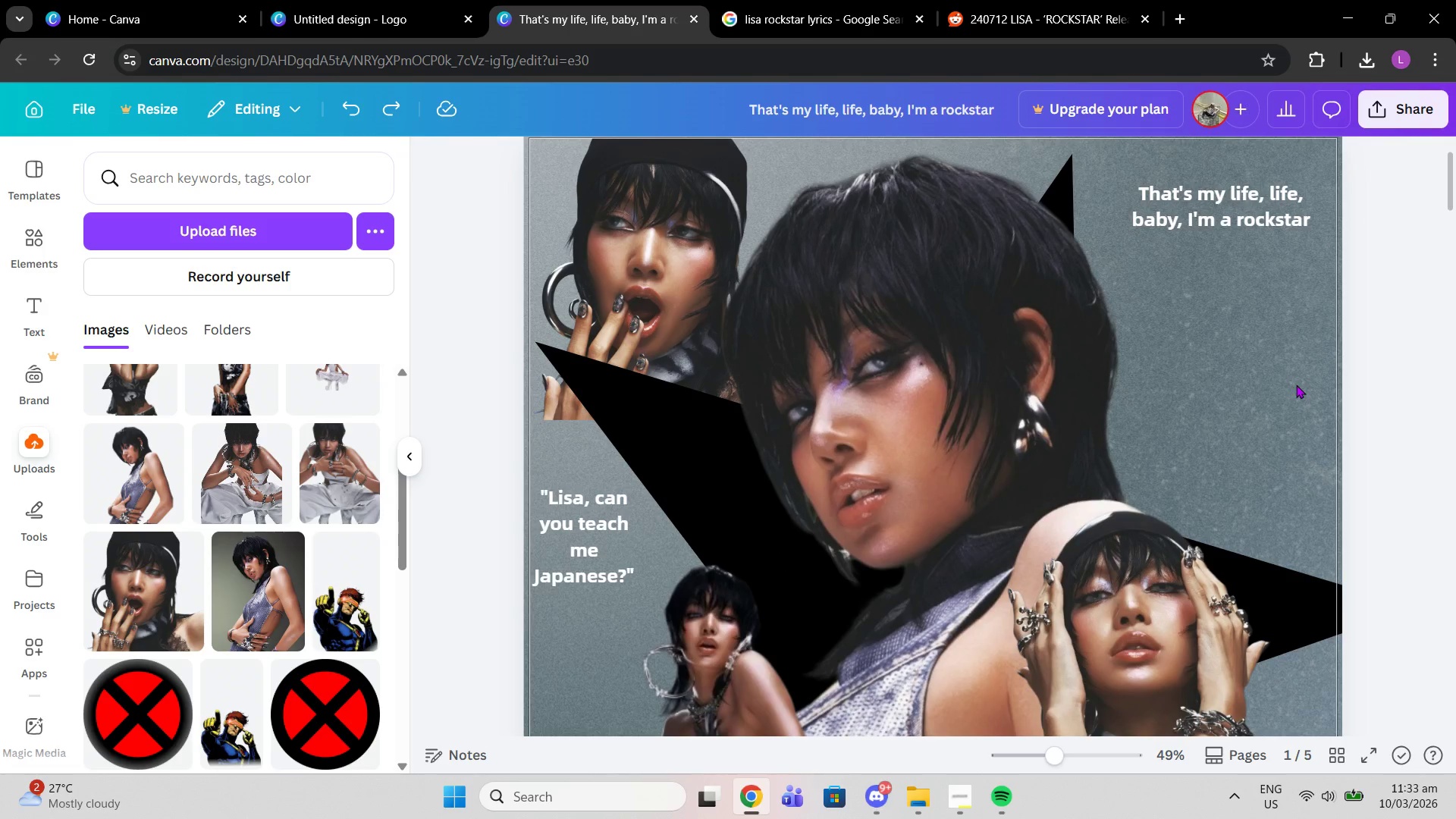 
key(Control+Z)
 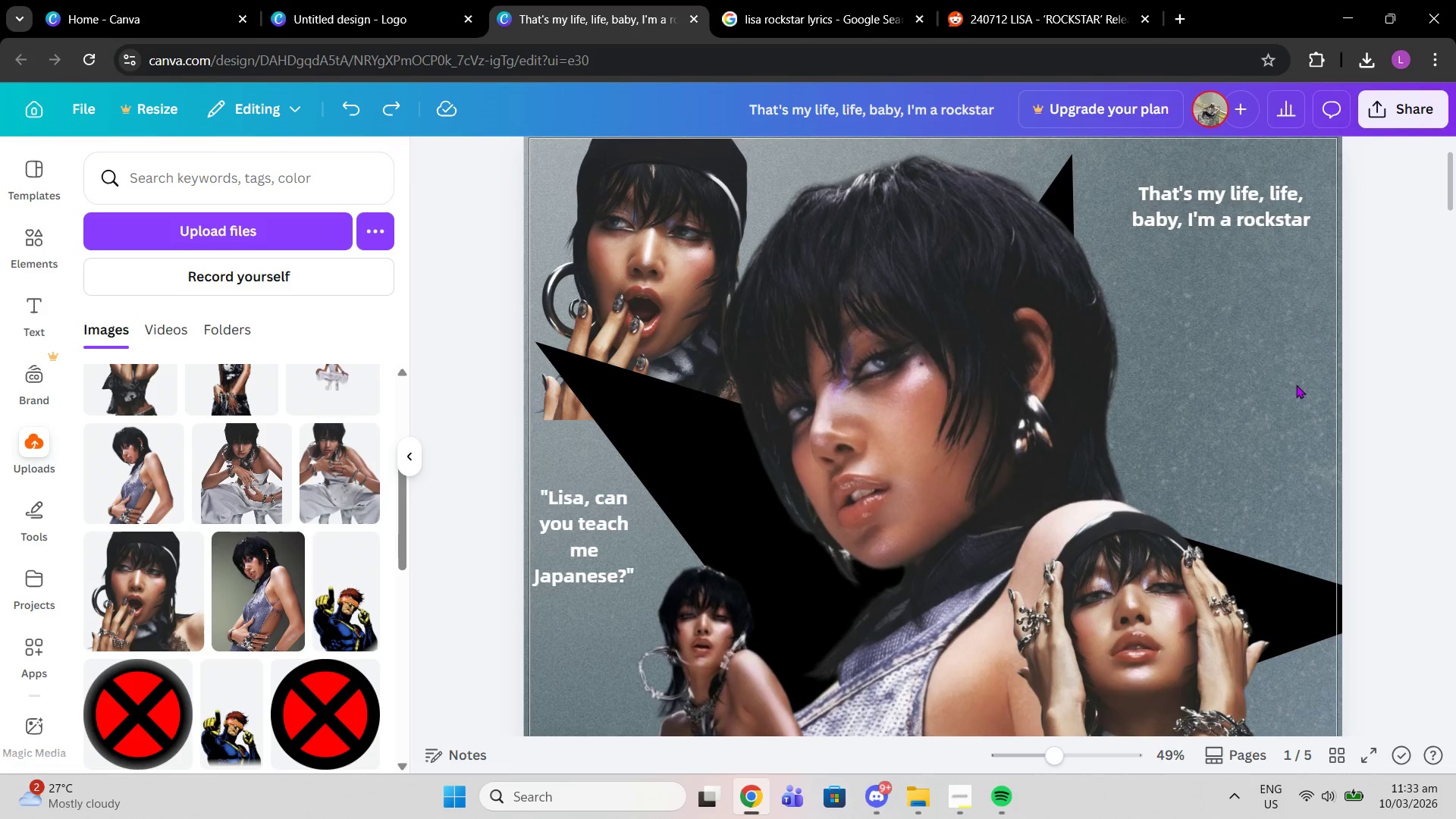 
key(Control+Z)
 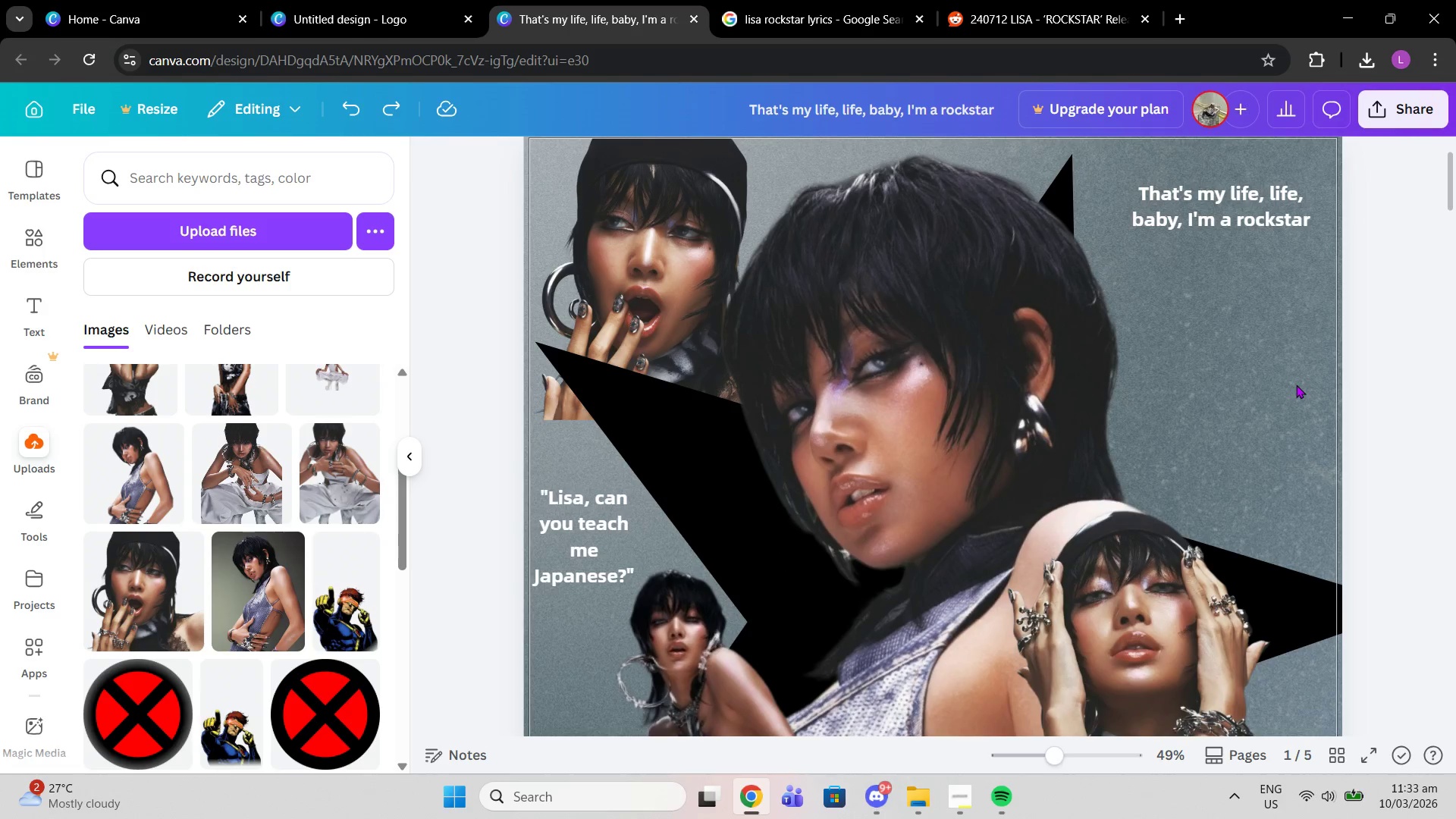 
key(Control+Z)
 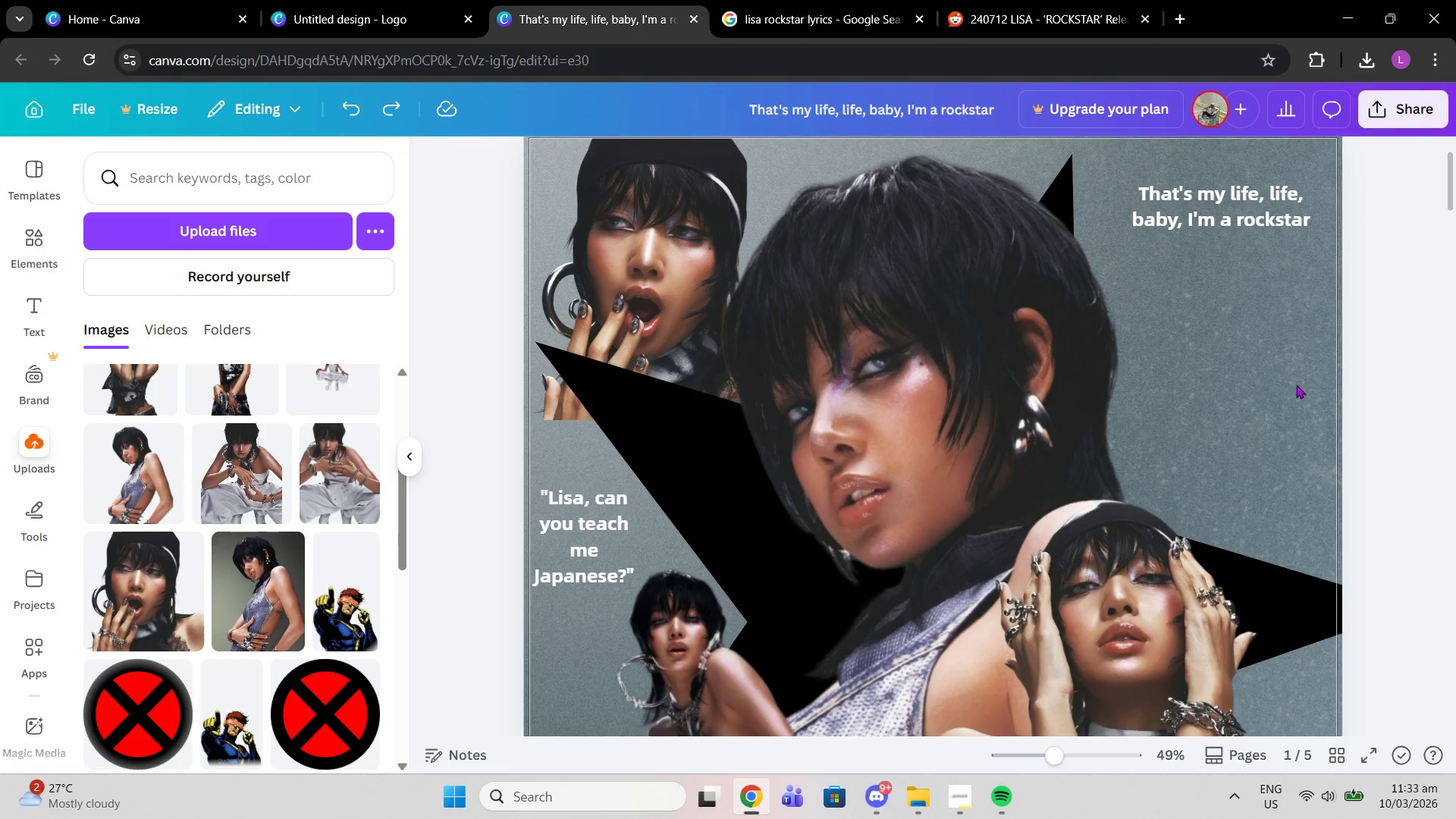 
key(Control+Z)
 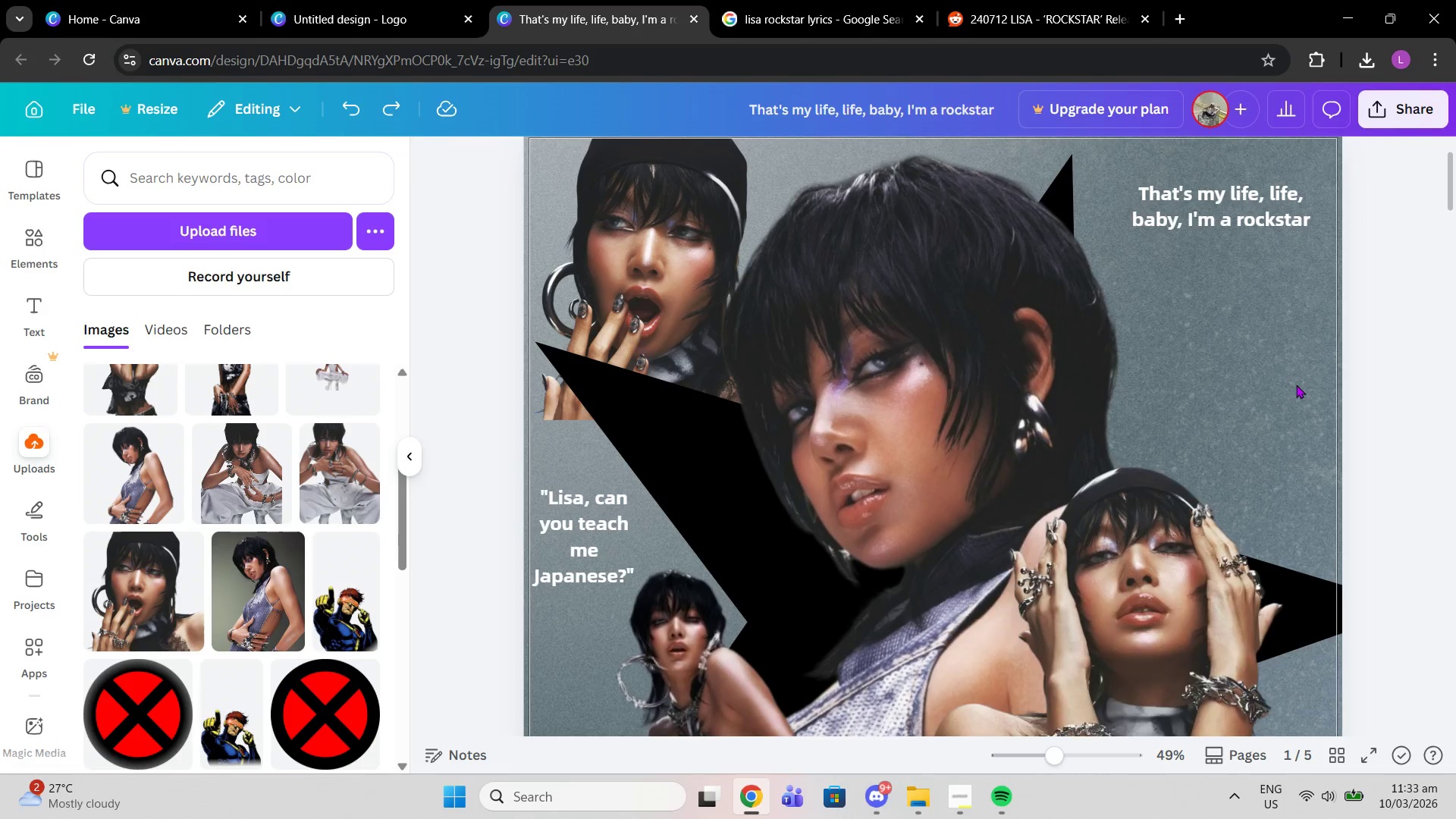 
key(Control+Z)
 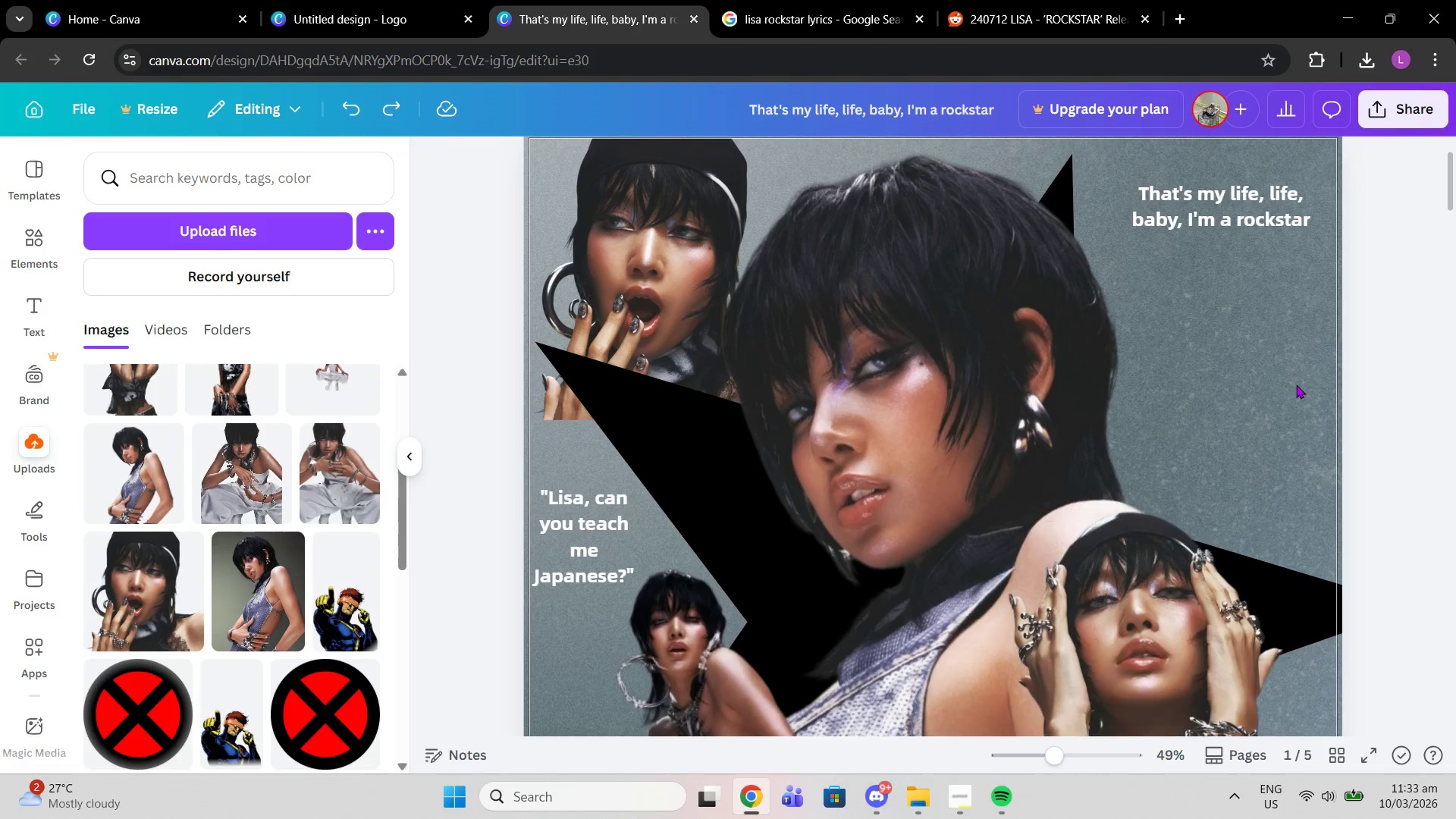 
key(Control+Z)
 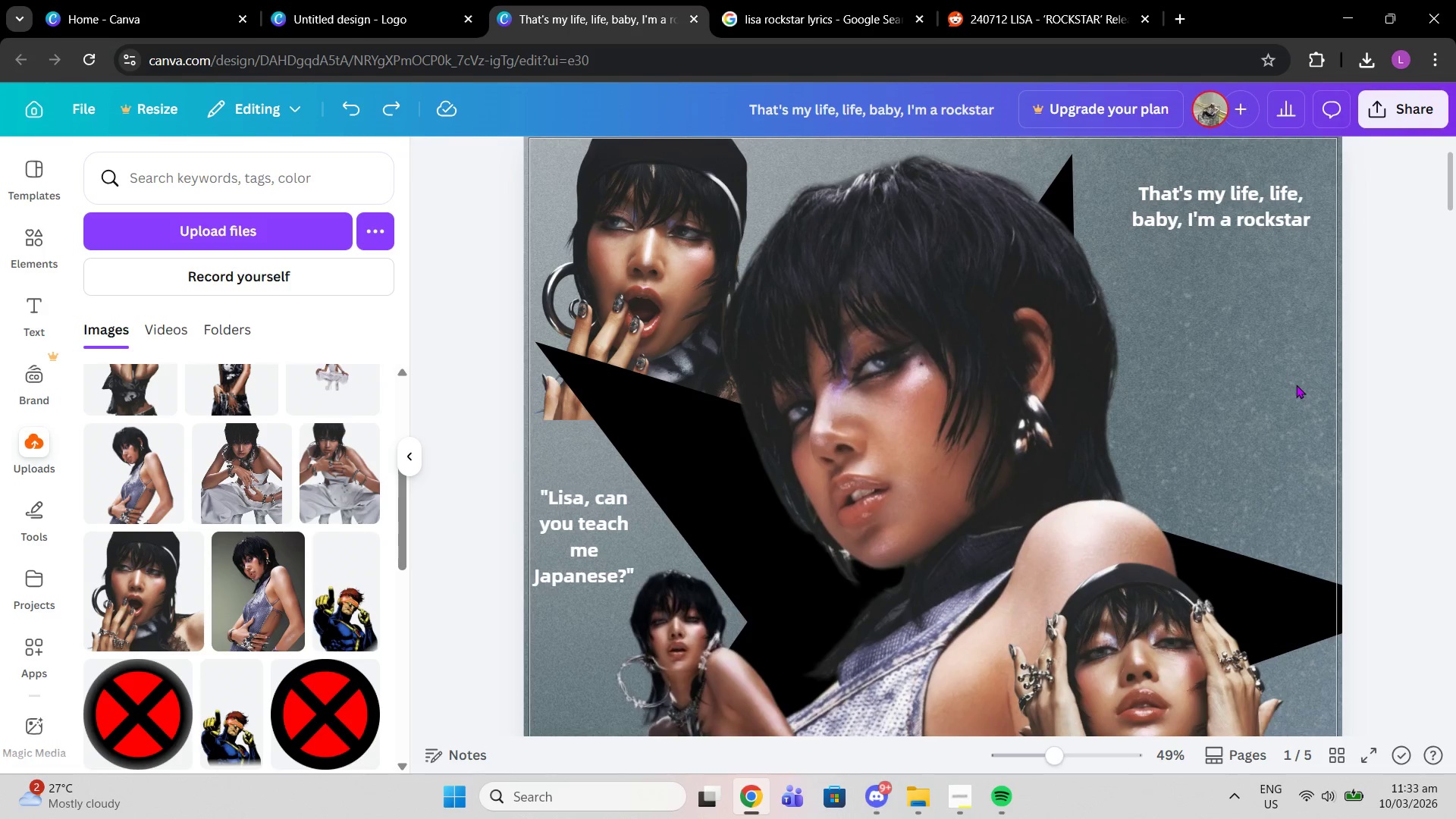 
key(Control+Z)
 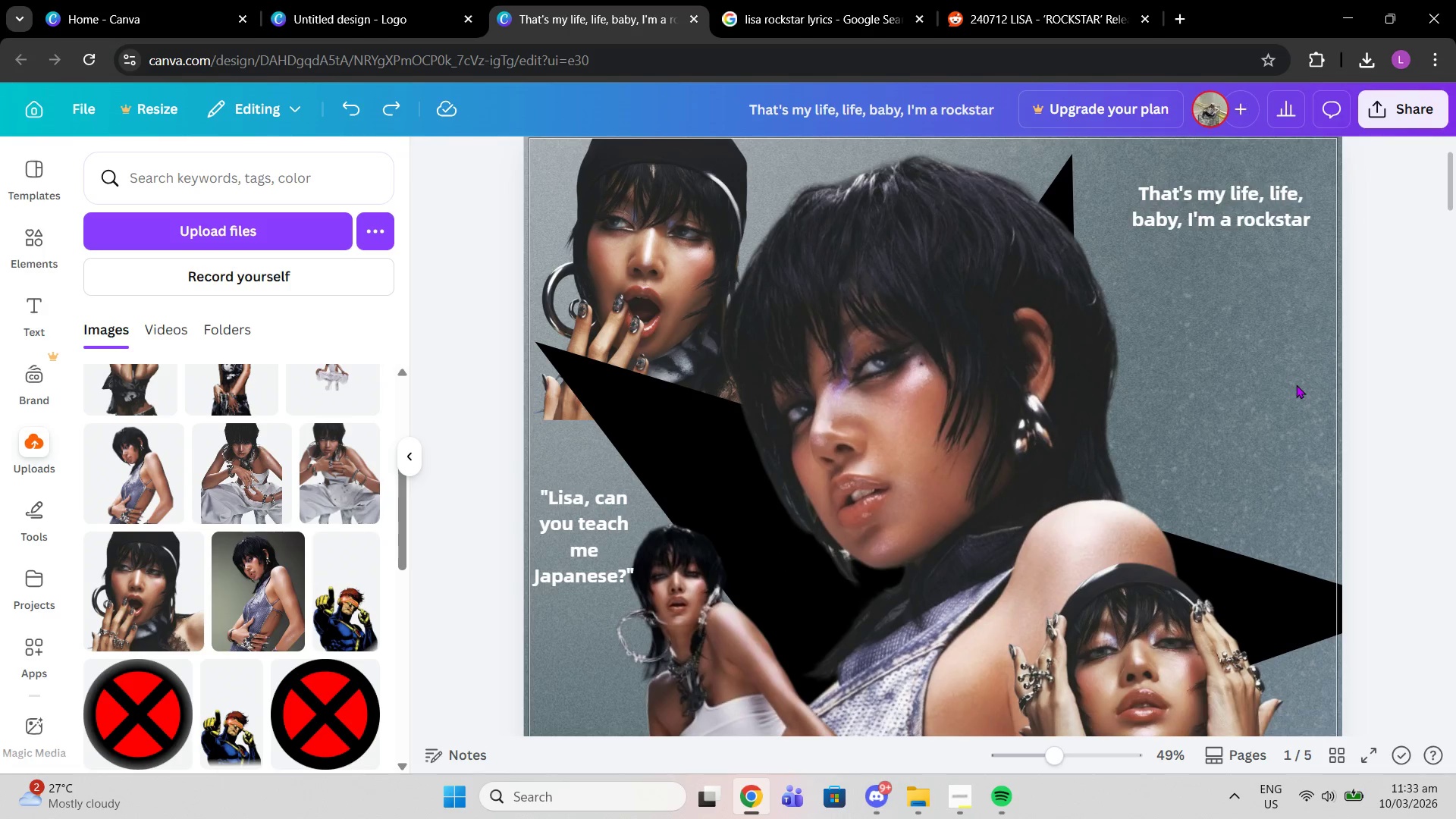 
key(Control+Z)
 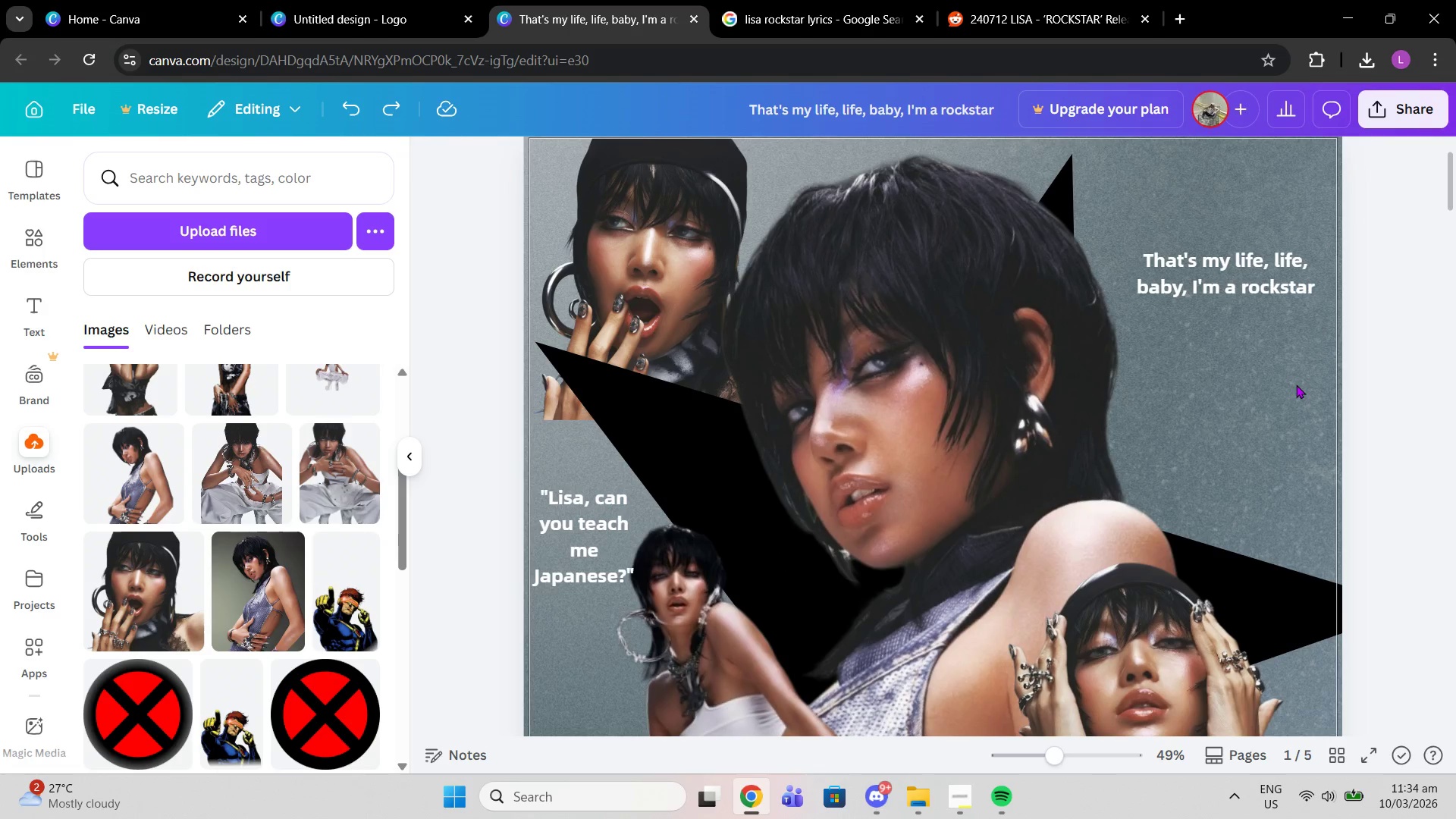 
key(Control+Z)
 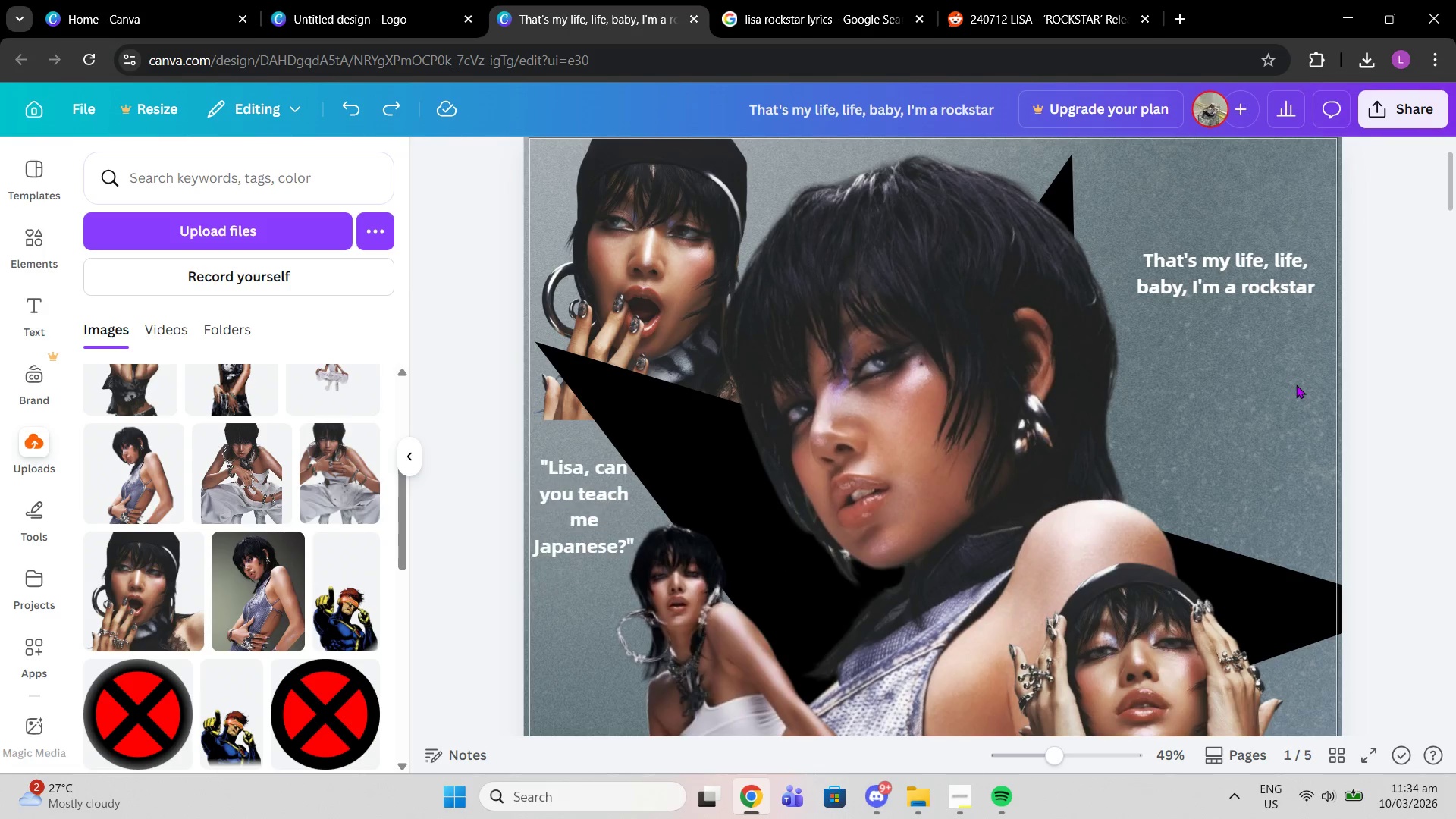 
key(Control+Z)
 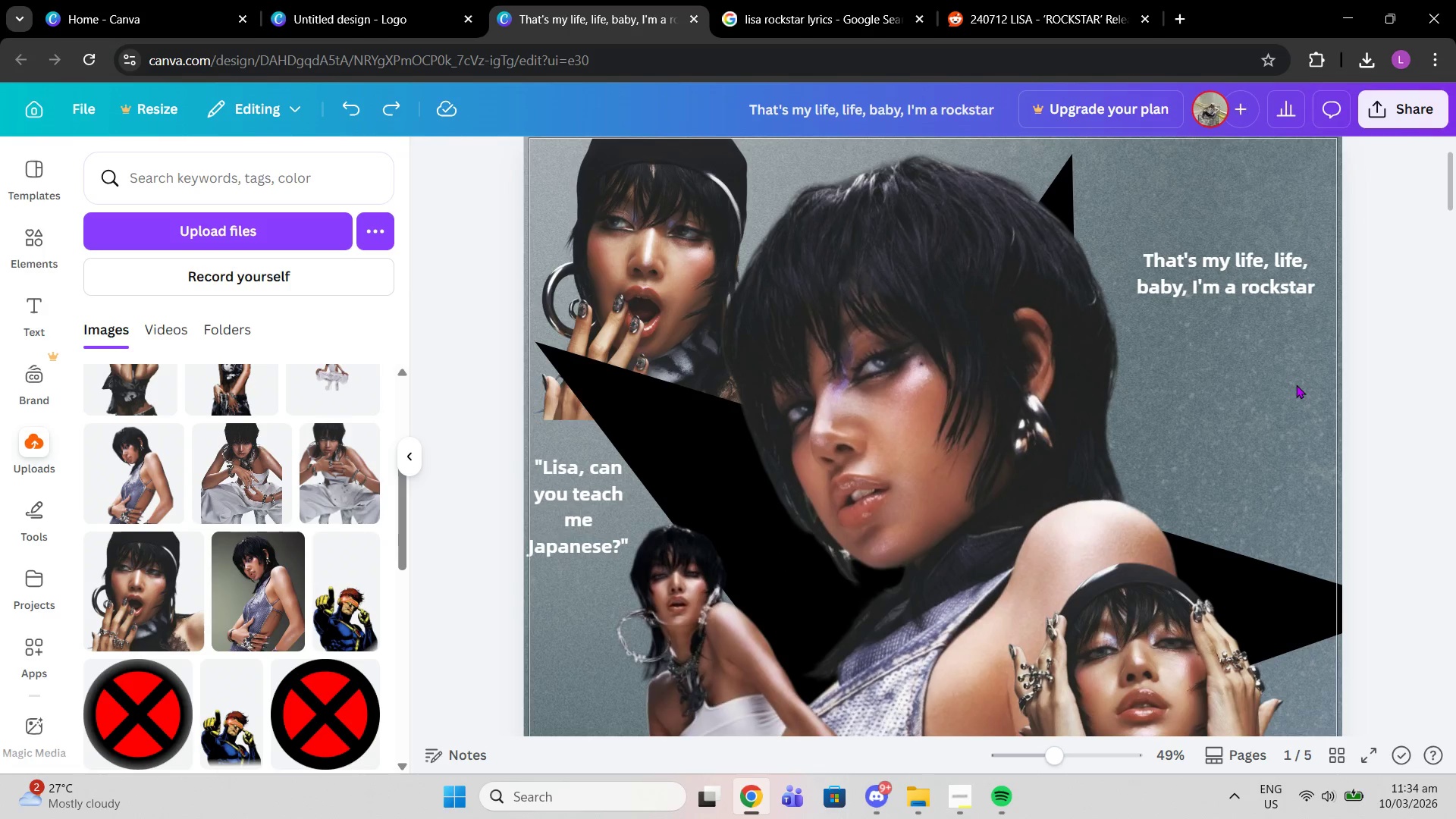 
key(Control+Z)
 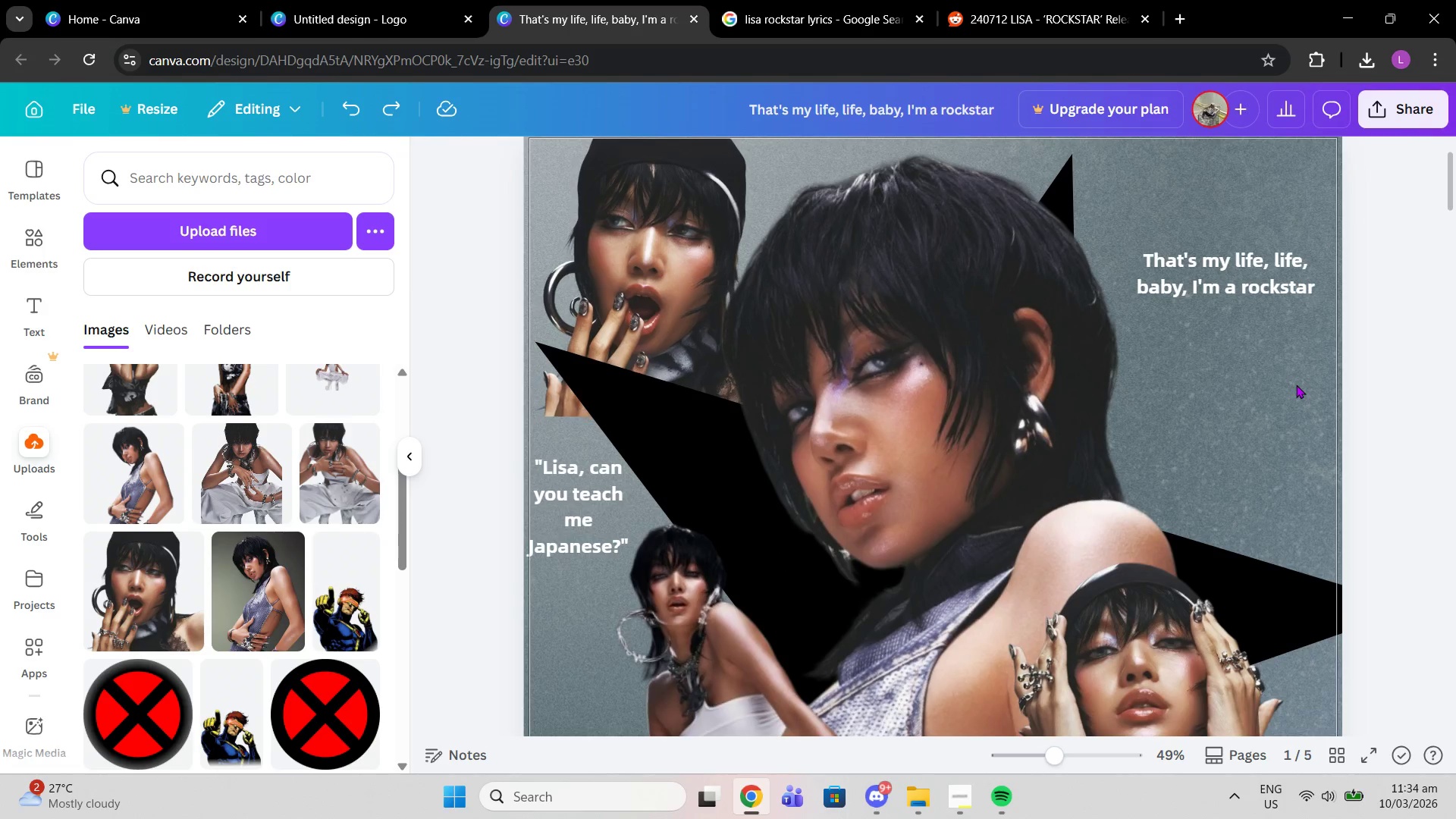 
key(Control+Z)
 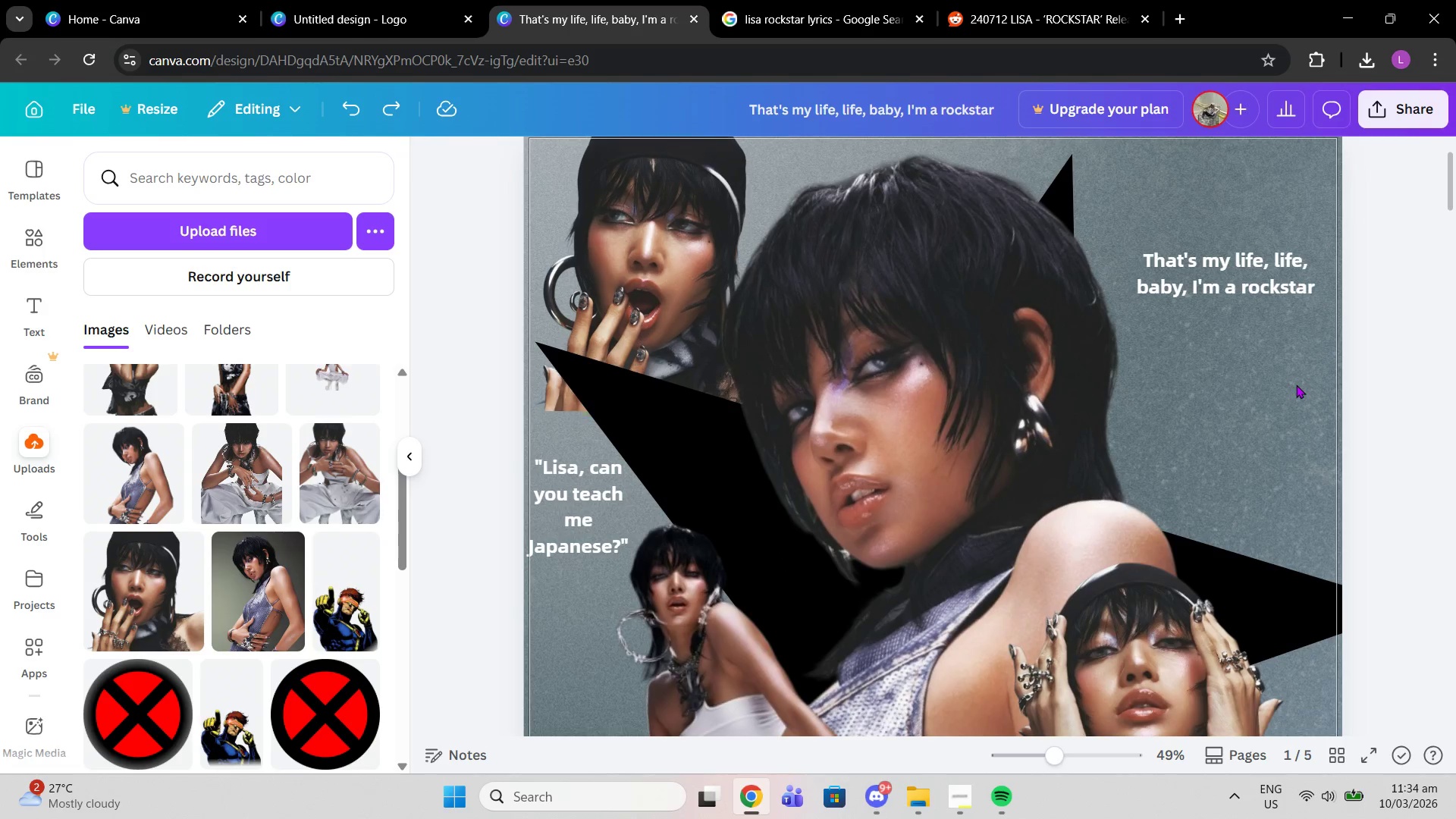 
key(Control+Z)
 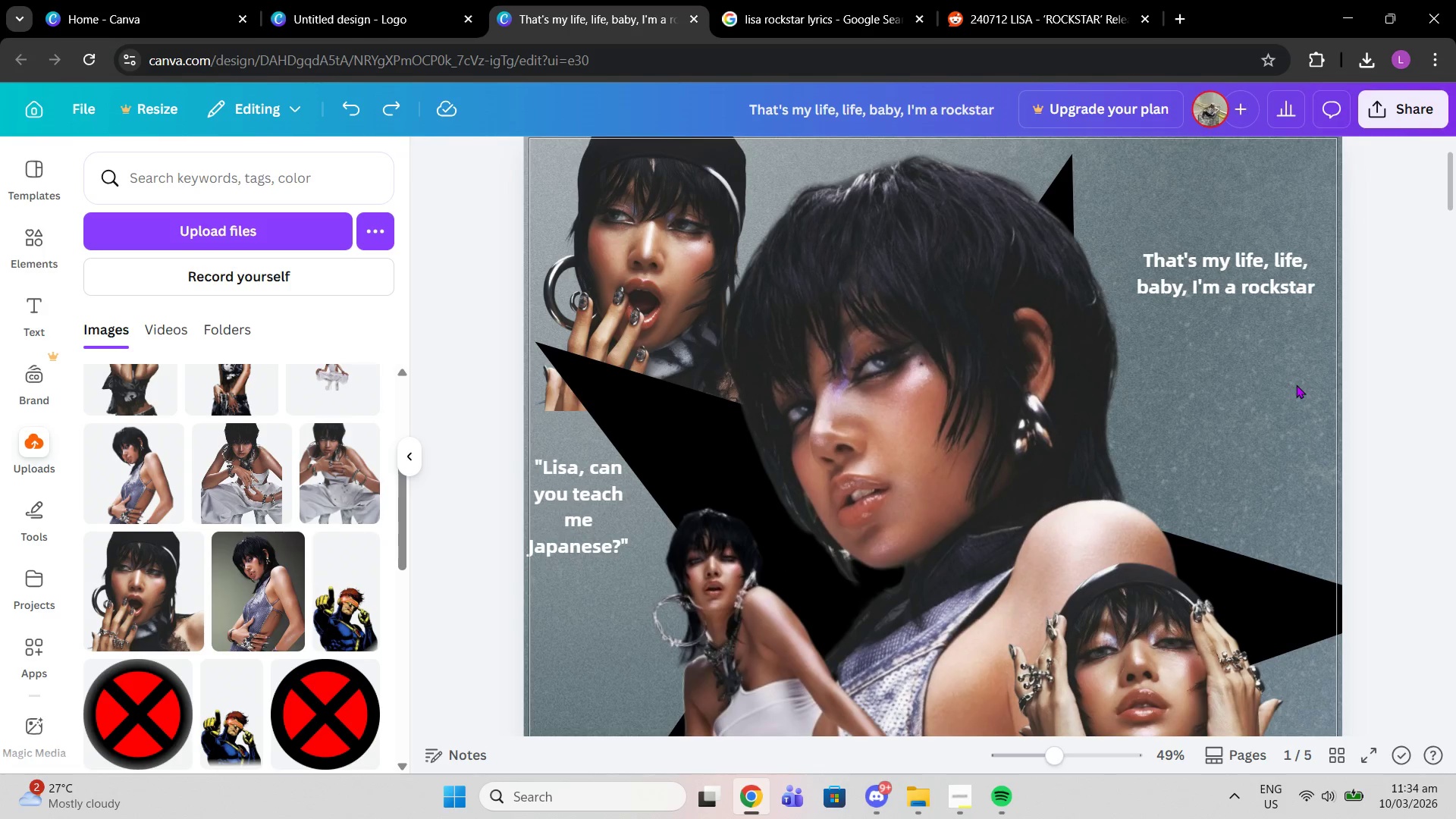 
key(Control+Z)
 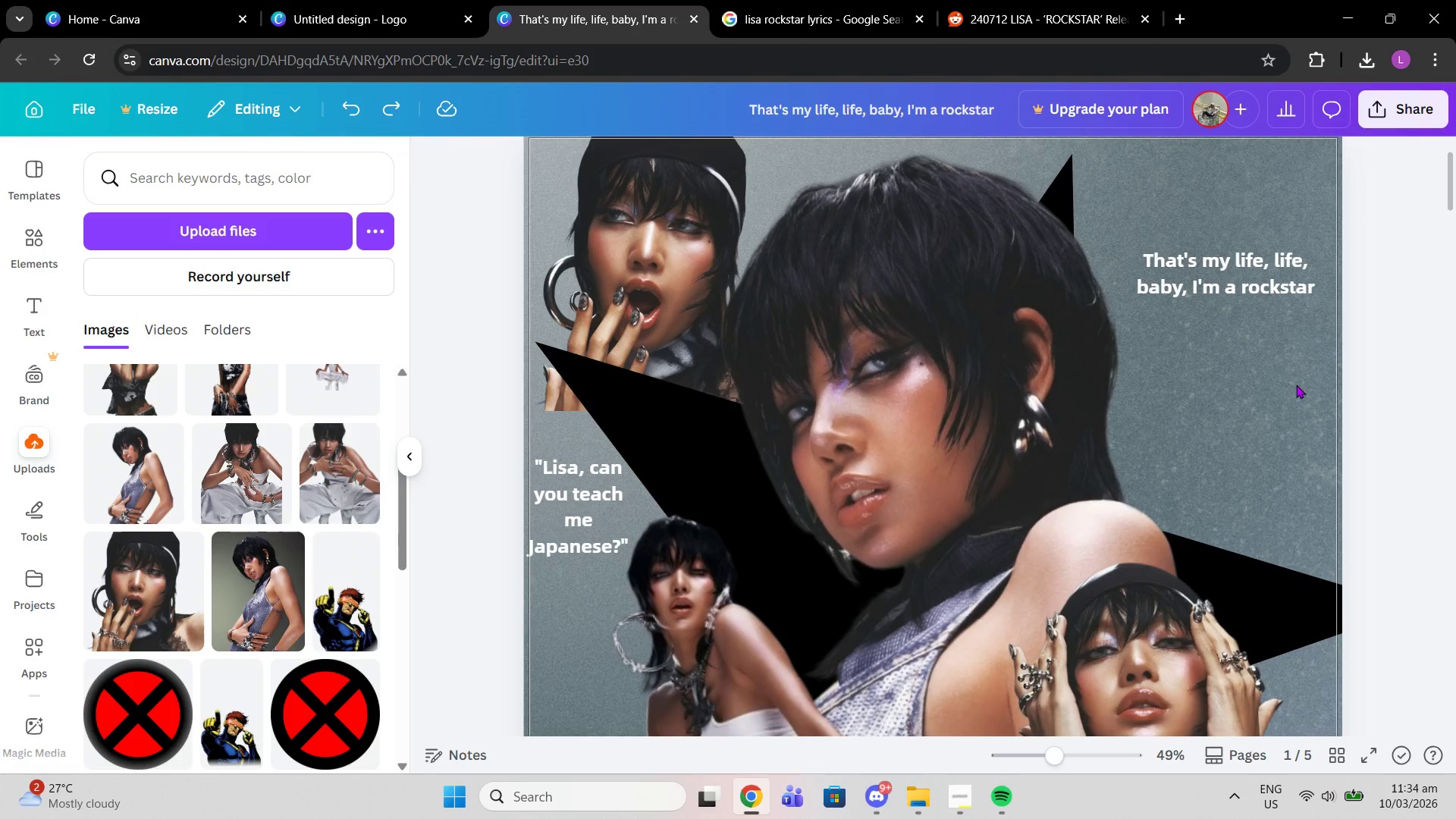 
key(Control+Z)
 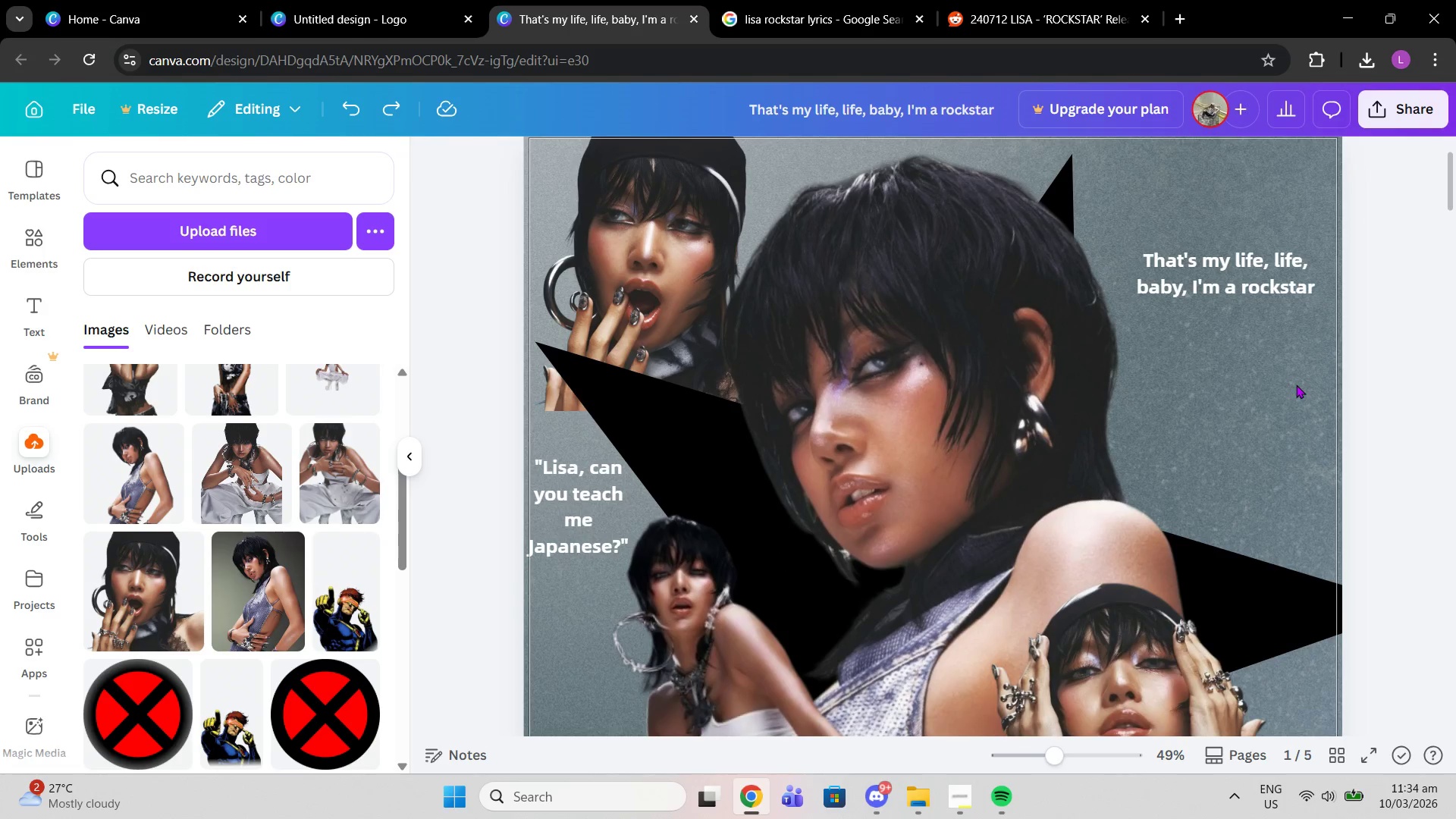 
key(Control+Z)
 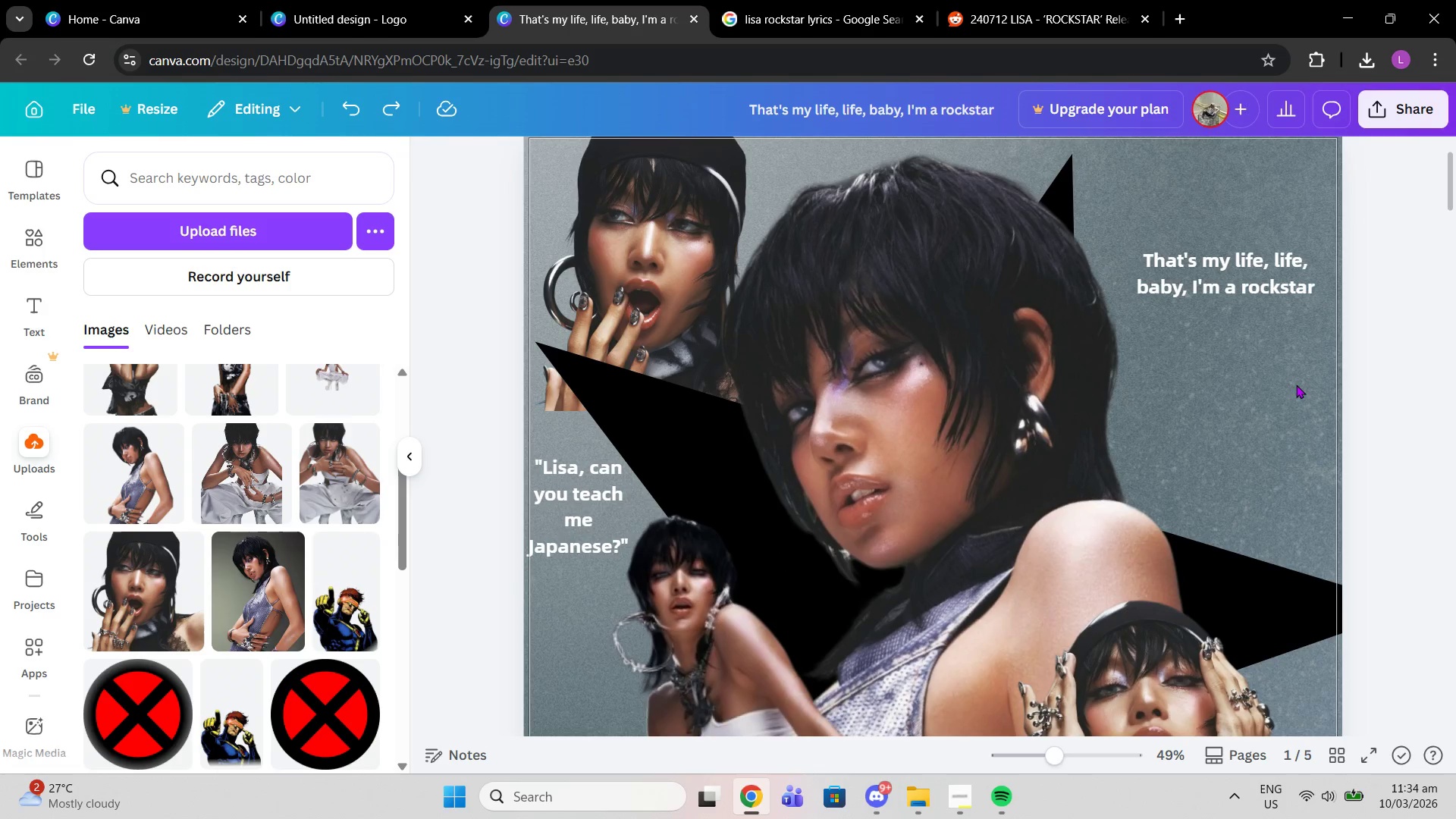 
key(Control+Z)
 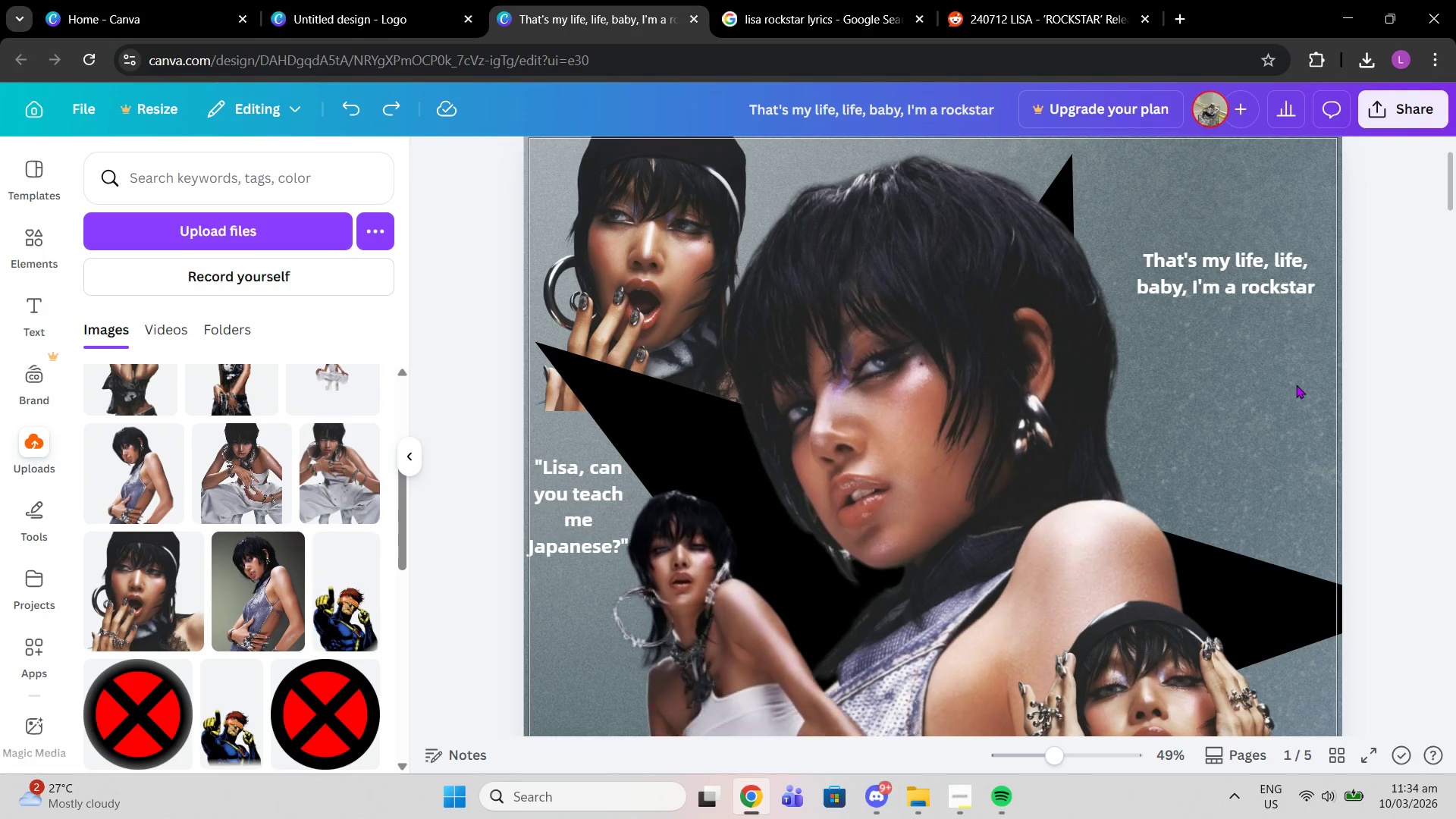 
key(Control+Z)
 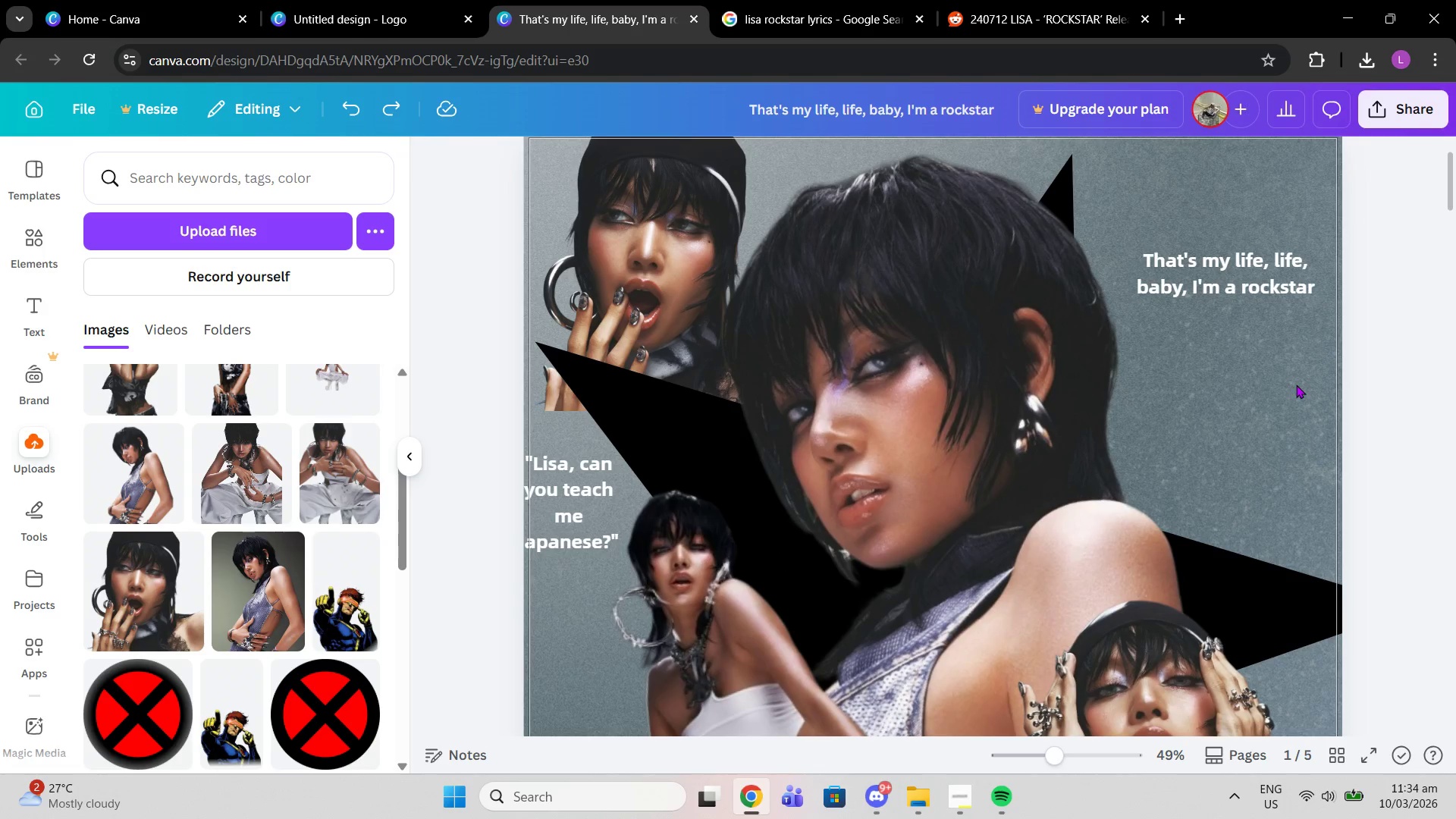 
key(Control+Z)
 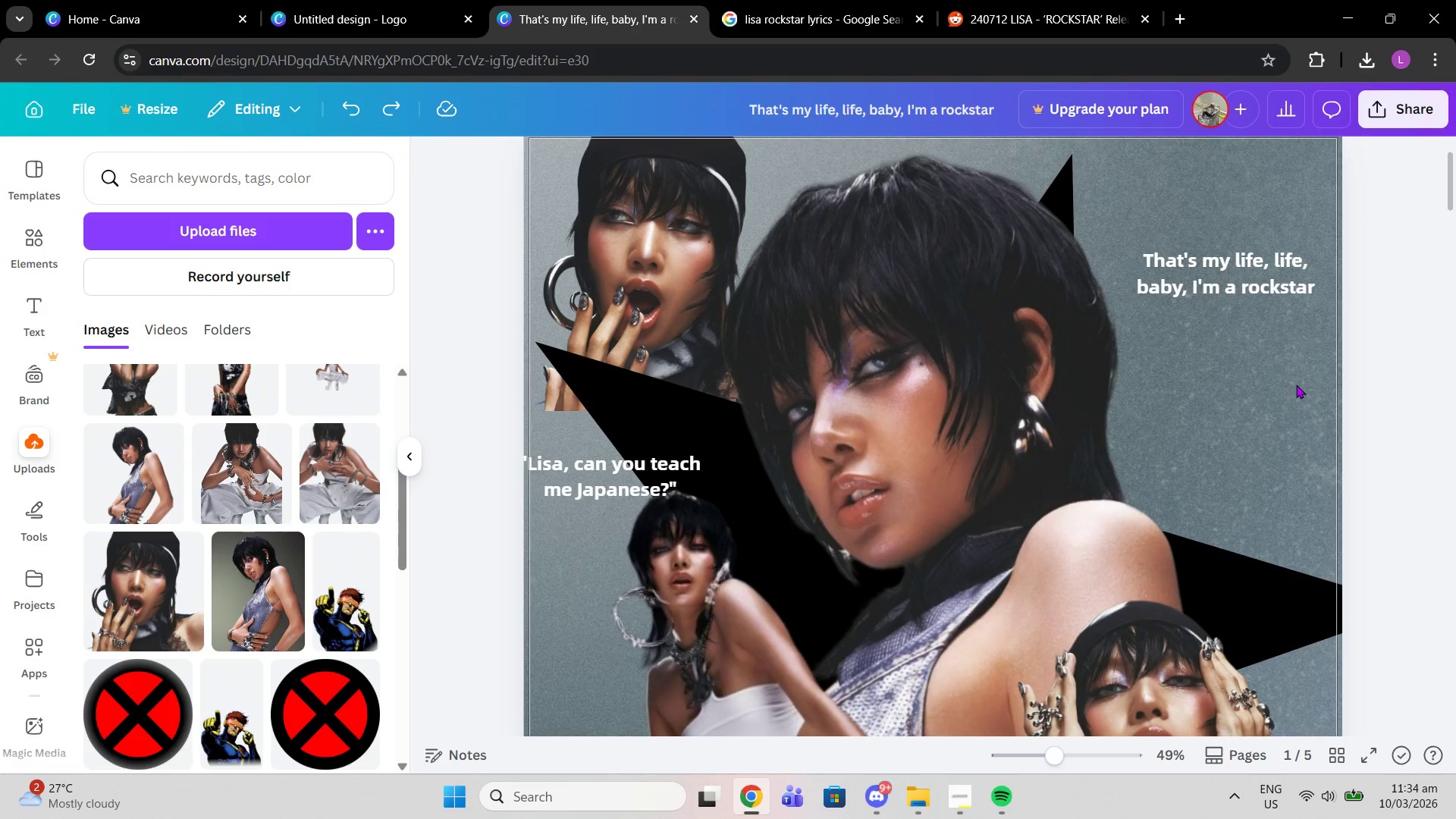 
key(Control+Z)
 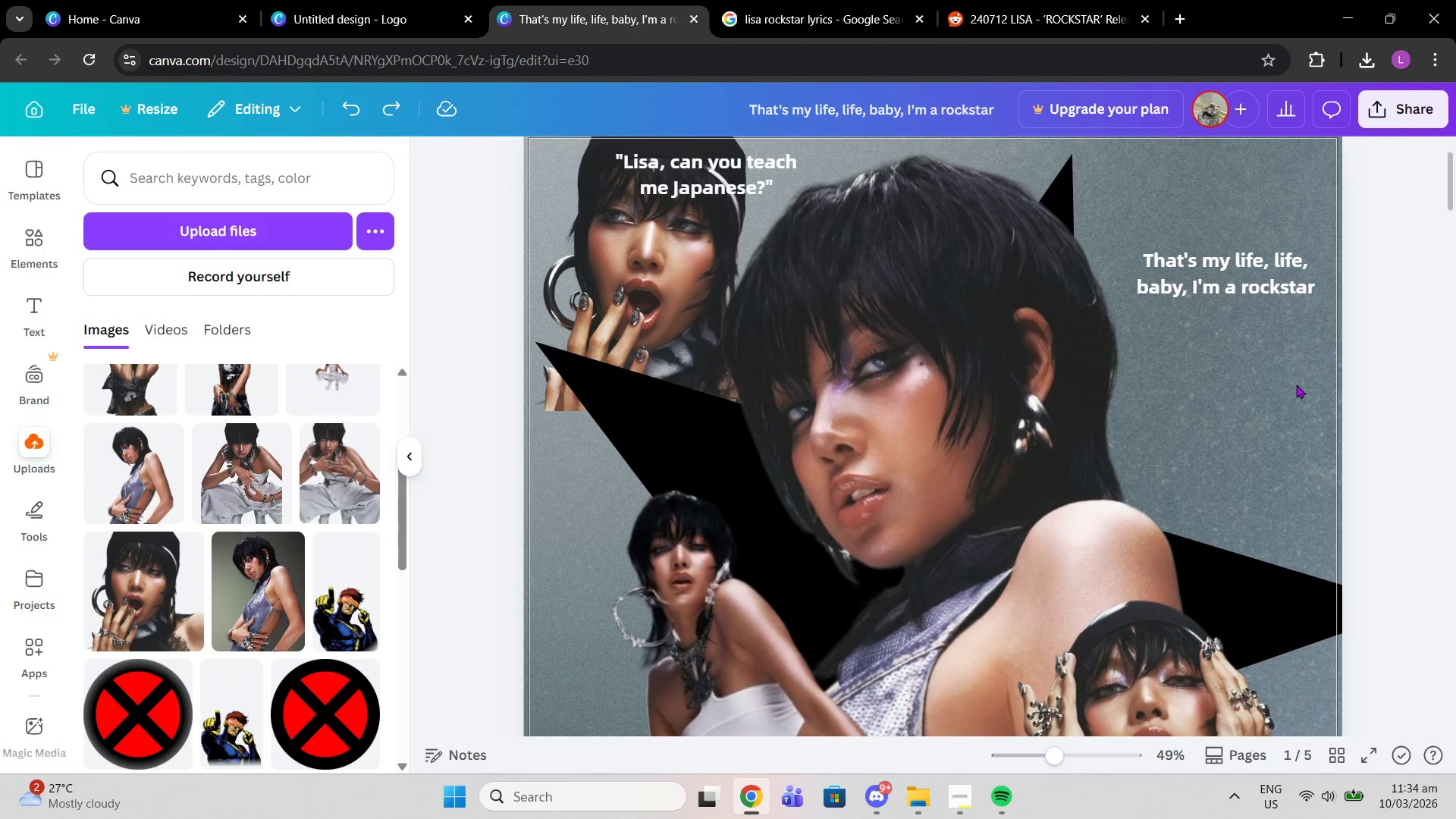 
key(Control+Z)
 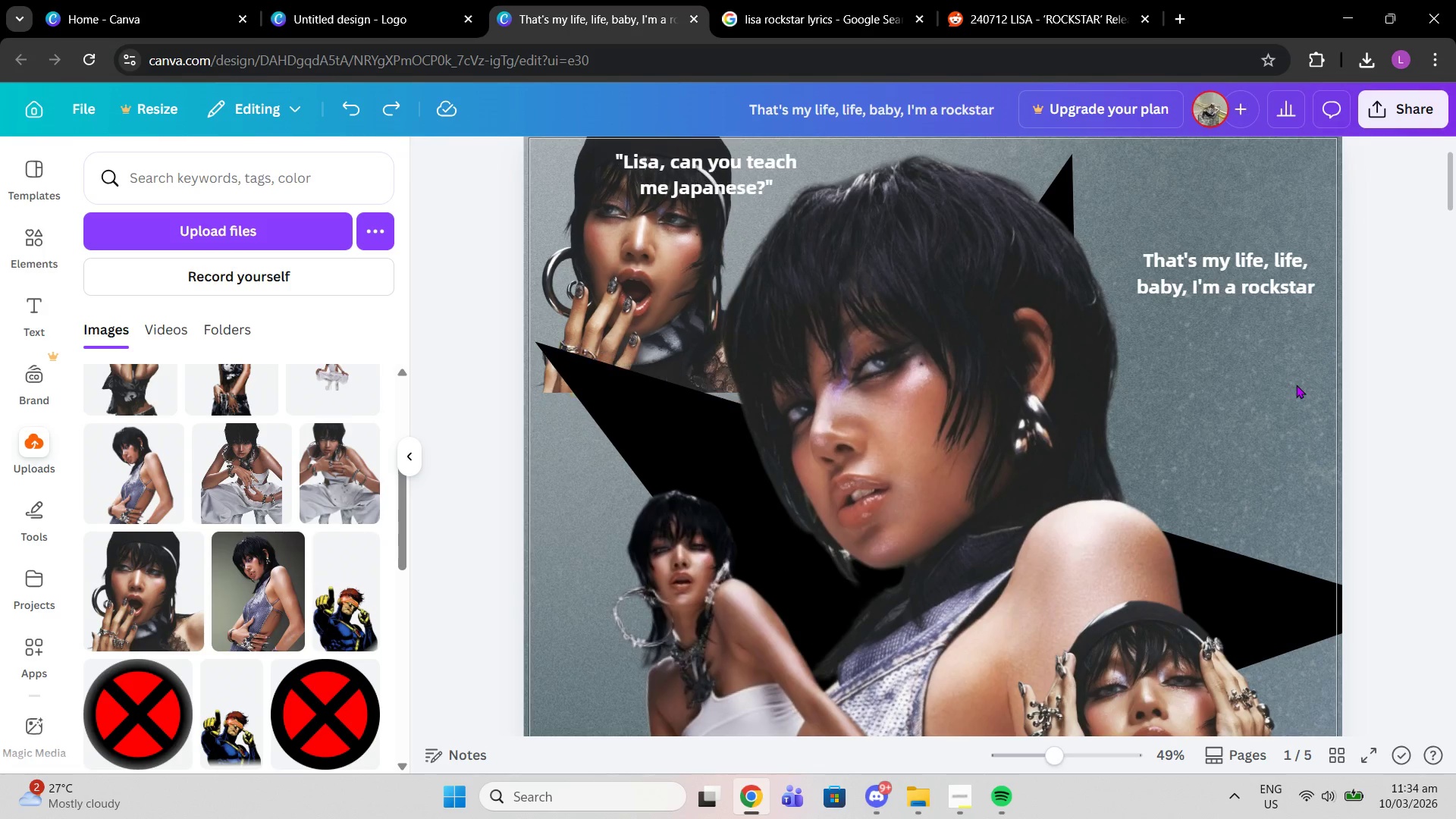 
key(Control+Z)
 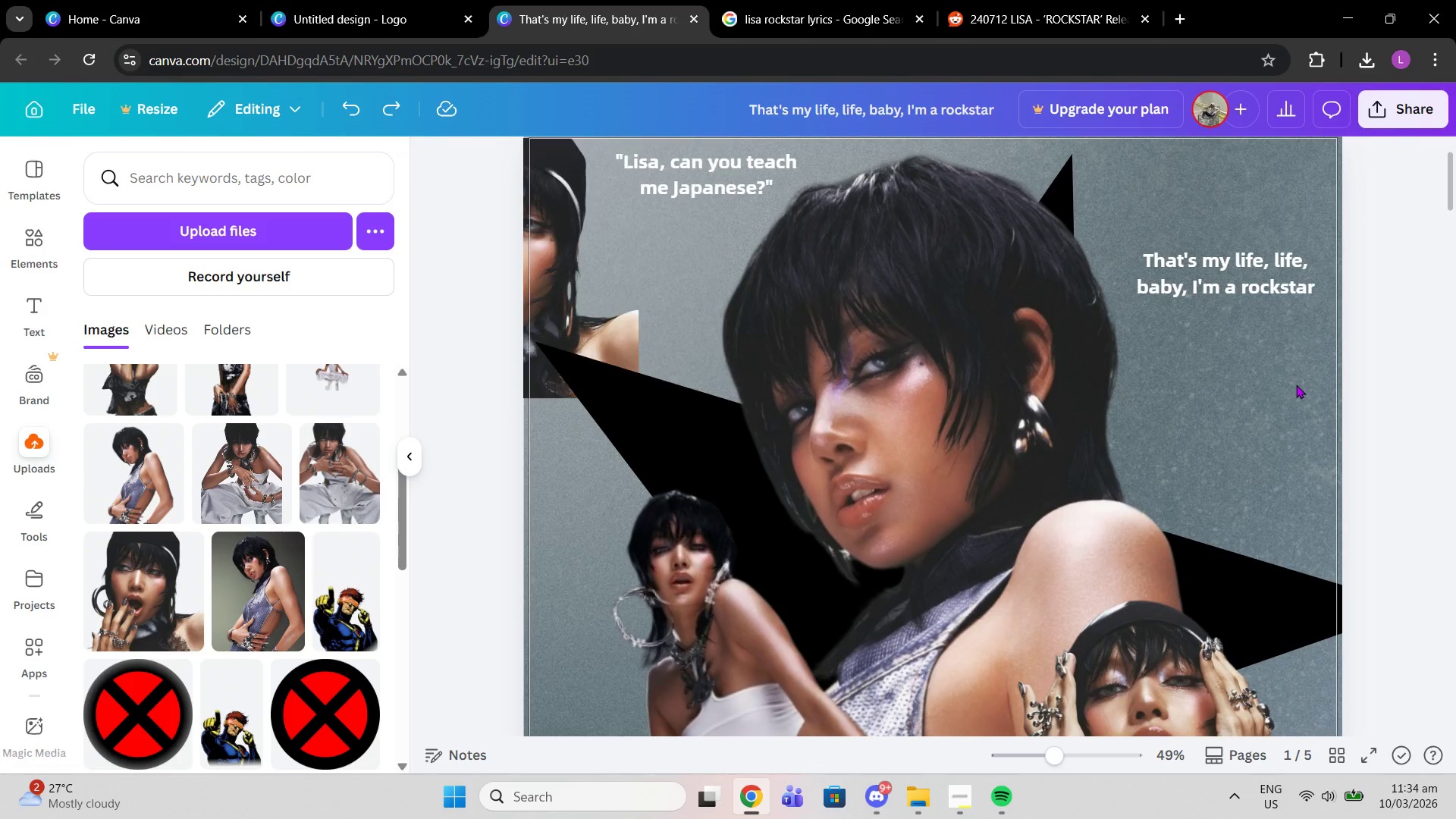 
key(Control+Z)
 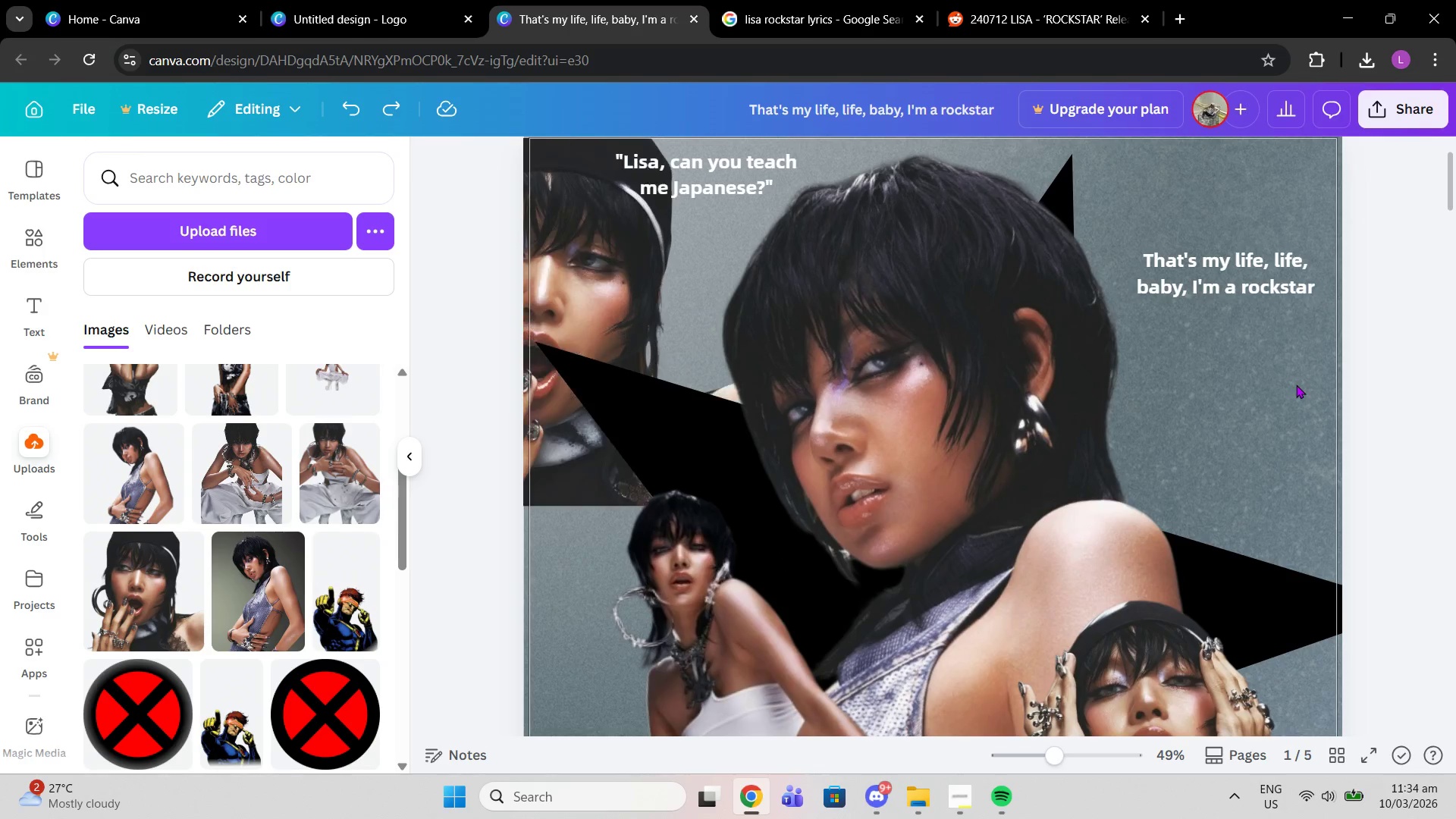 
key(Control+Z)
 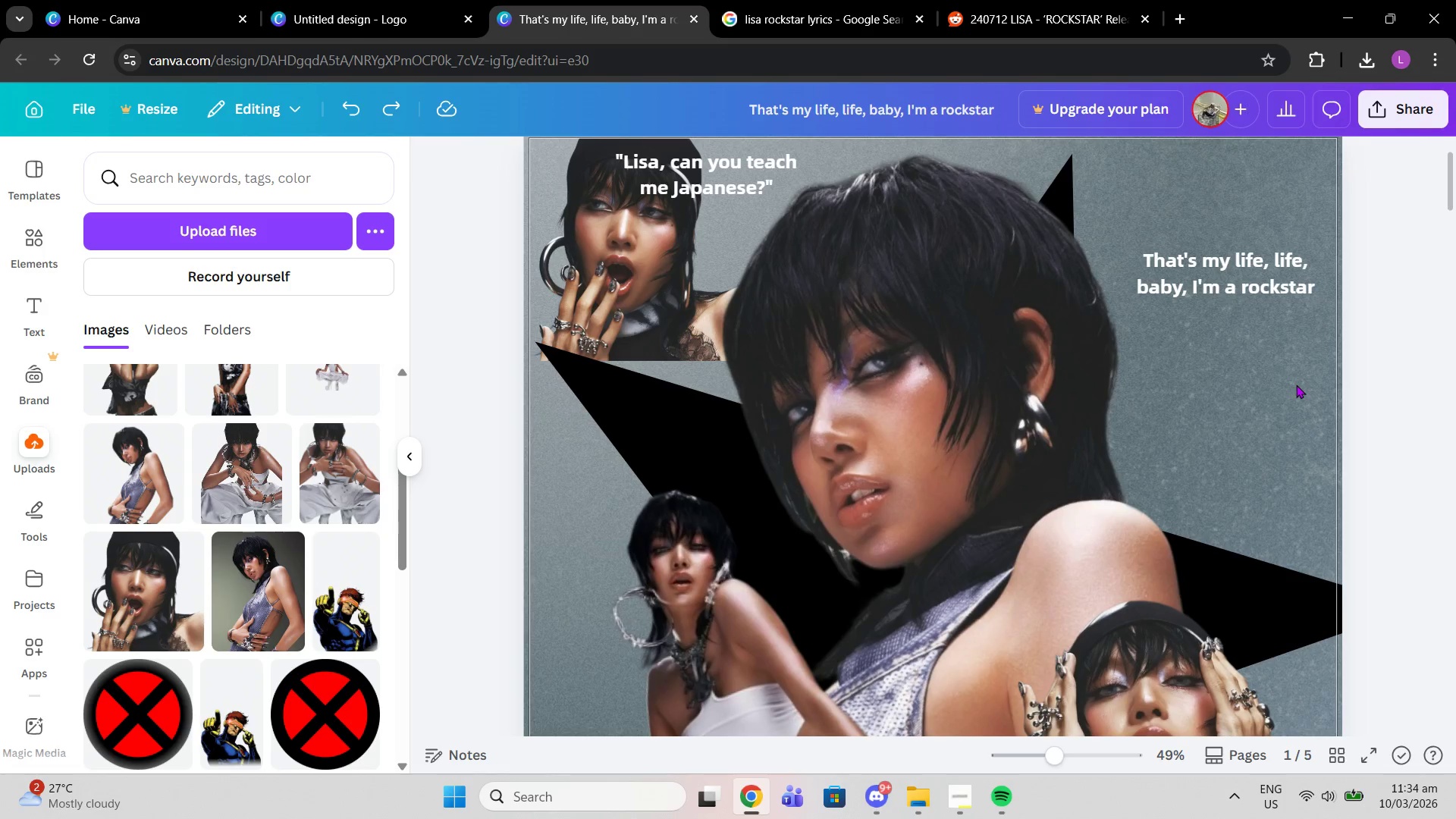 
key(Control+Z)
 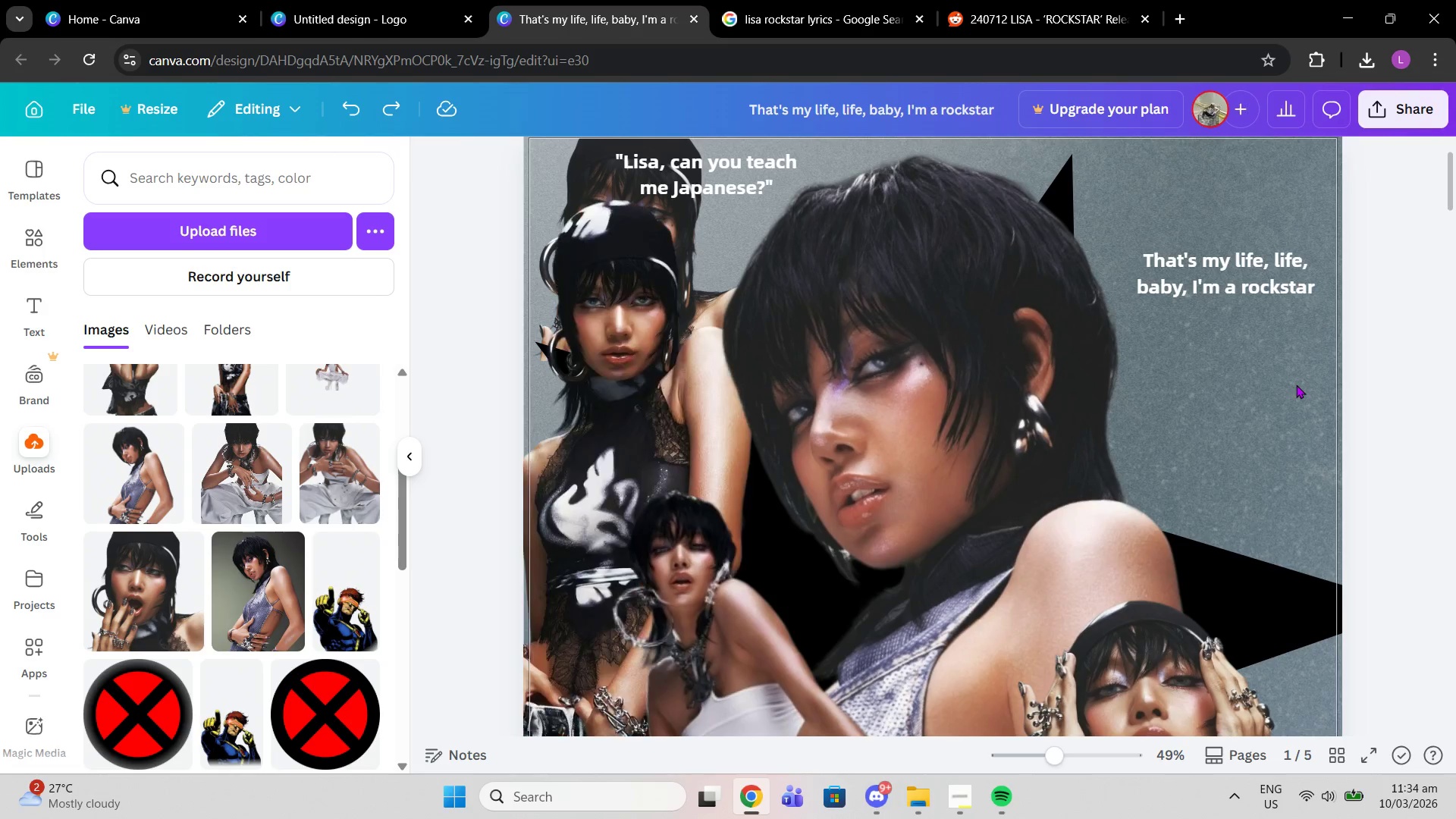 
key(Control+Z)
 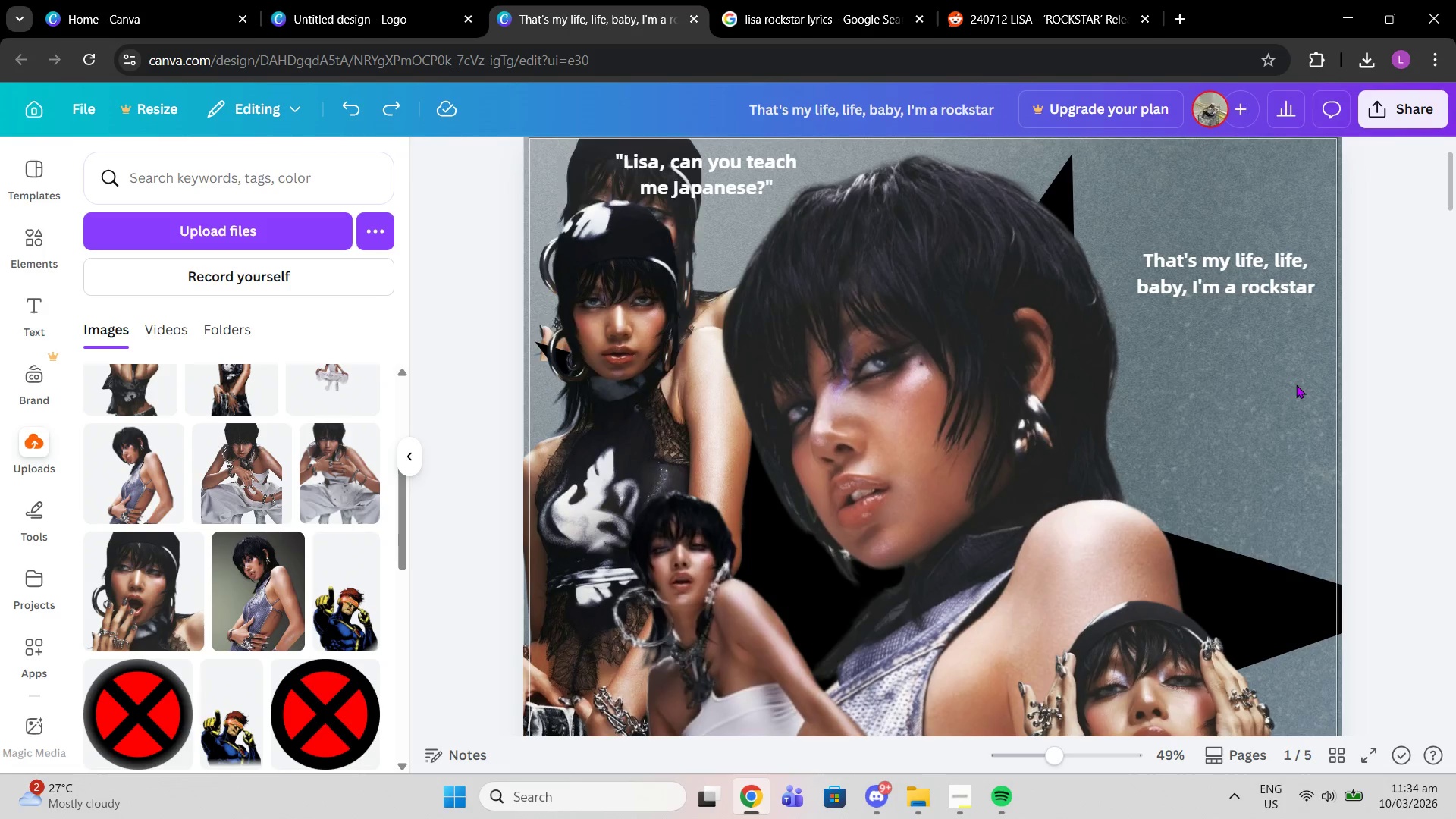 
key(Control+Z)
 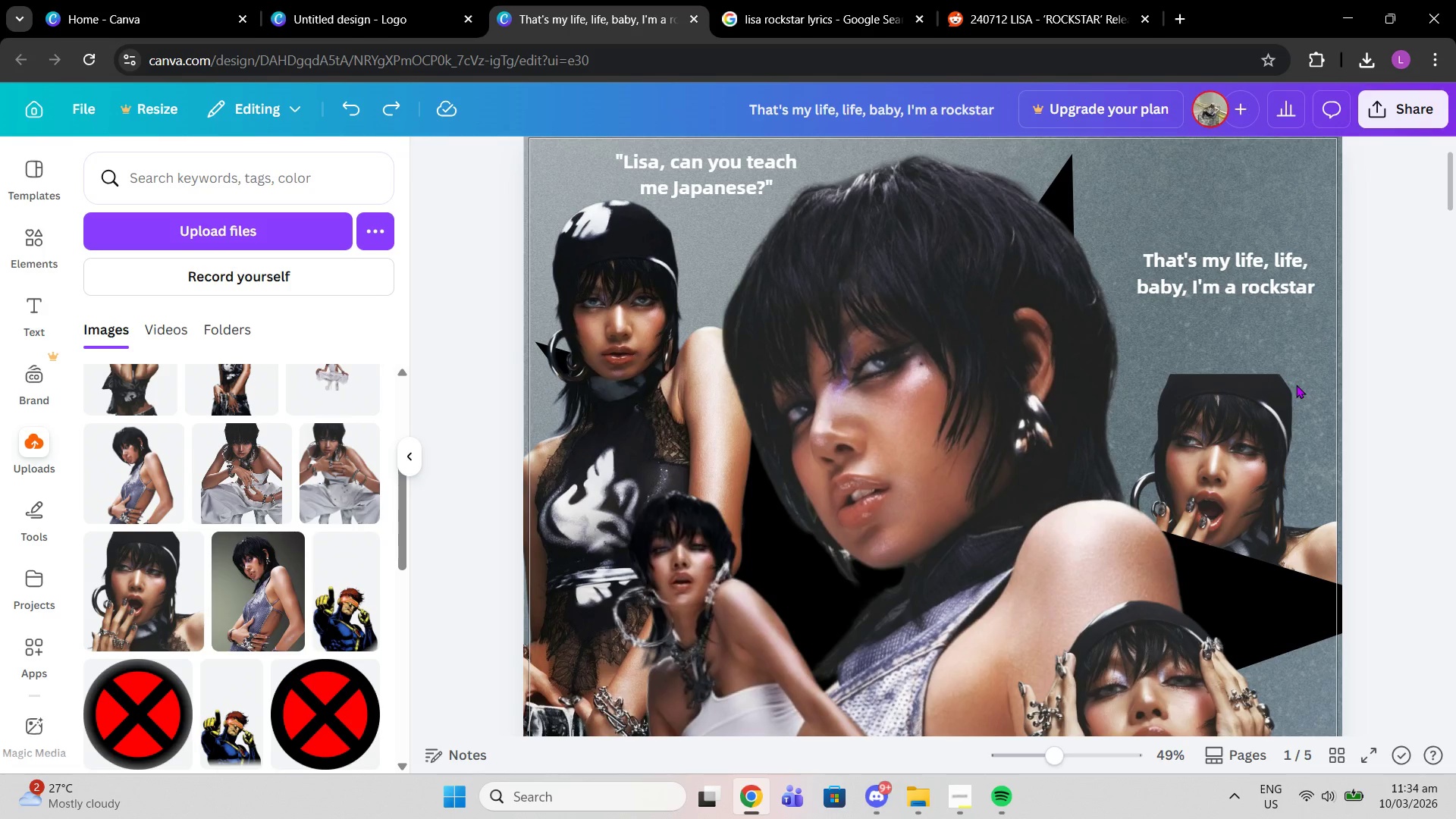 
key(Control+Z)
 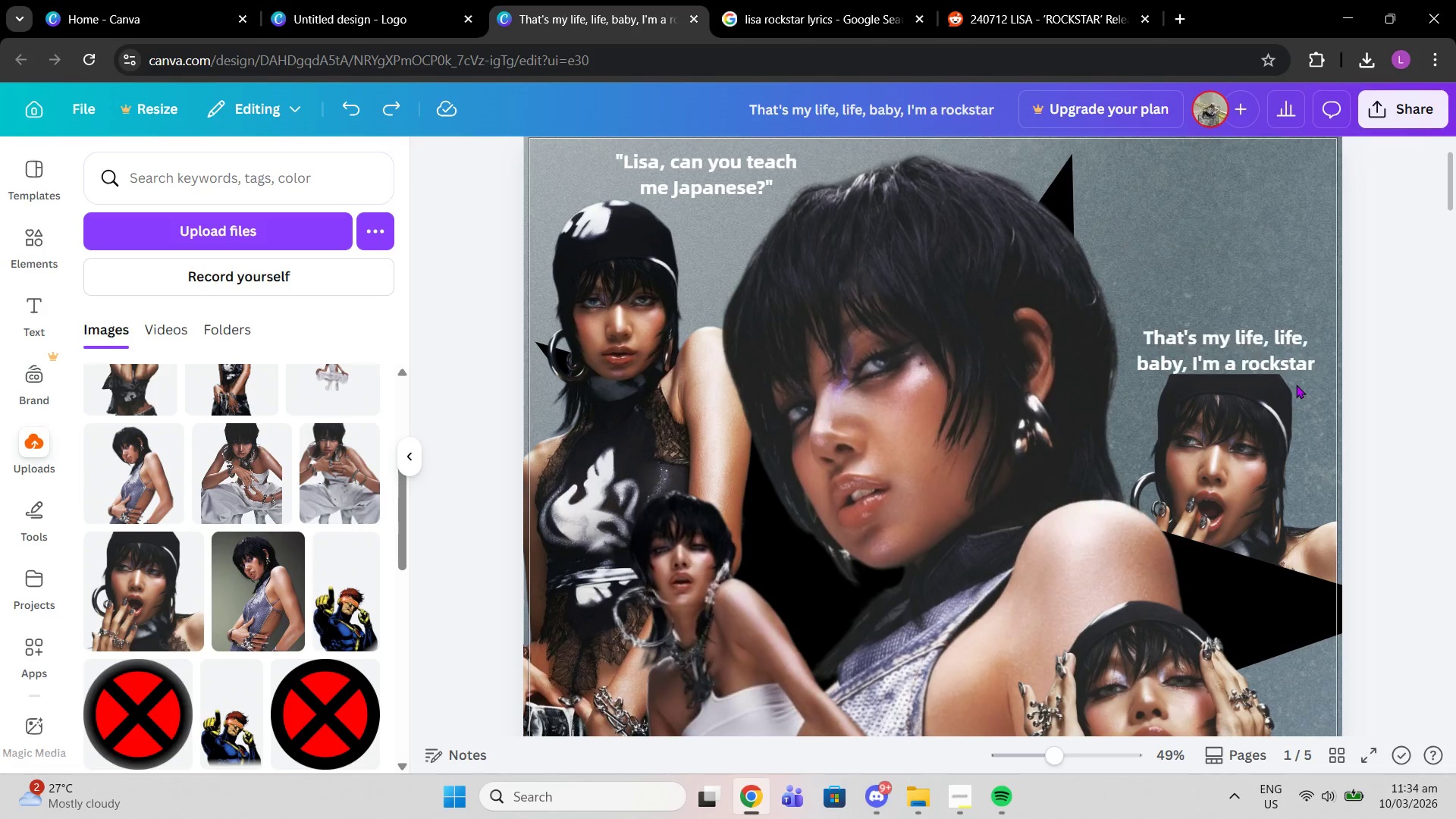 
key(Control+Z)
 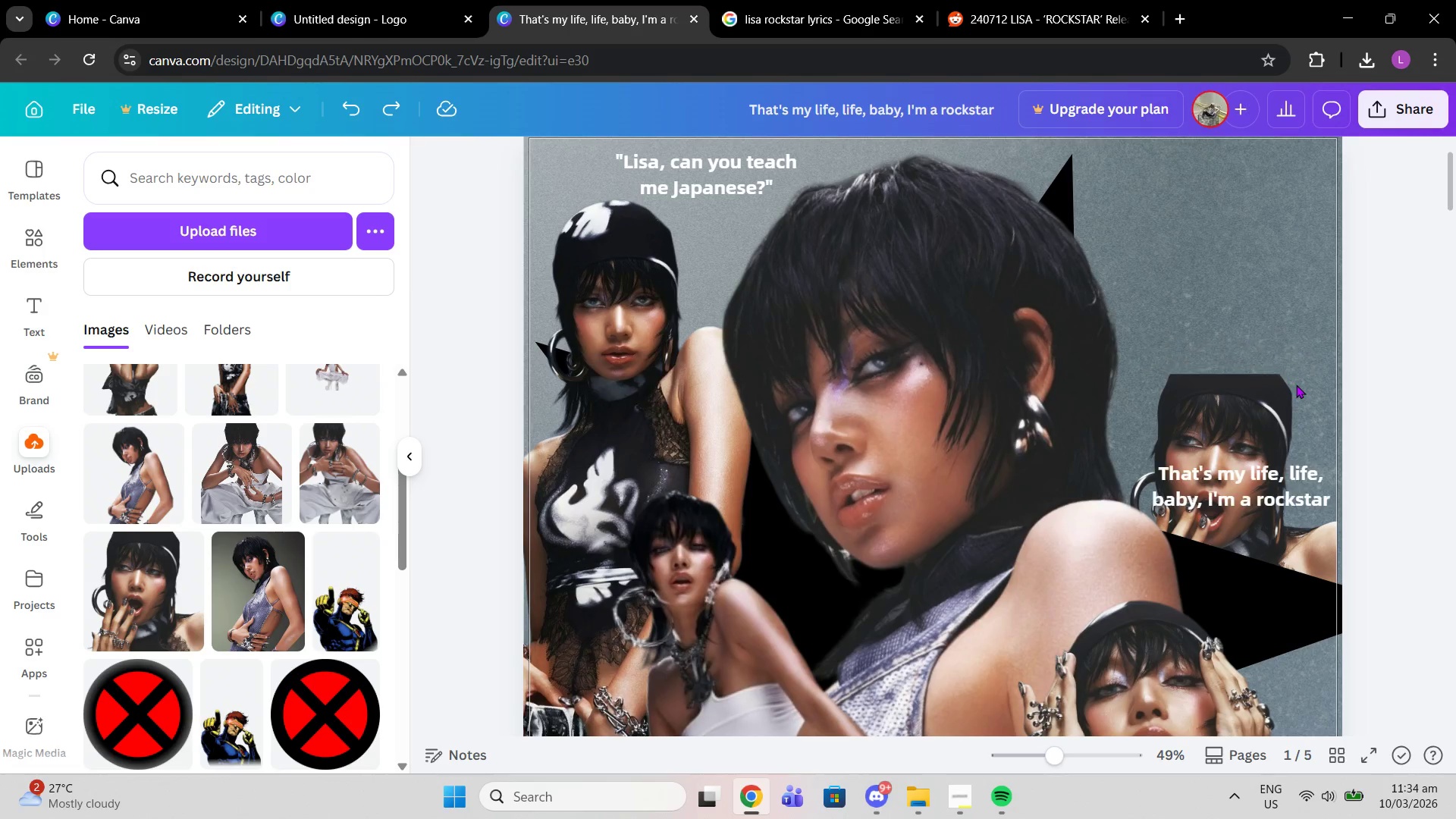 
key(Control+Z)
 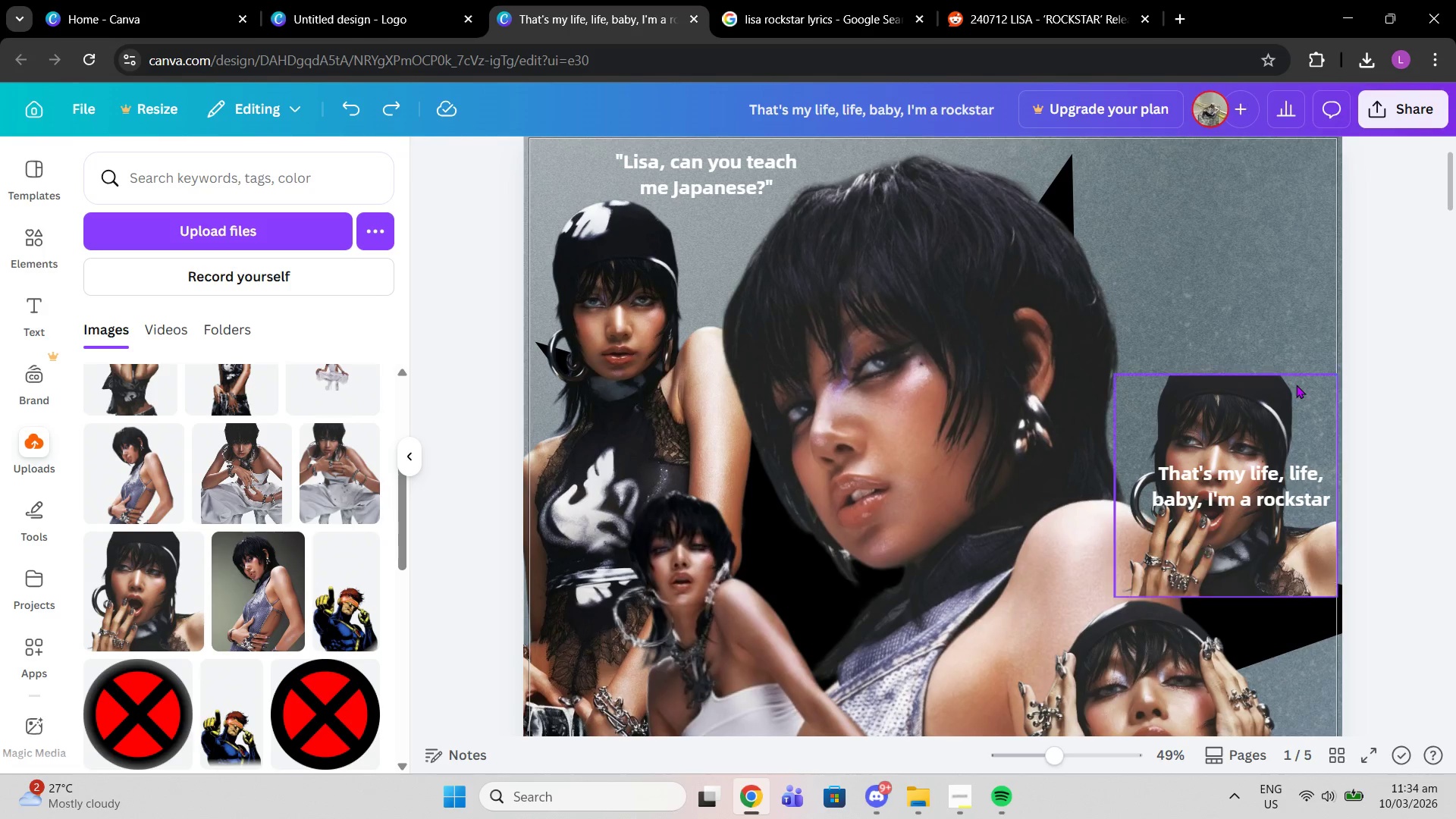 
key(Control+Z)
 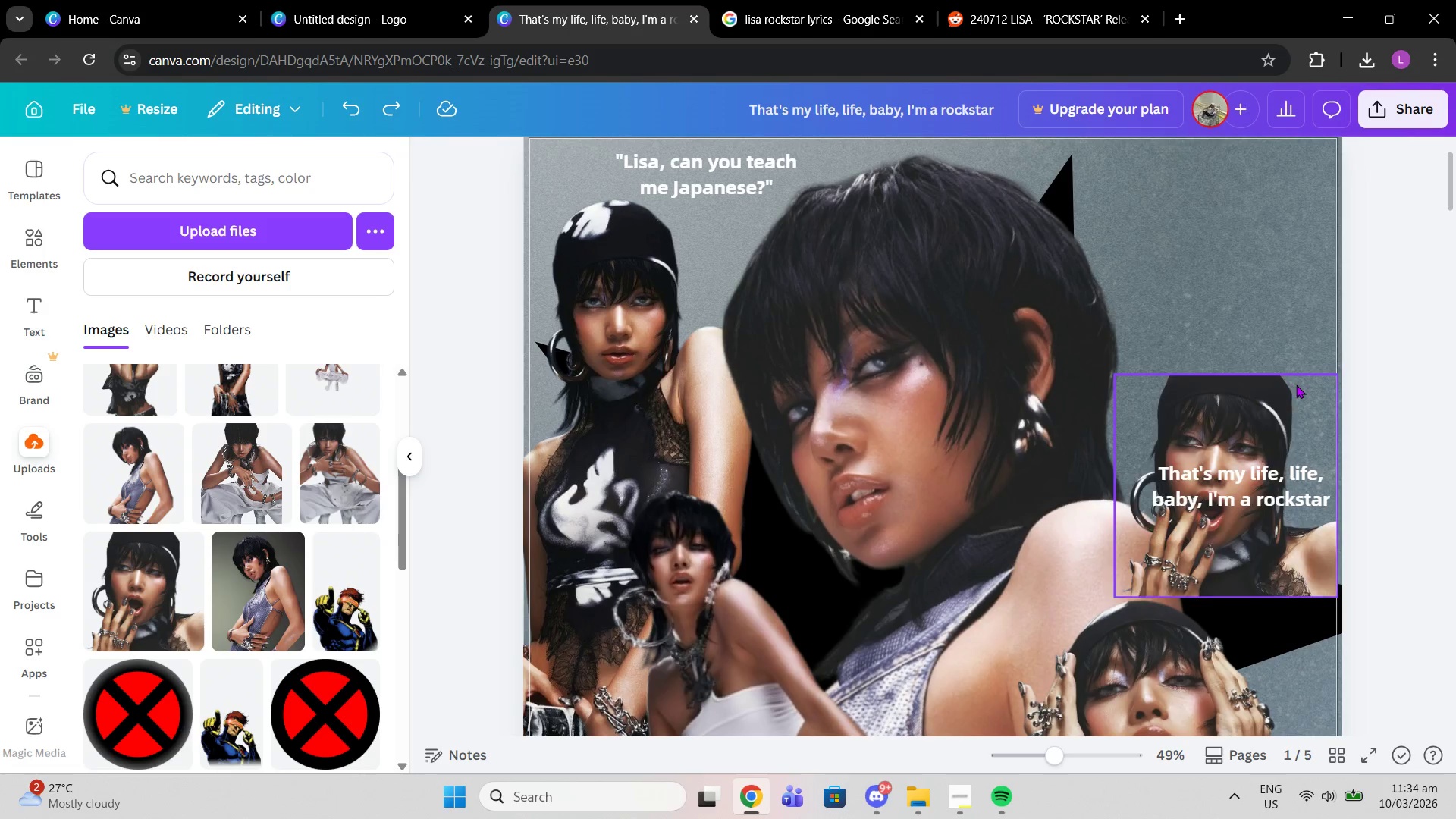 
key(Control+Z)
 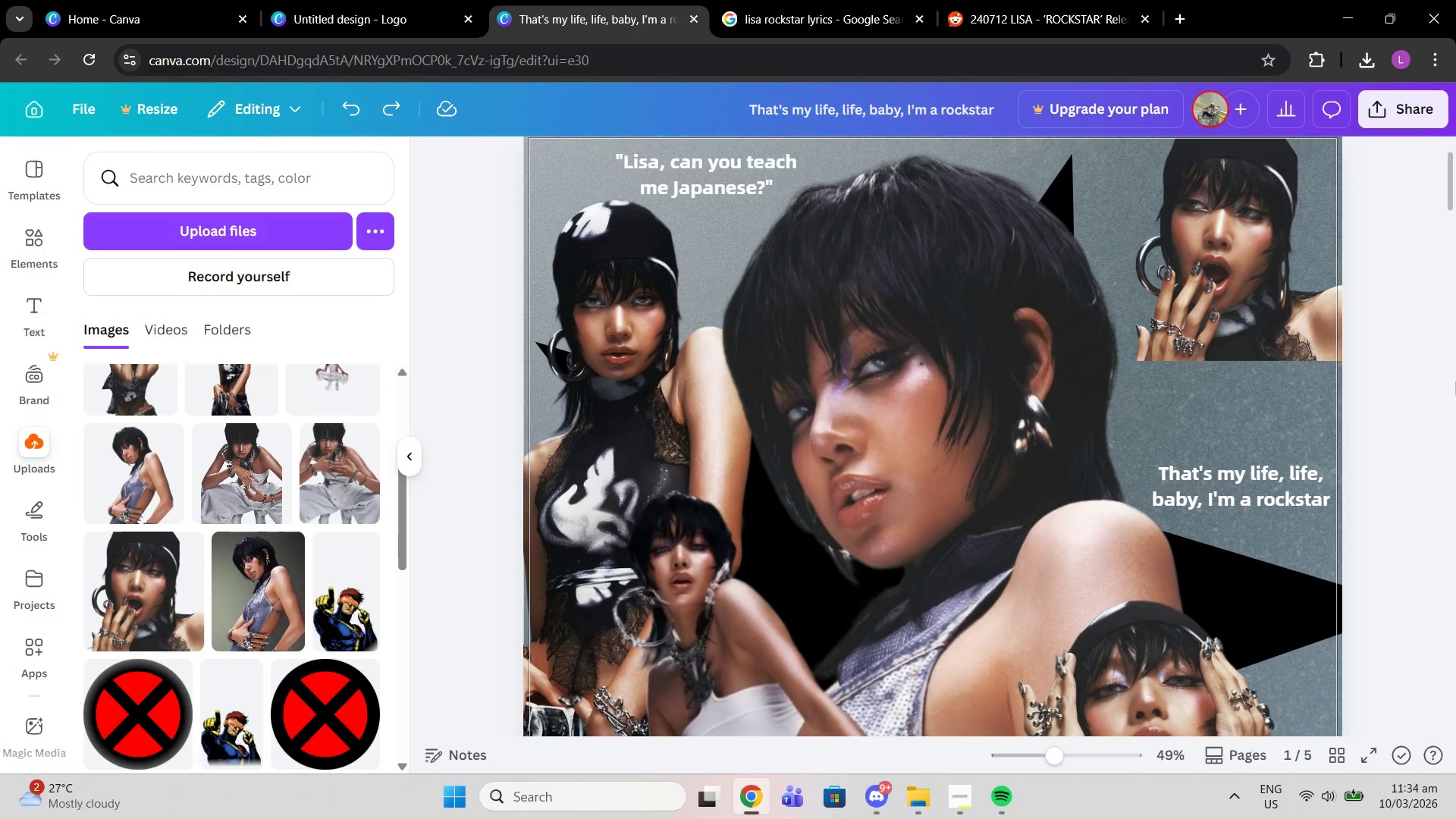 
left_click([1455, 377])
 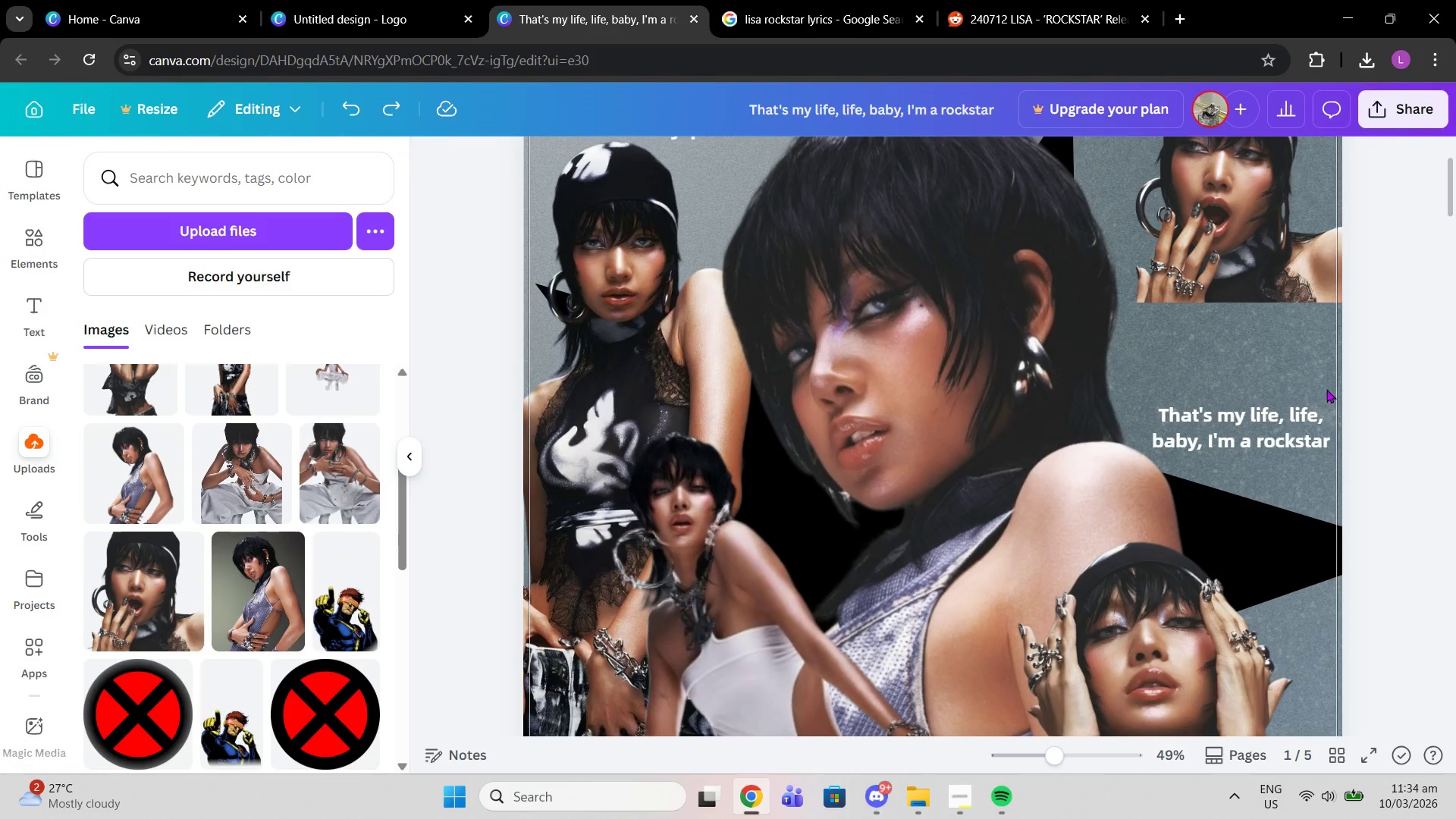 
scroll: coordinate [1180, 419], scroll_direction: down, amount: 2.0
 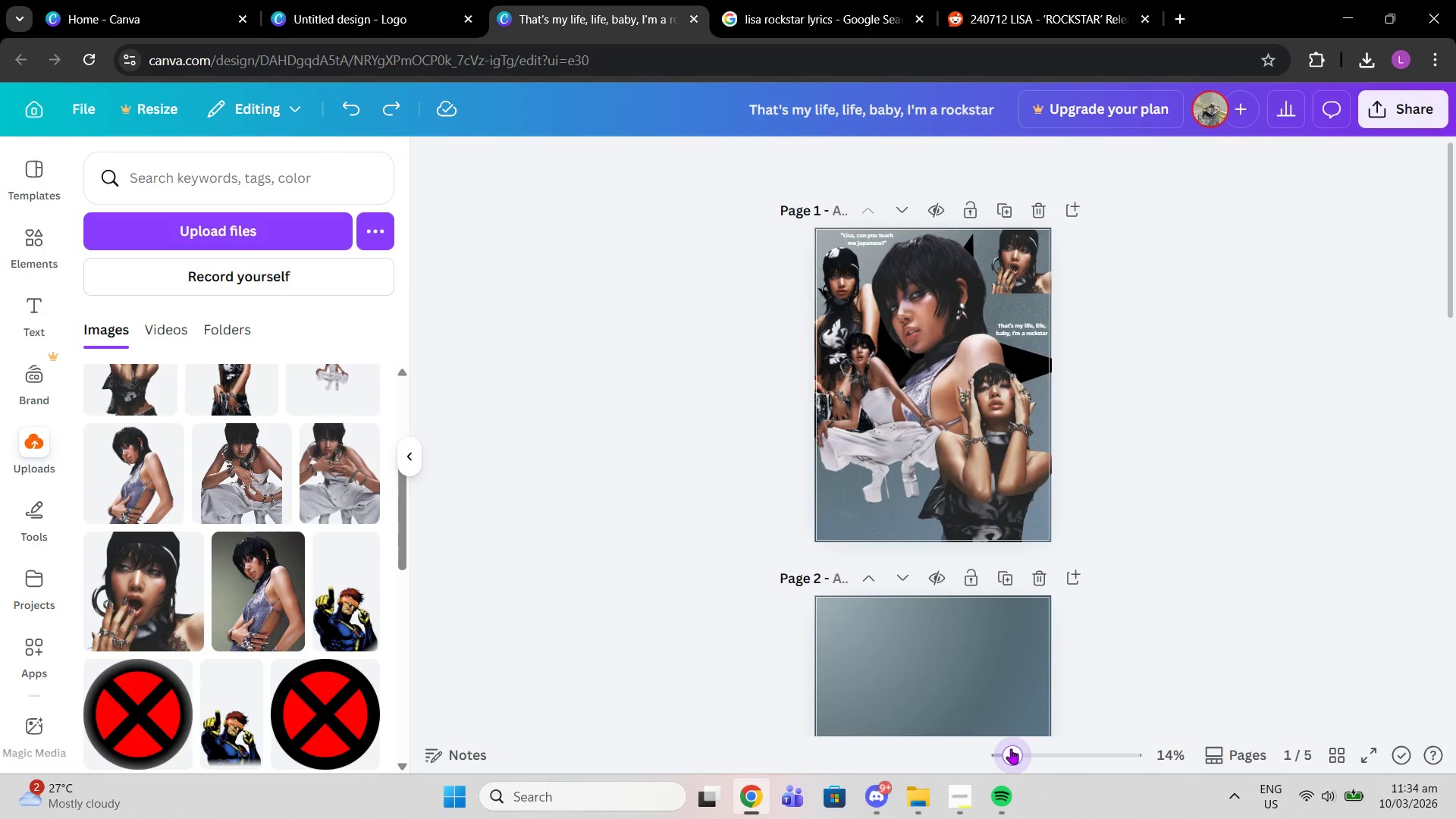 
scroll: coordinate [982, 642], scroll_direction: up, amount: 1.0
 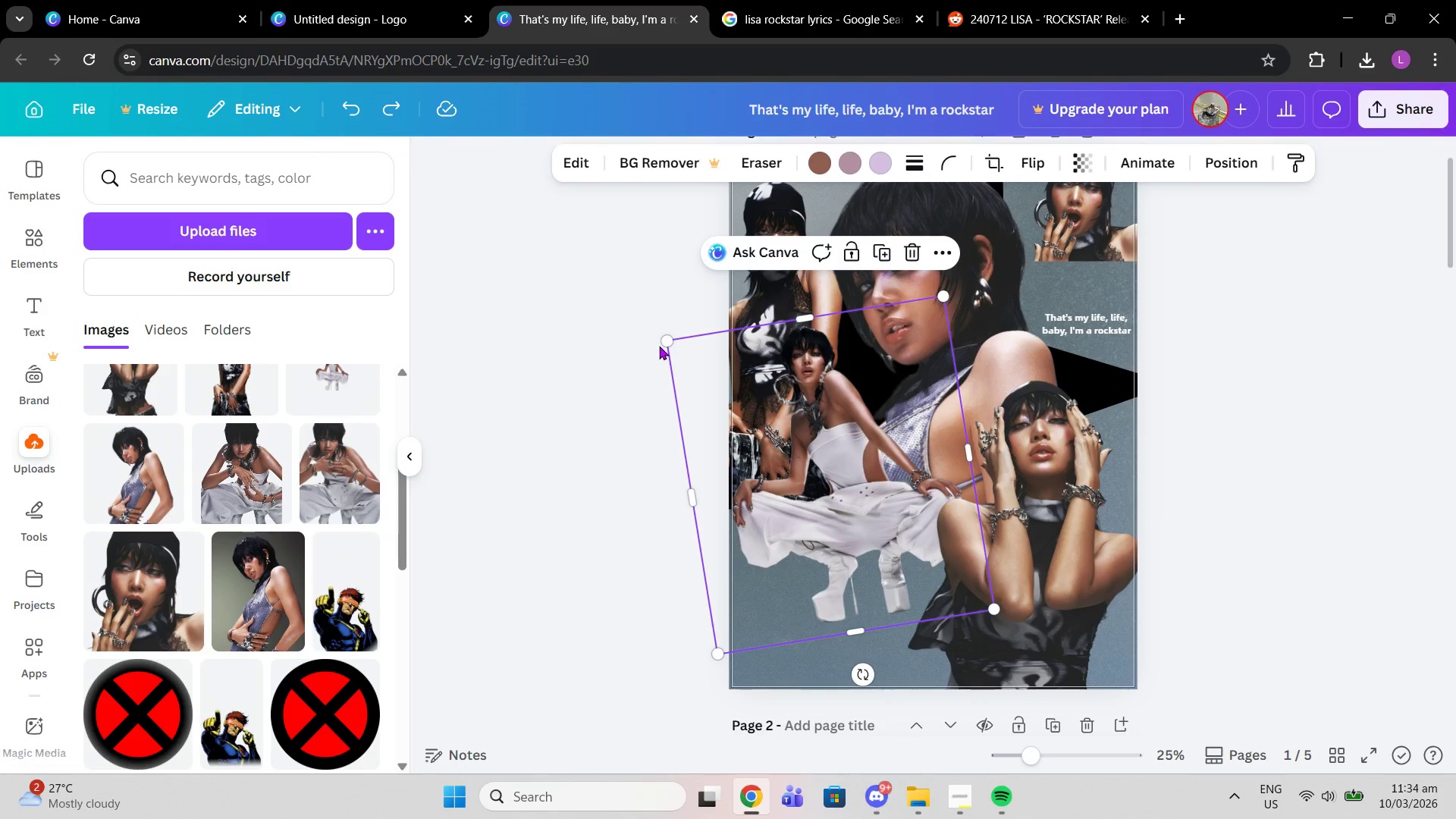 
left_click_drag(start_coordinate=[665, 343], to_coordinate=[701, 359])
 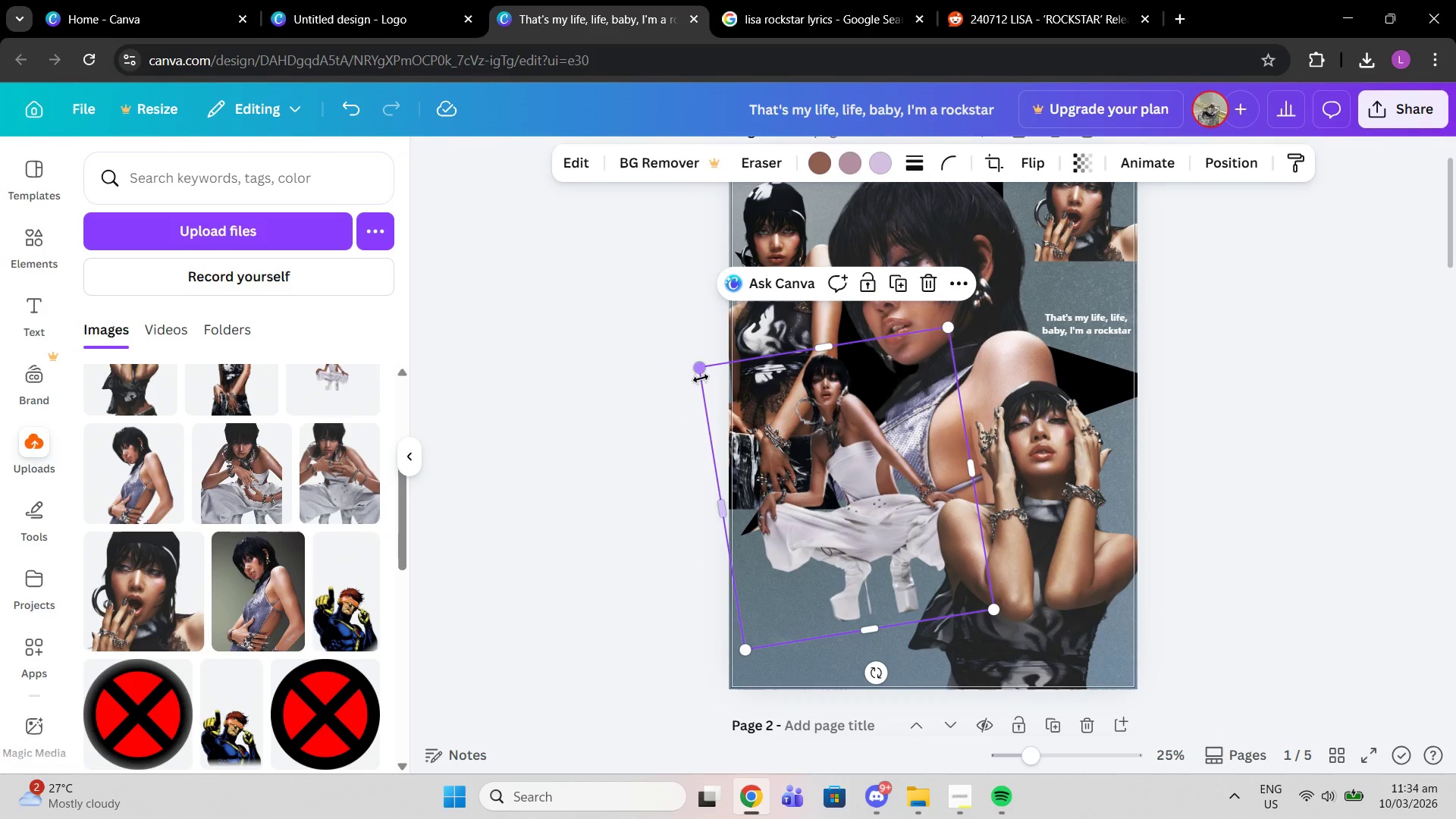 
left_click_drag(start_coordinate=[701, 378], to_coordinate=[699, 375])
 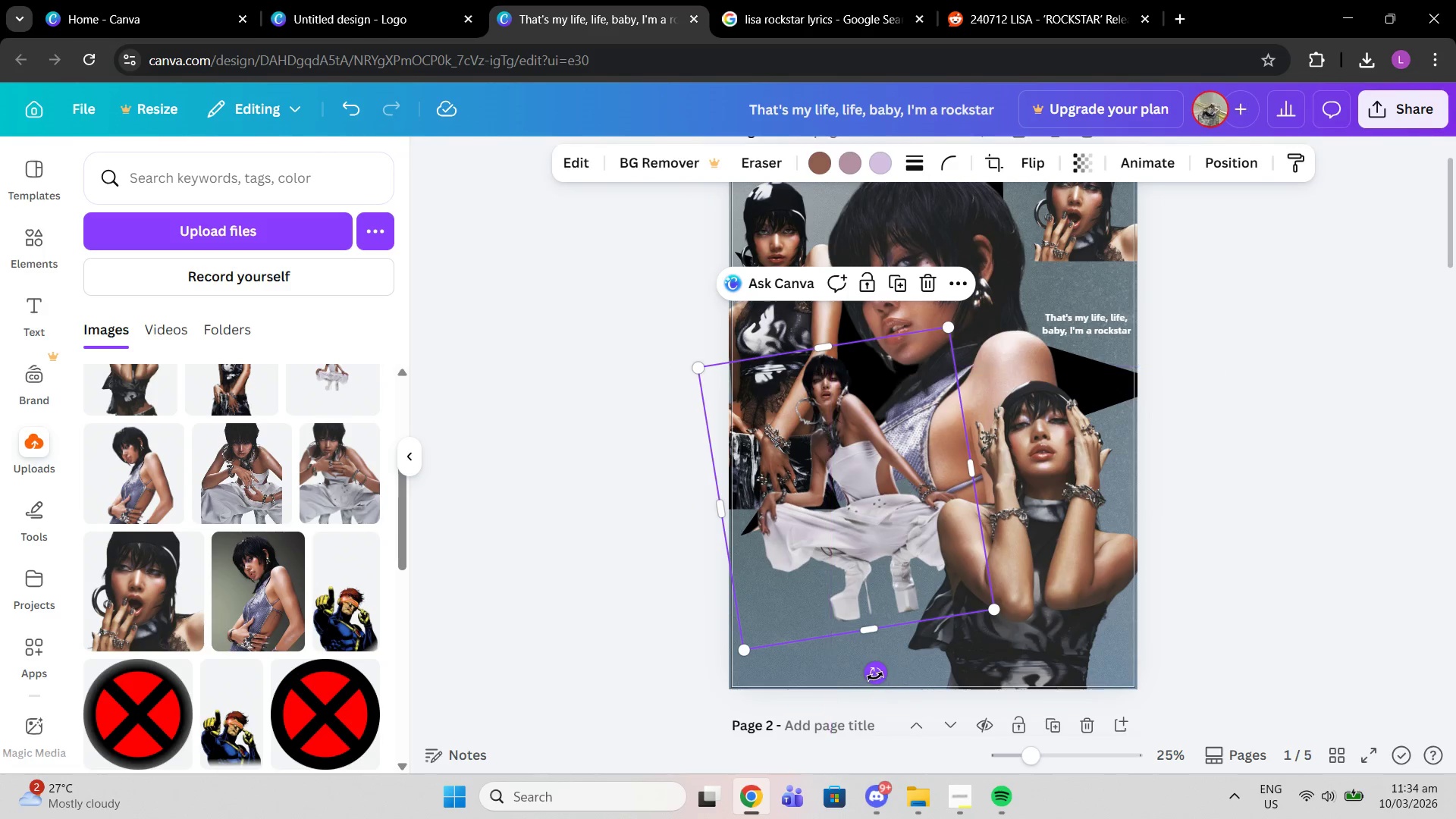 
left_click_drag(start_coordinate=[875, 676], to_coordinate=[849, 667])
 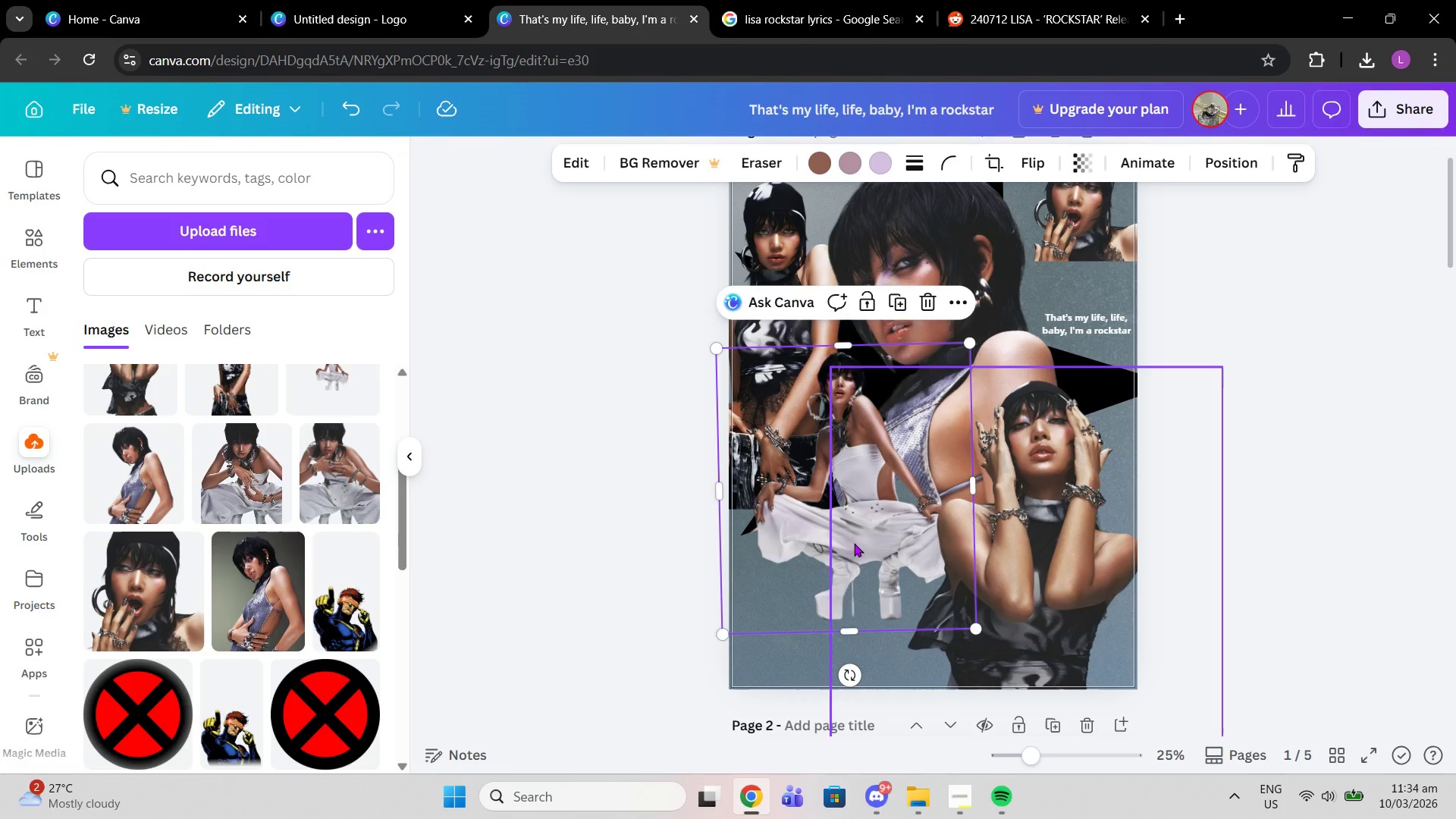 
left_click_drag(start_coordinate=[854, 543], to_coordinate=[828, 532])
 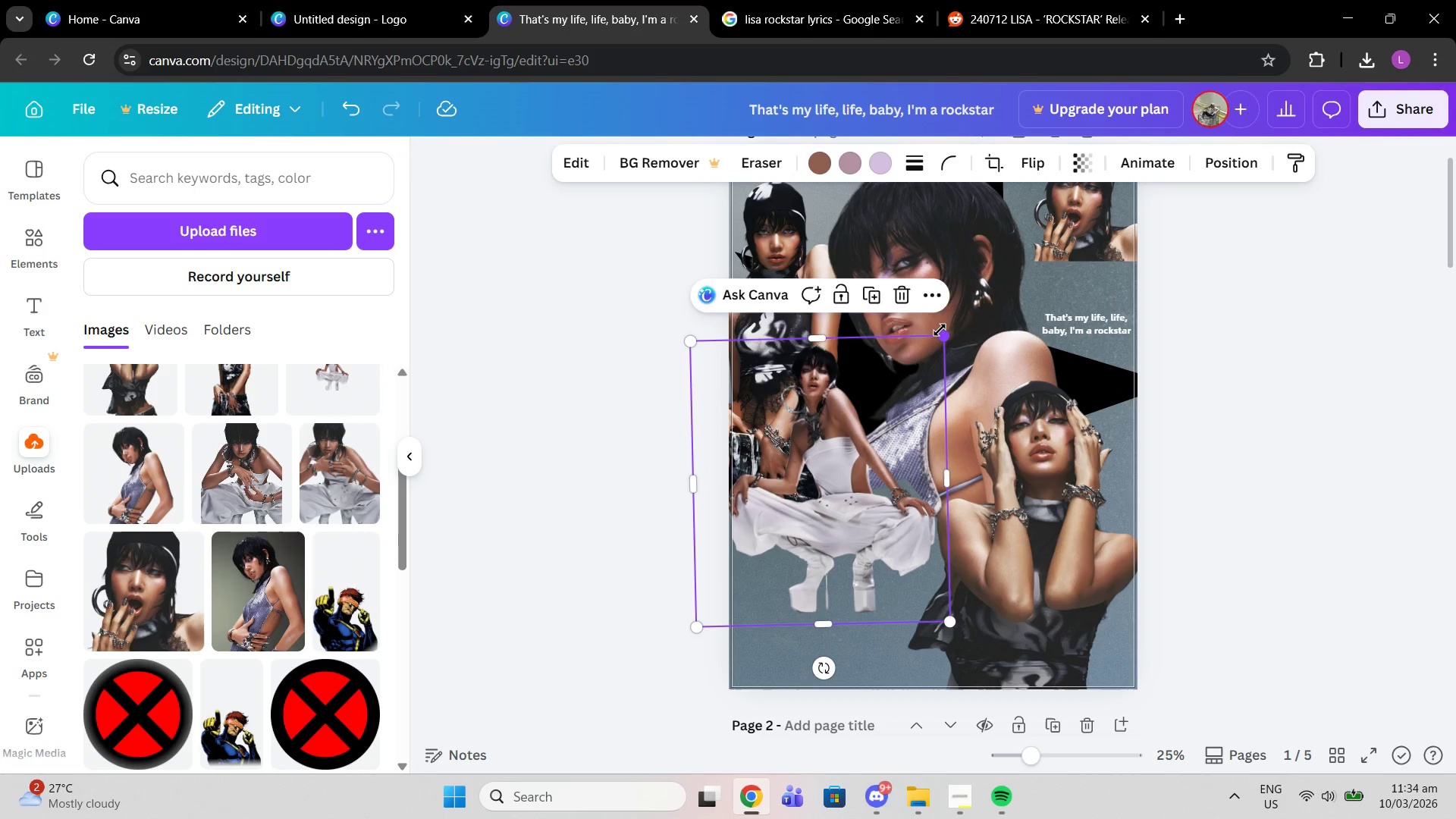 
left_click_drag(start_coordinate=[940, 330], to_coordinate=[959, 343])
 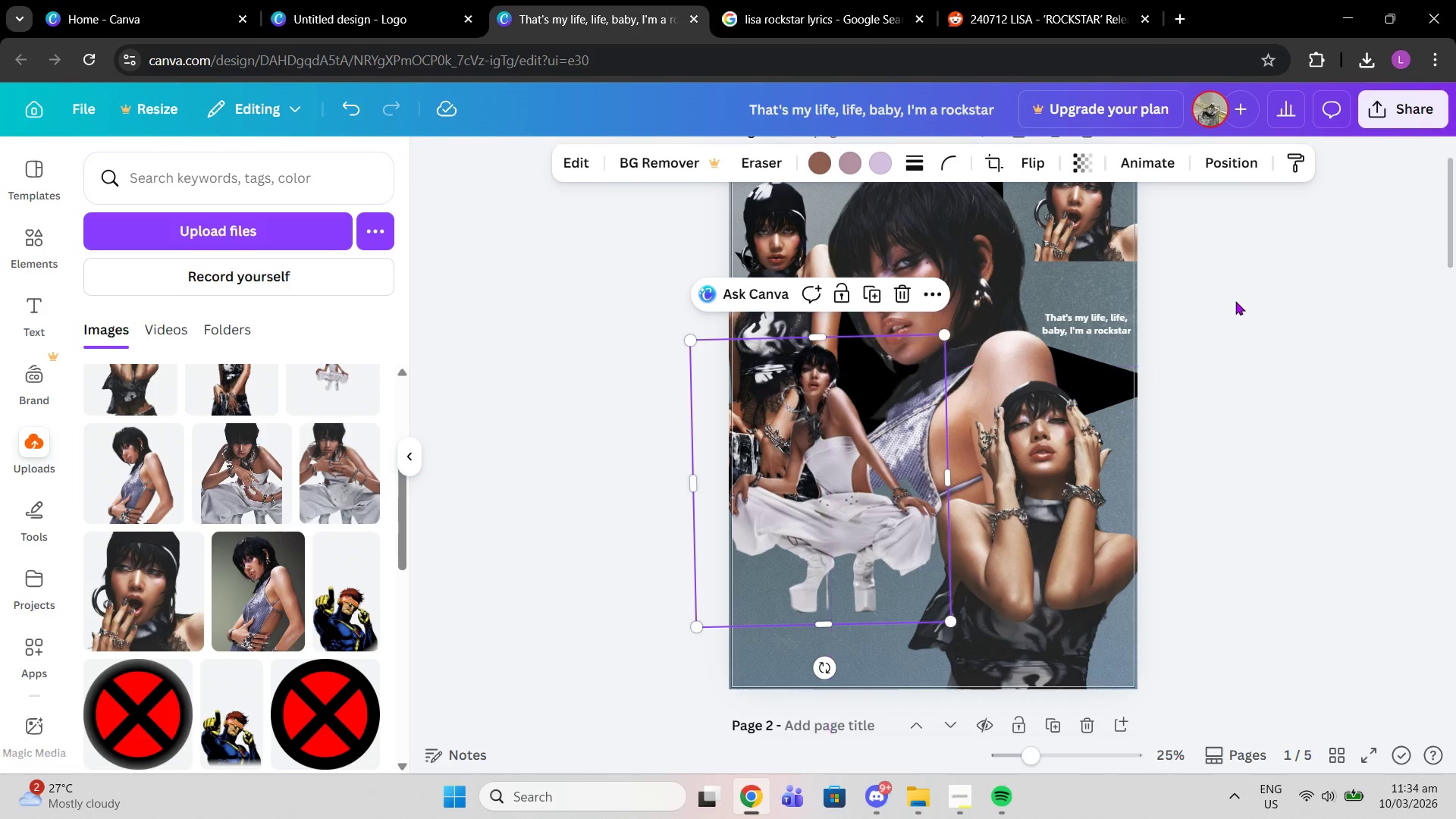 
double_click([1238, 293])
 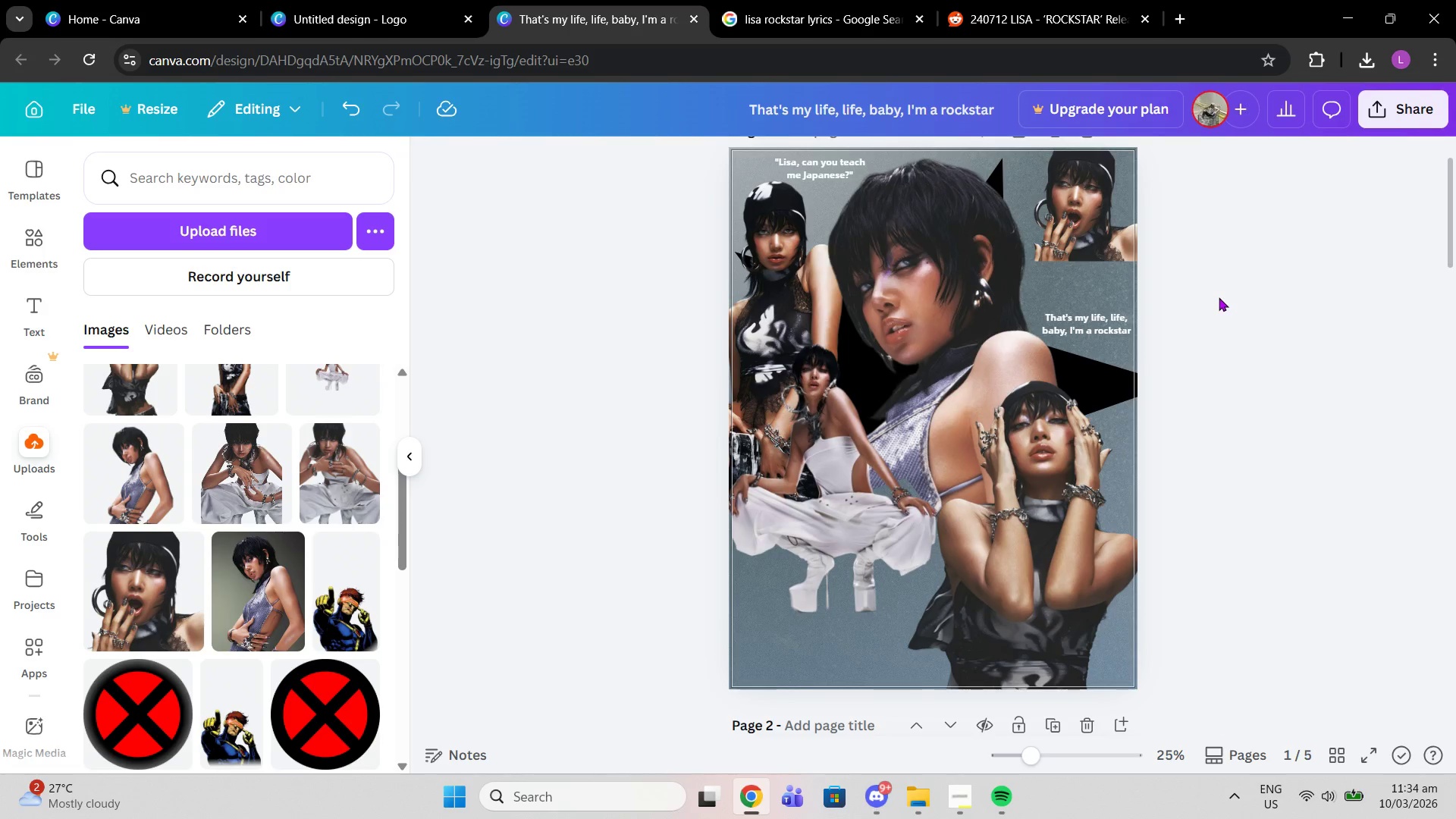 
scroll: coordinate [1186, 290], scroll_direction: up, amount: 2.0
 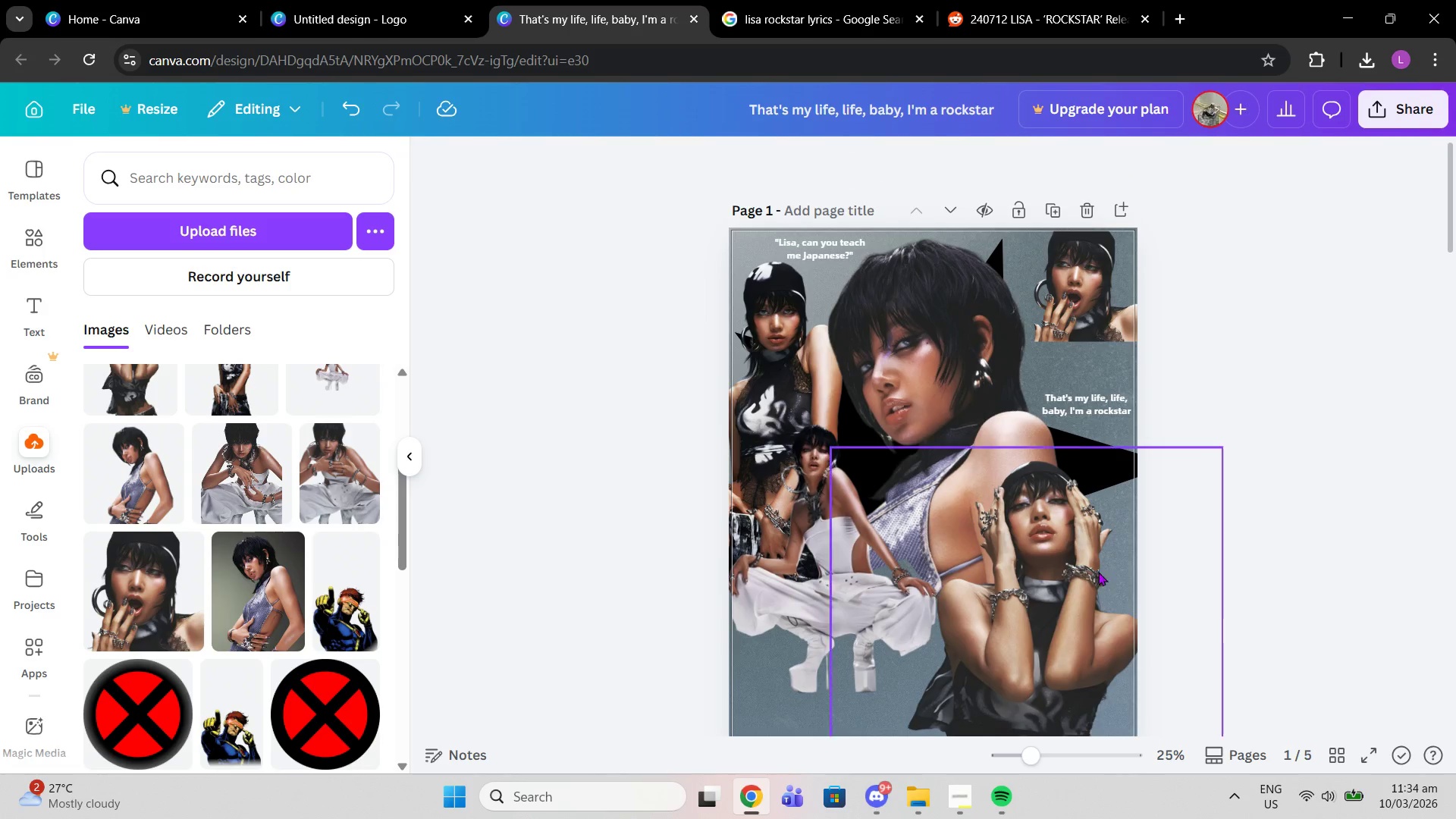 
scroll: coordinate [1076, 550], scroll_direction: down, amount: 2.0
 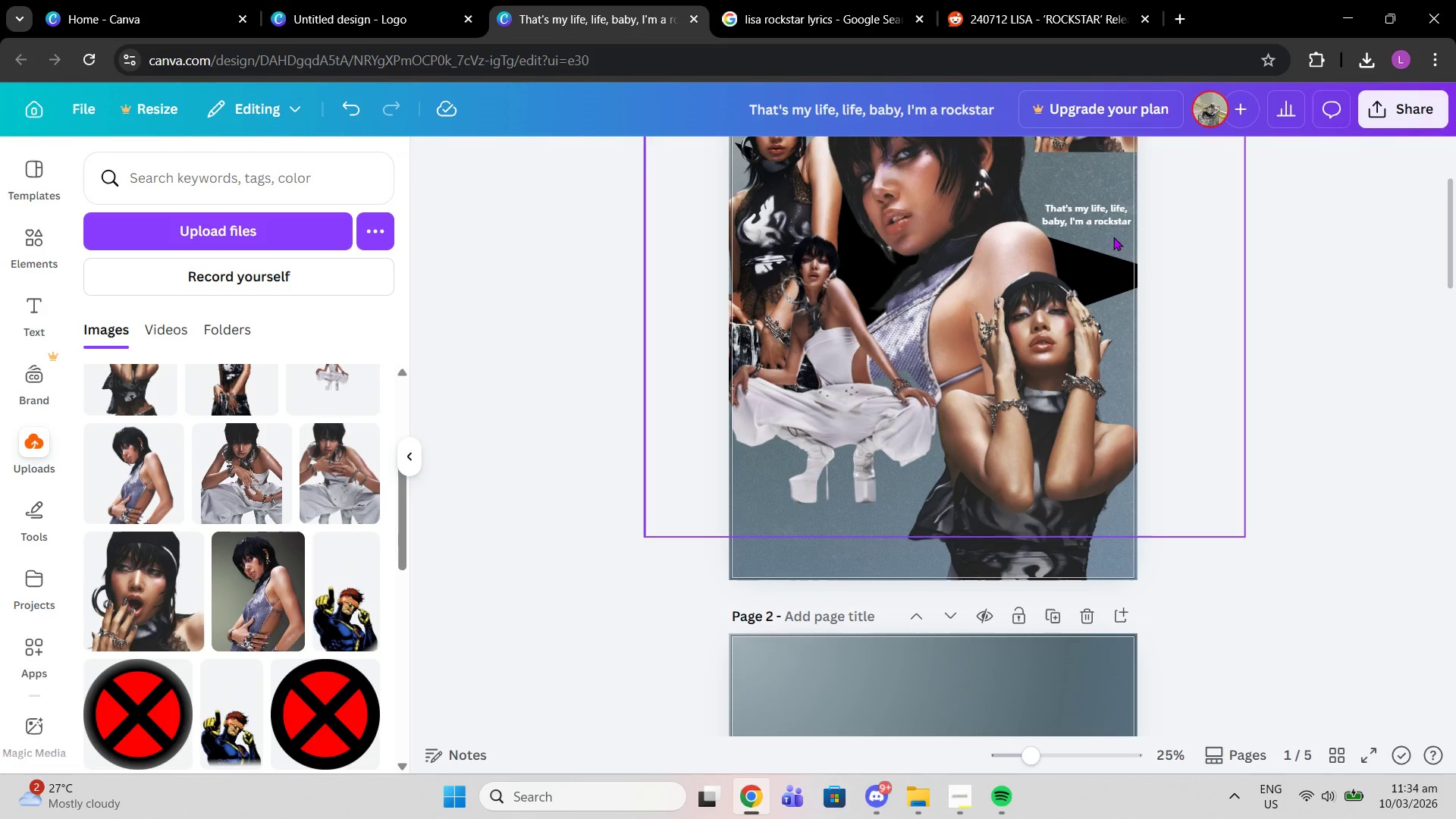 
left_click([1058, 202])
 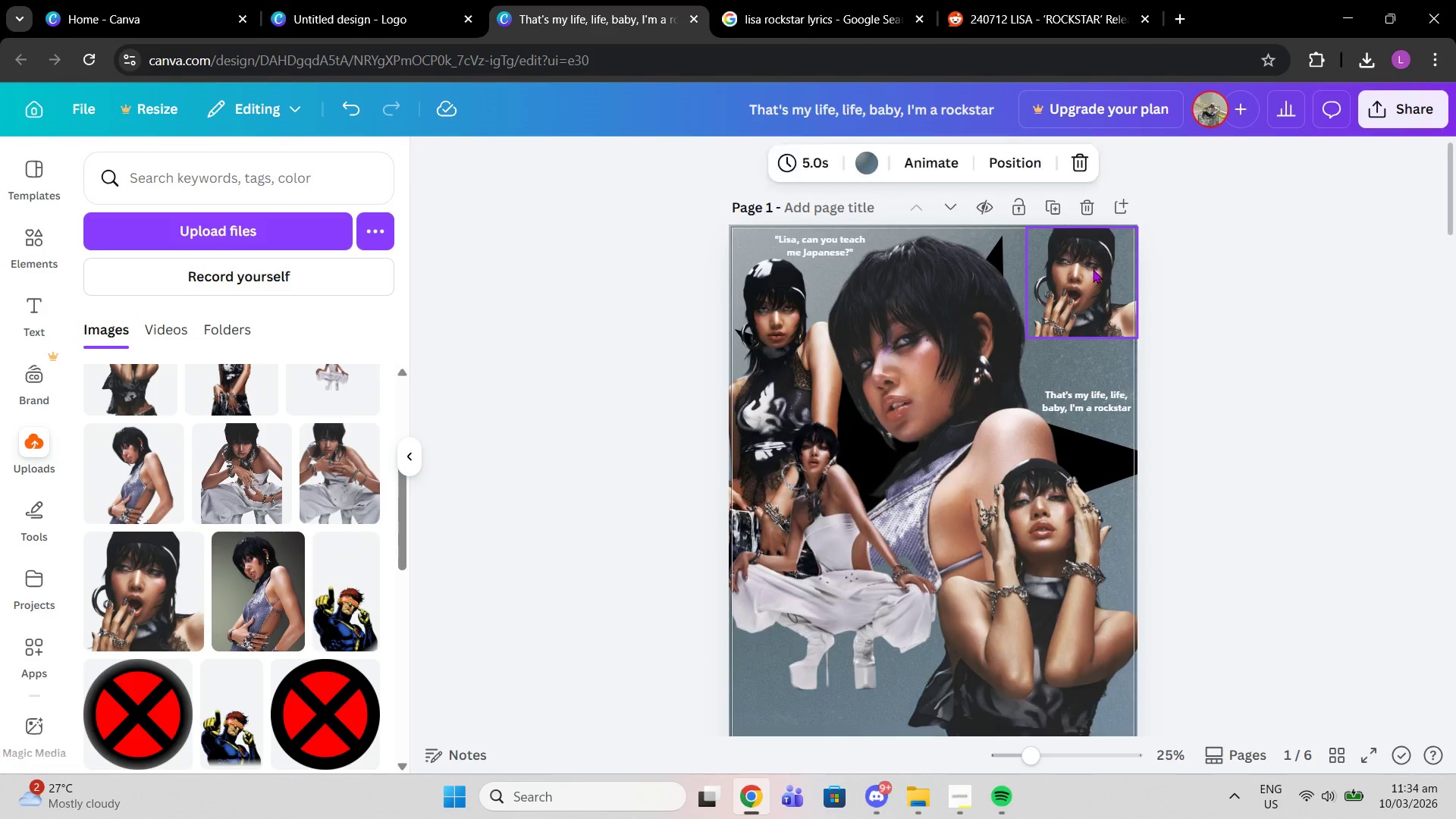 
scroll: coordinate [1127, 296], scroll_direction: up, amount: 2.0
 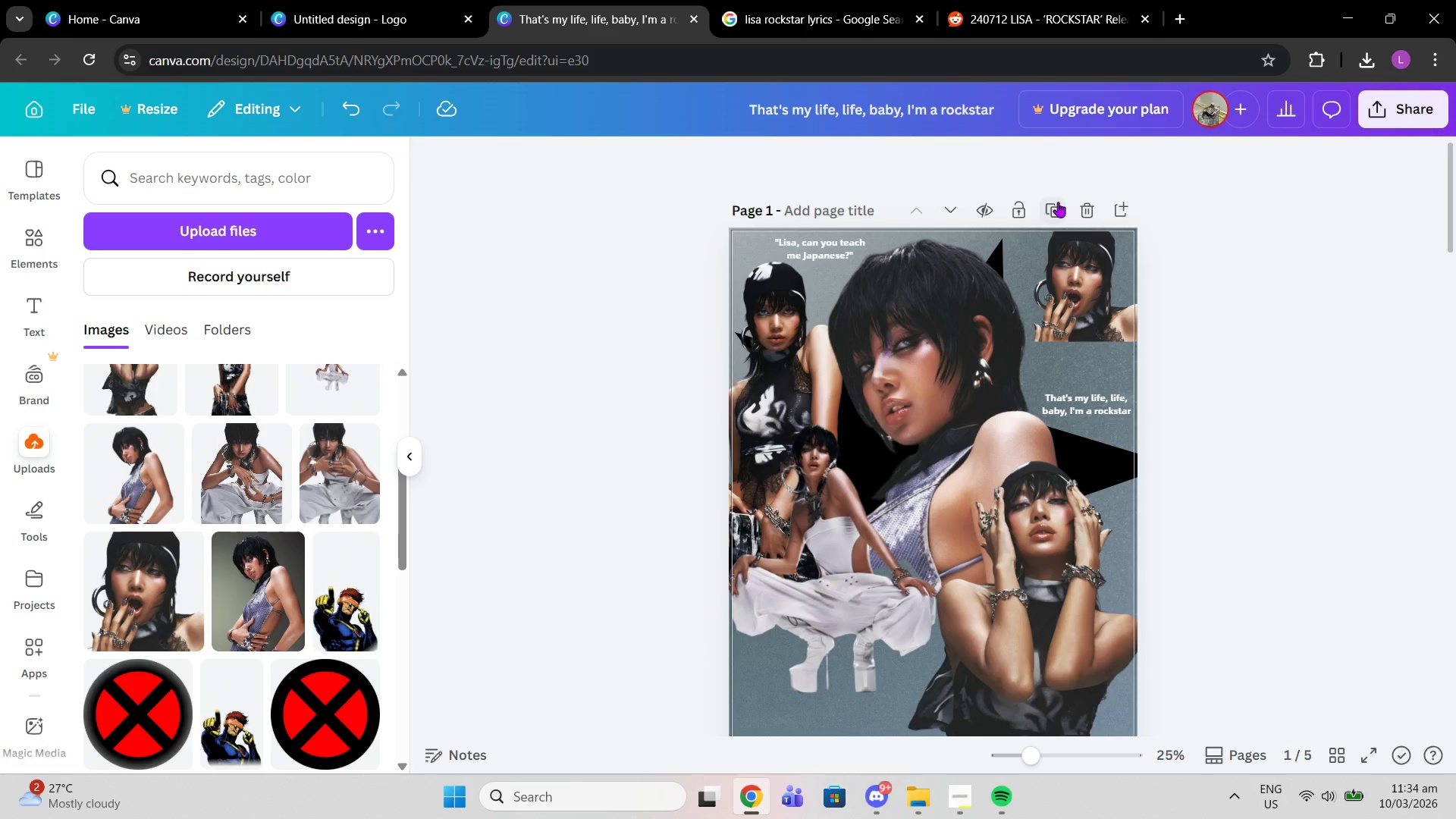 
double_click([1093, 269])
 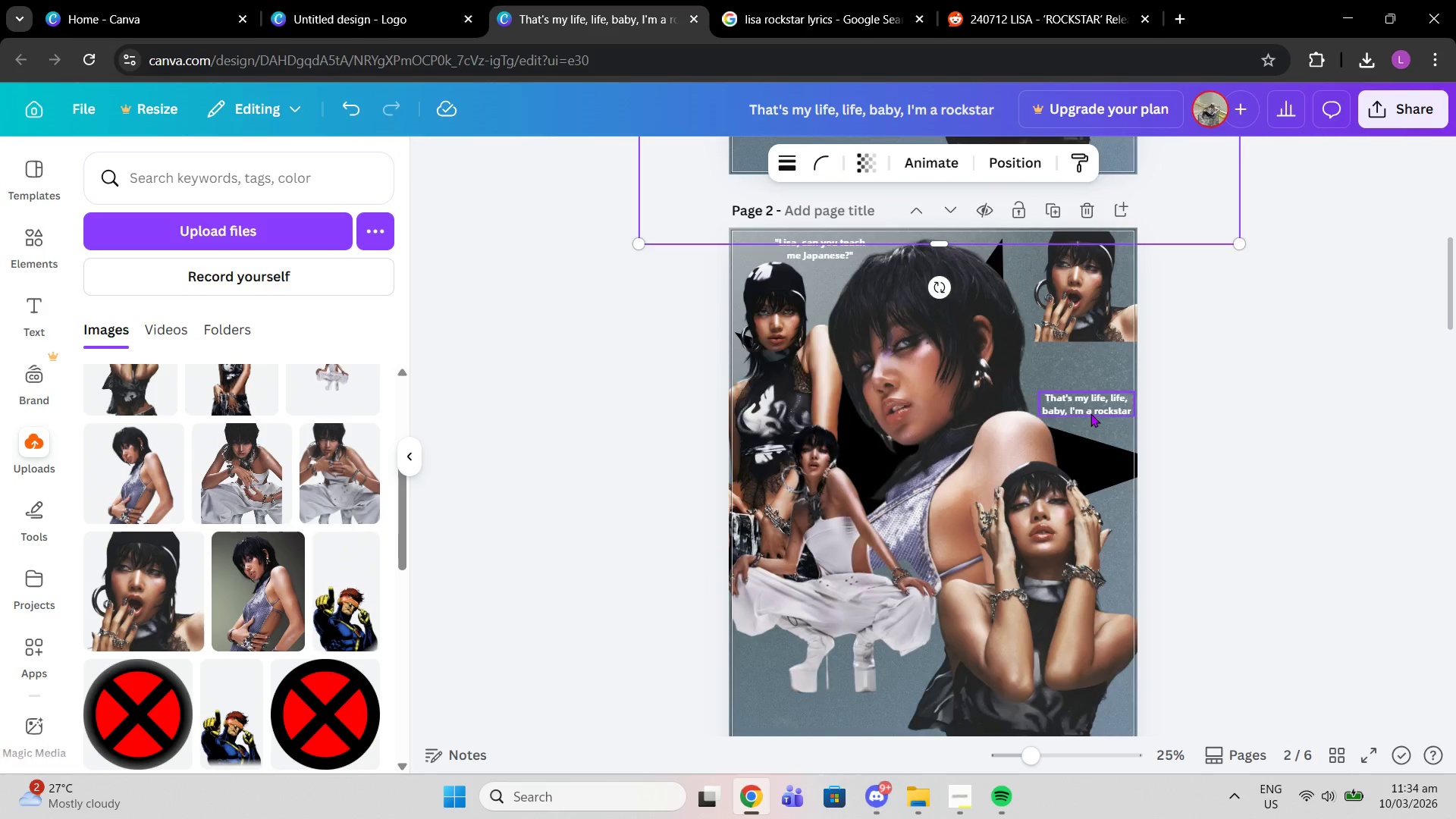 
scroll: coordinate [1090, 413], scroll_direction: up, amount: 2.0
 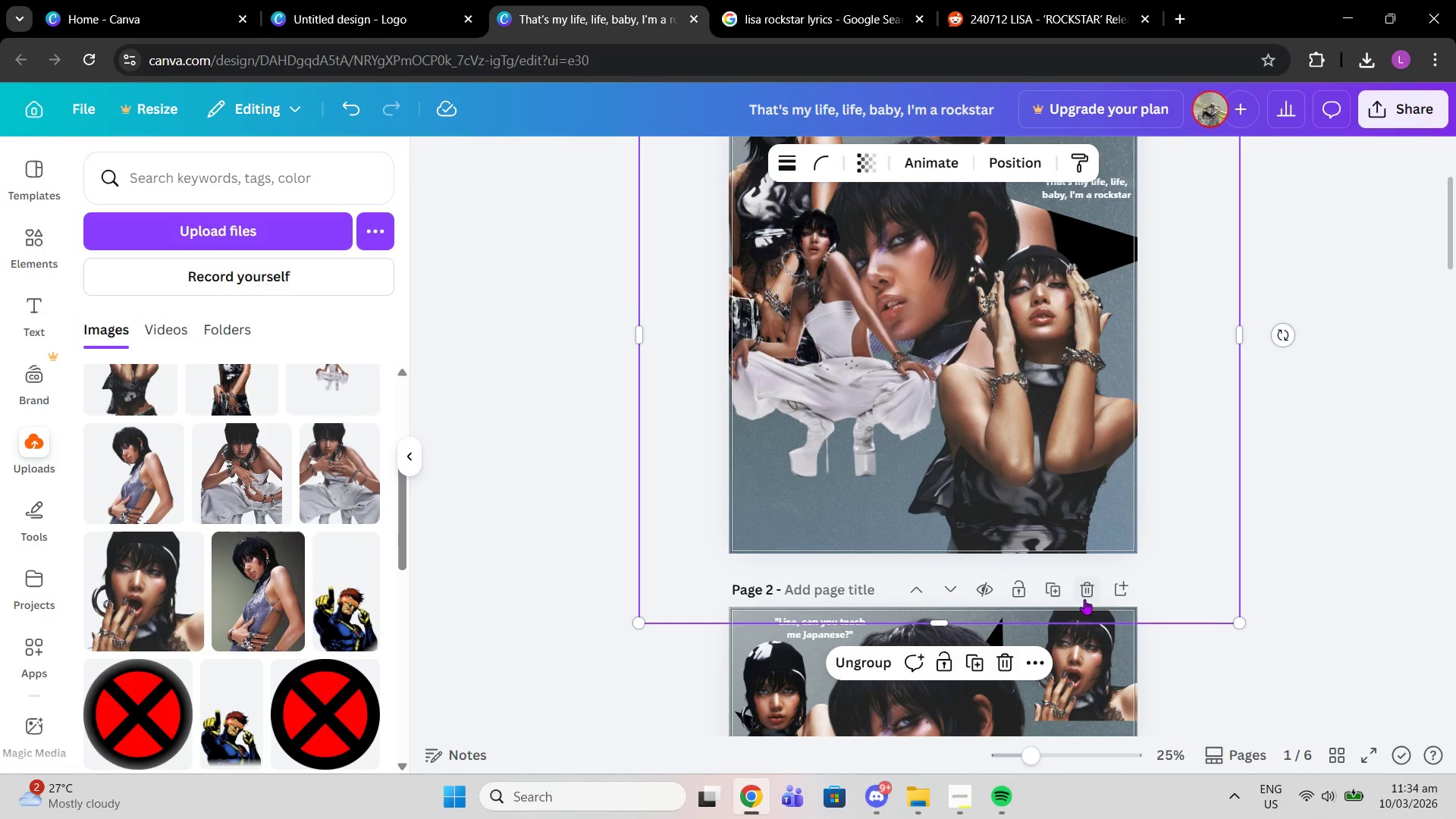 
left_click([1193, 678])
 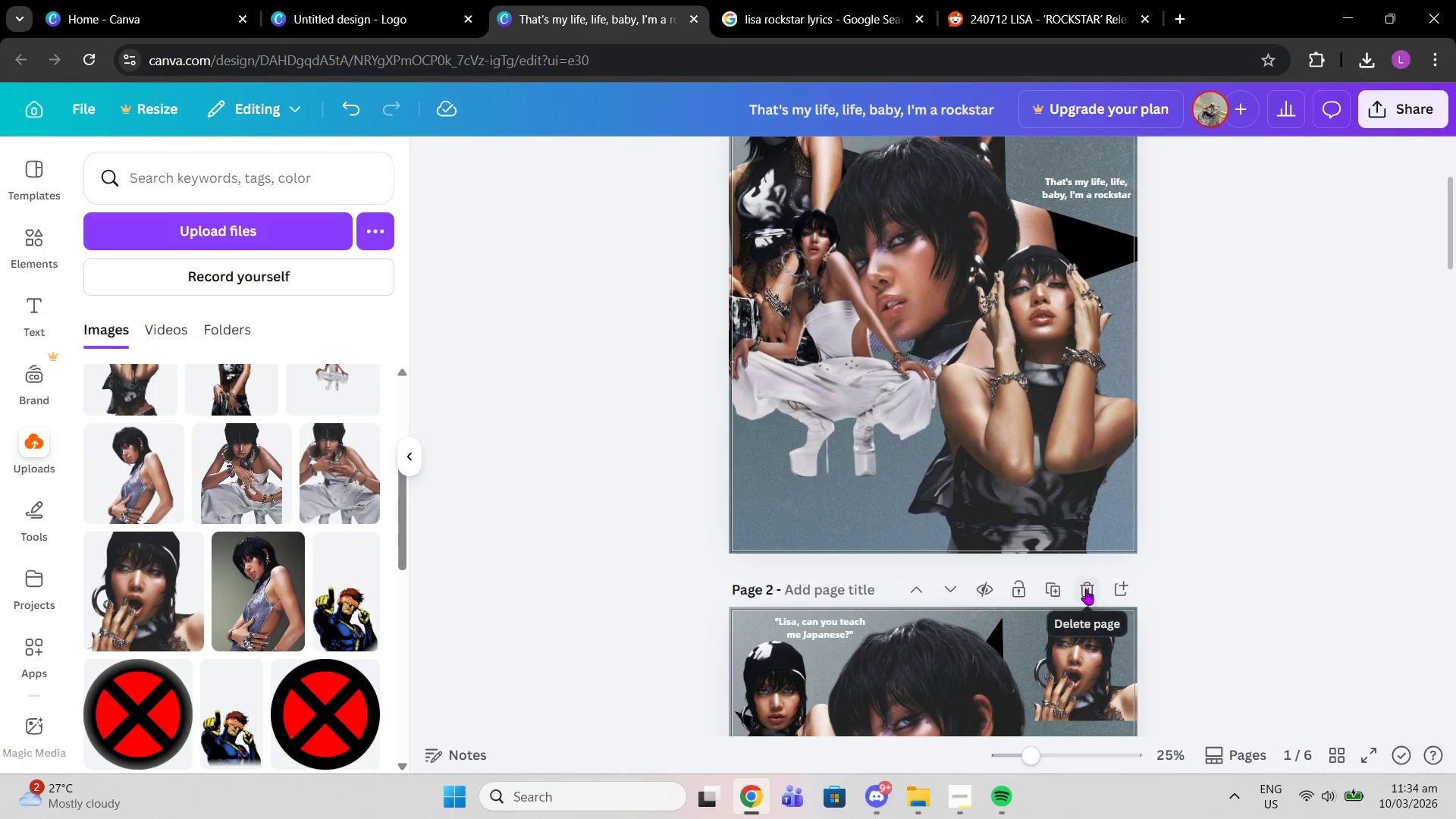 
left_click([1089, 592])
 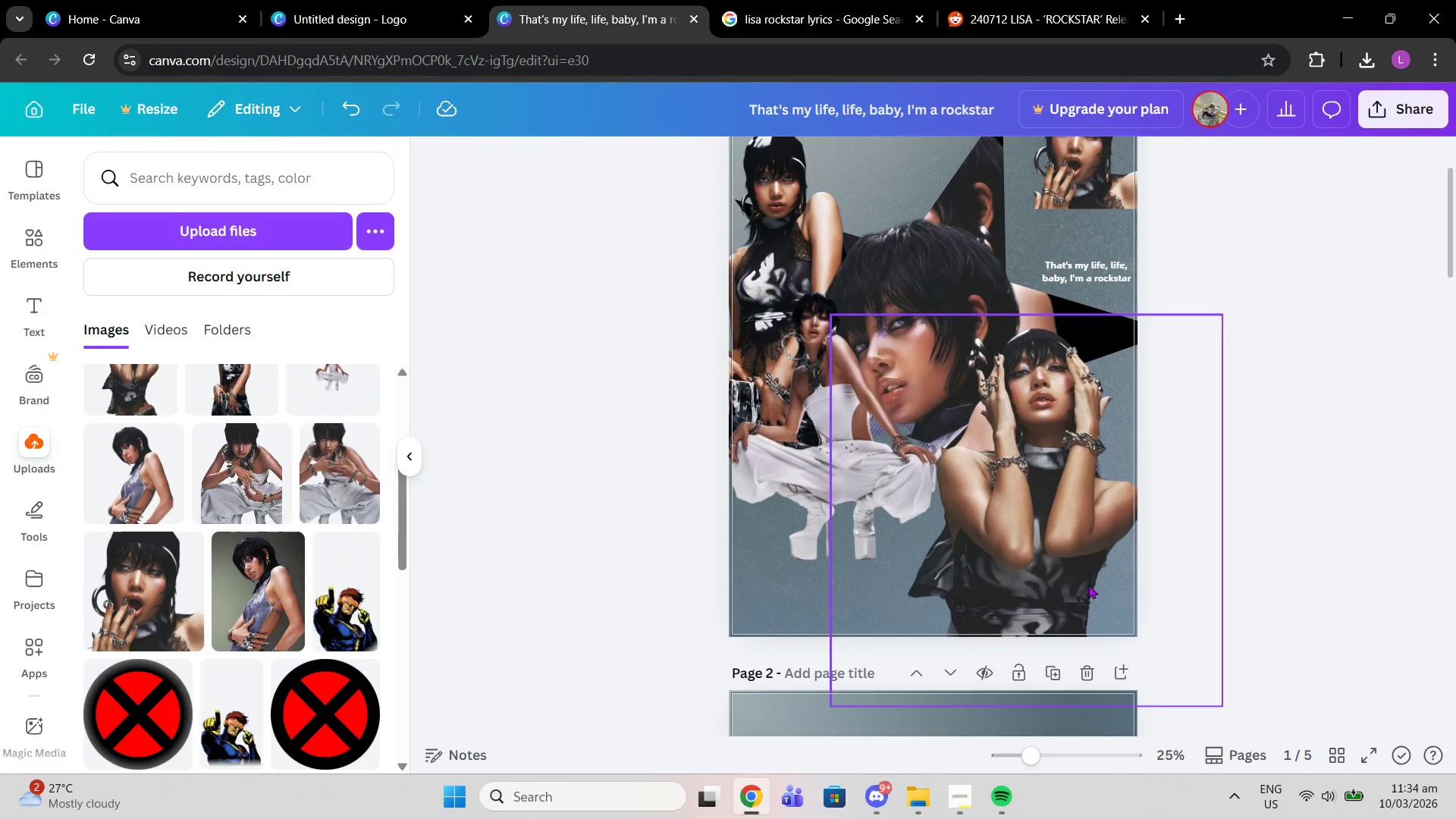 
scroll: coordinate [1088, 585], scroll_direction: up, amount: 2.0
 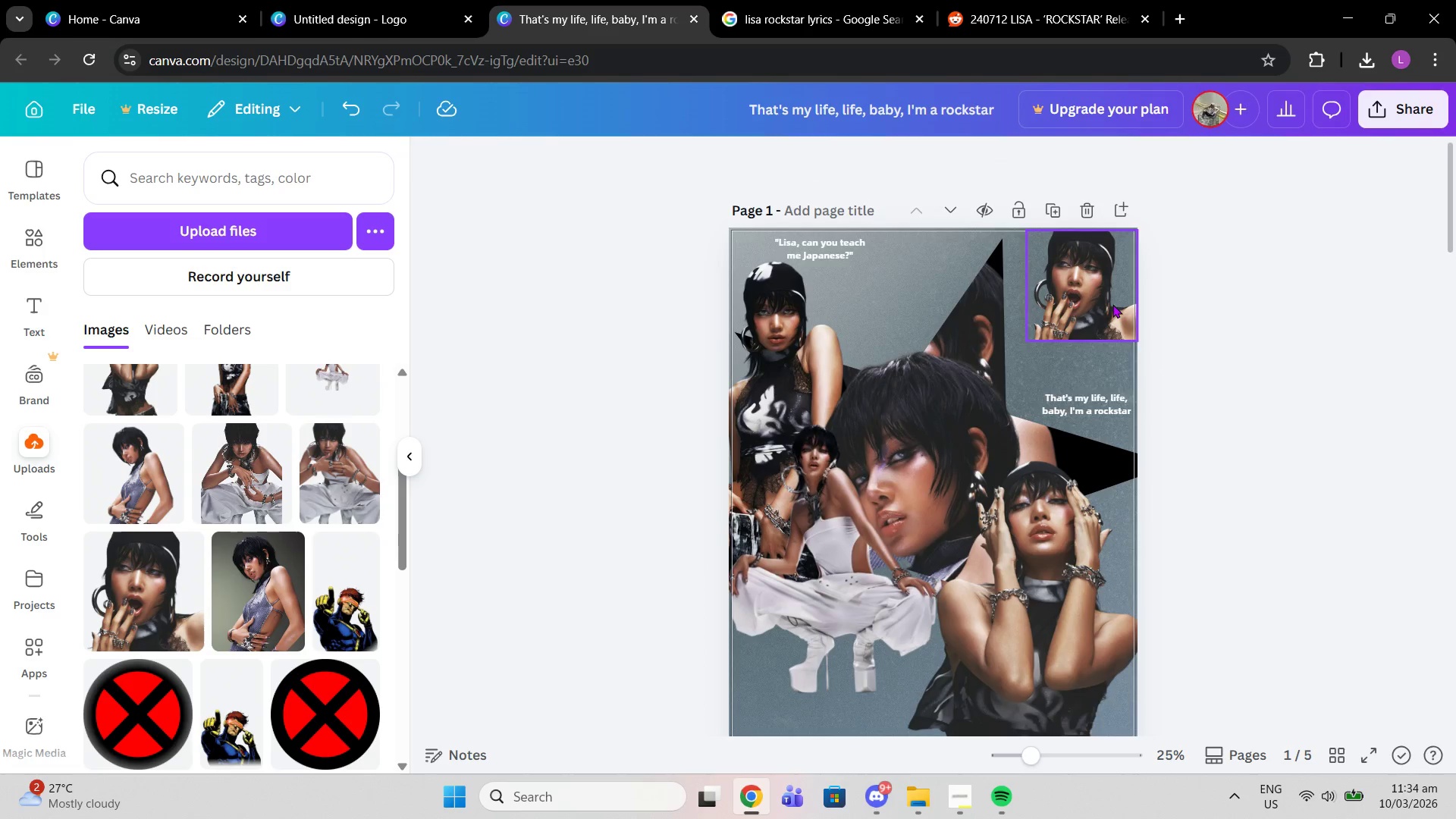 
left_click([1112, 304])
 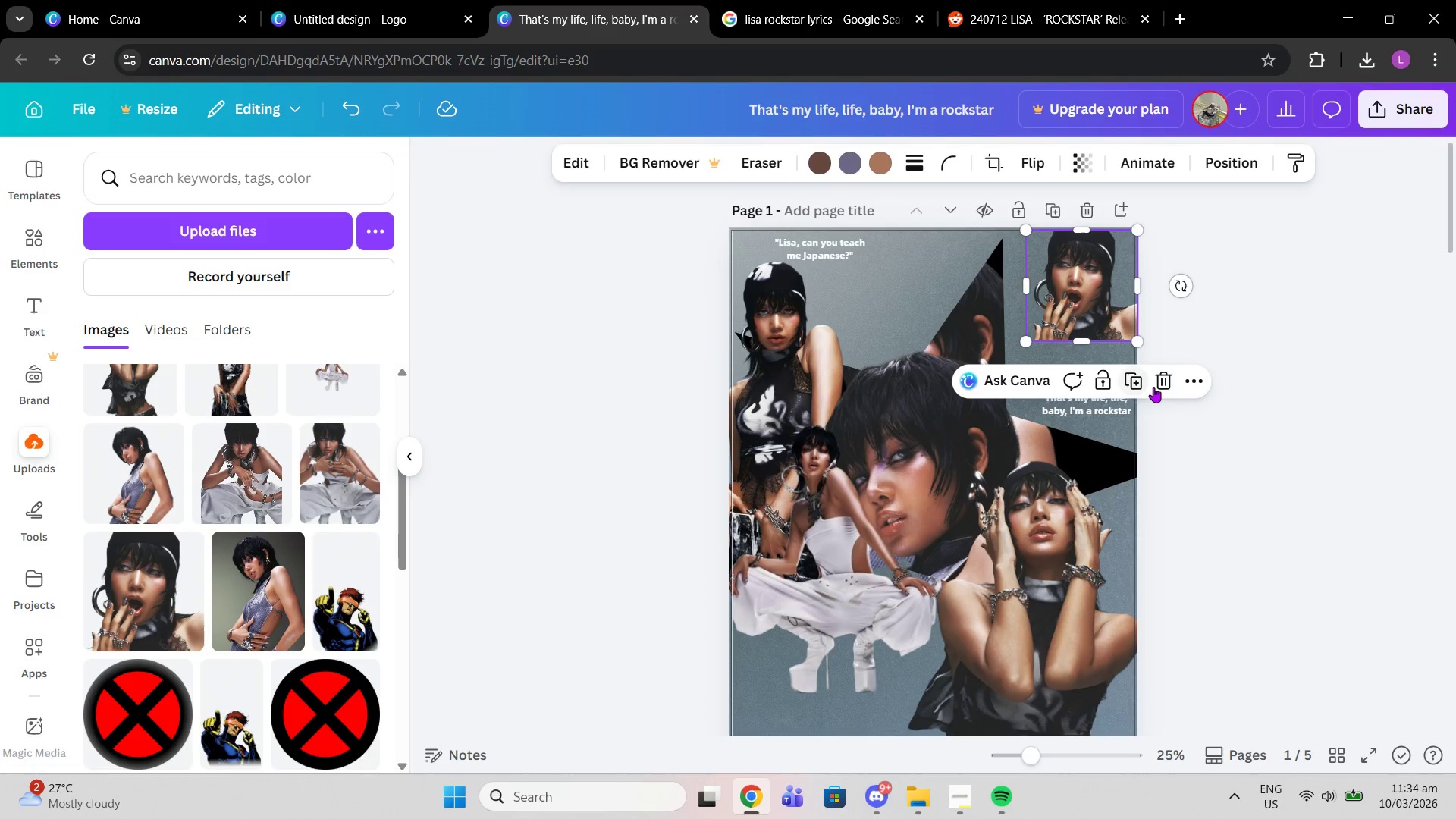 
left_click([1154, 387])
 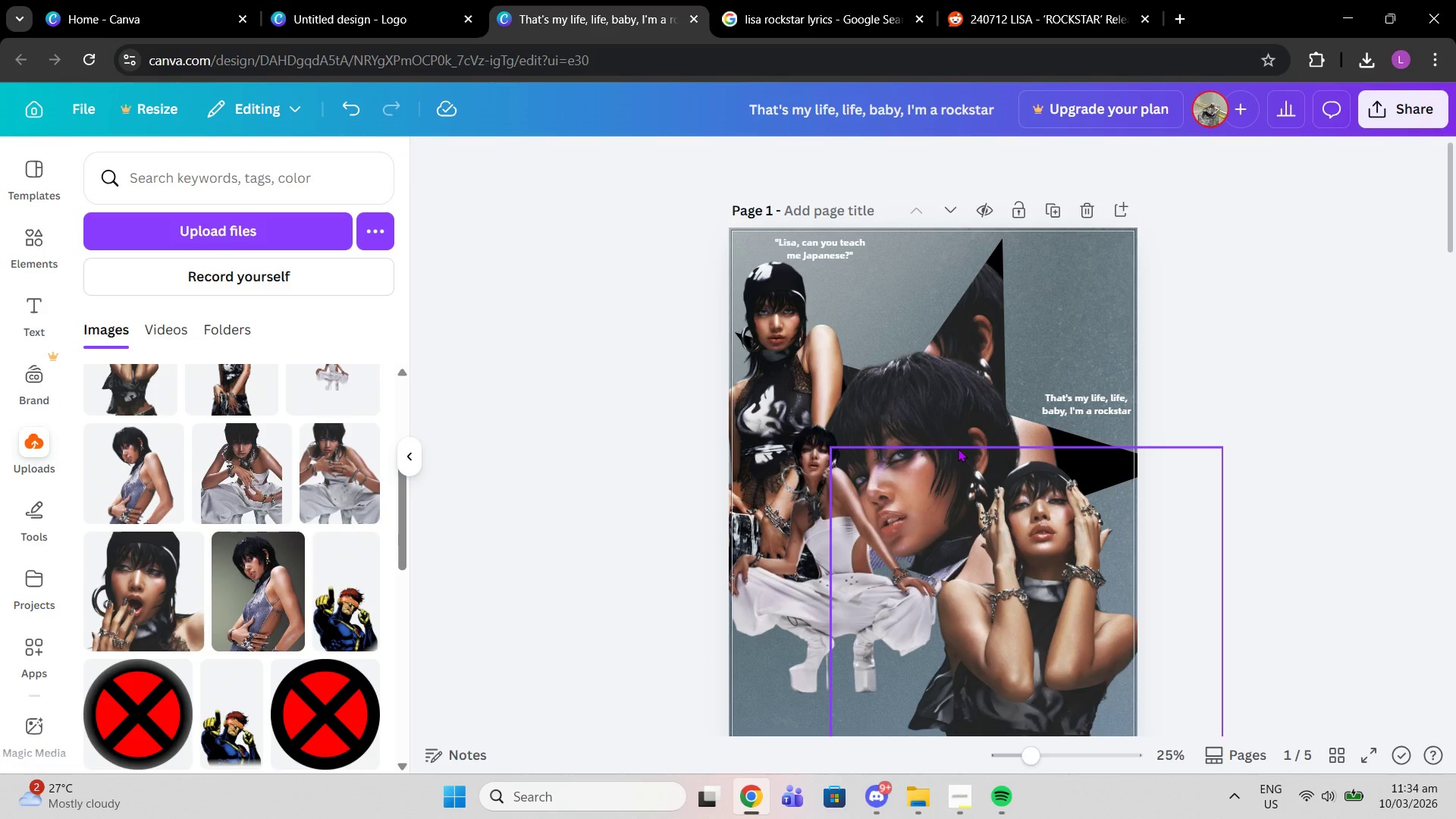 
key(Control+Z)
 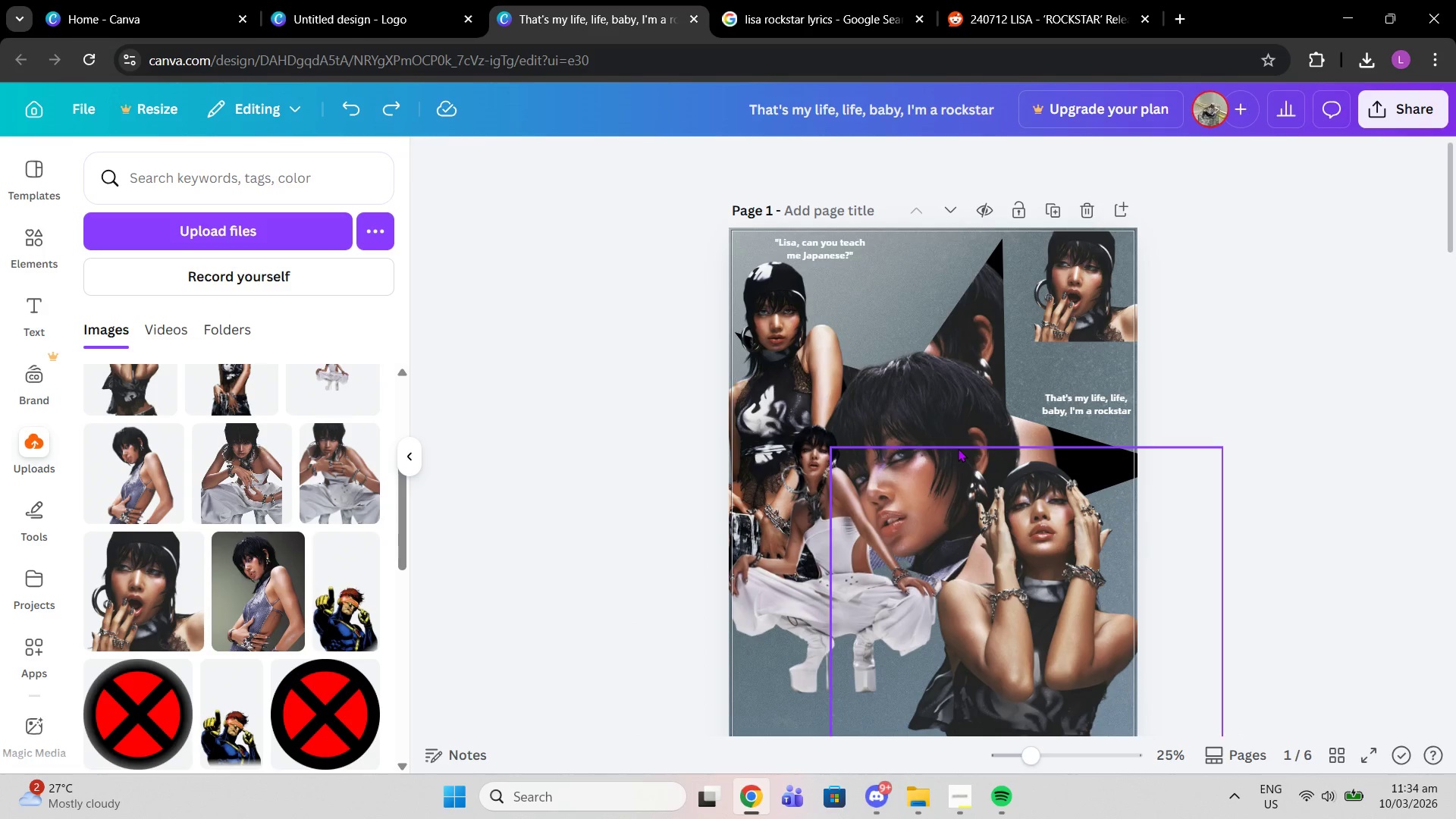 
key(Control+Z)
 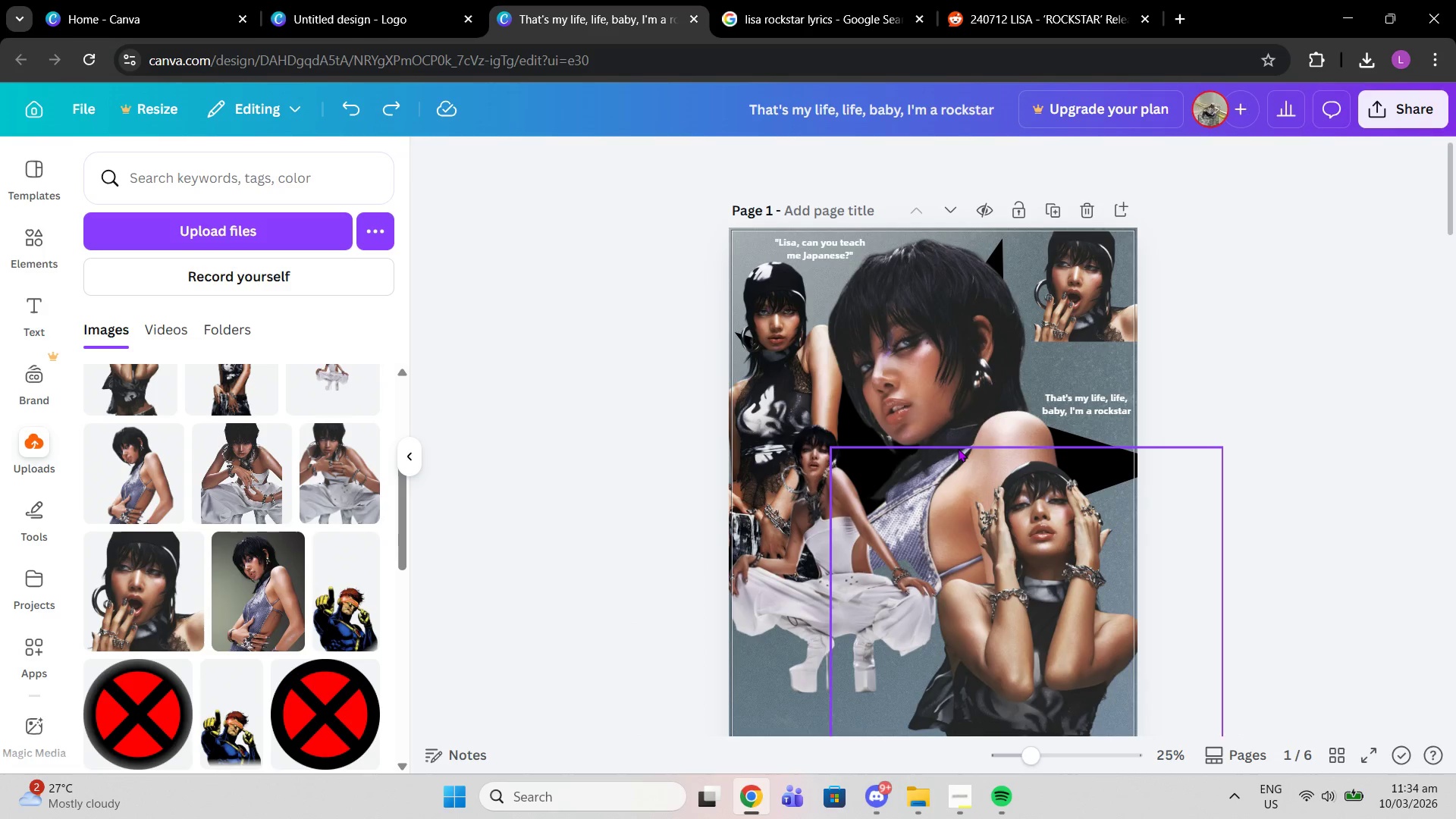 
key(Control+Z)
 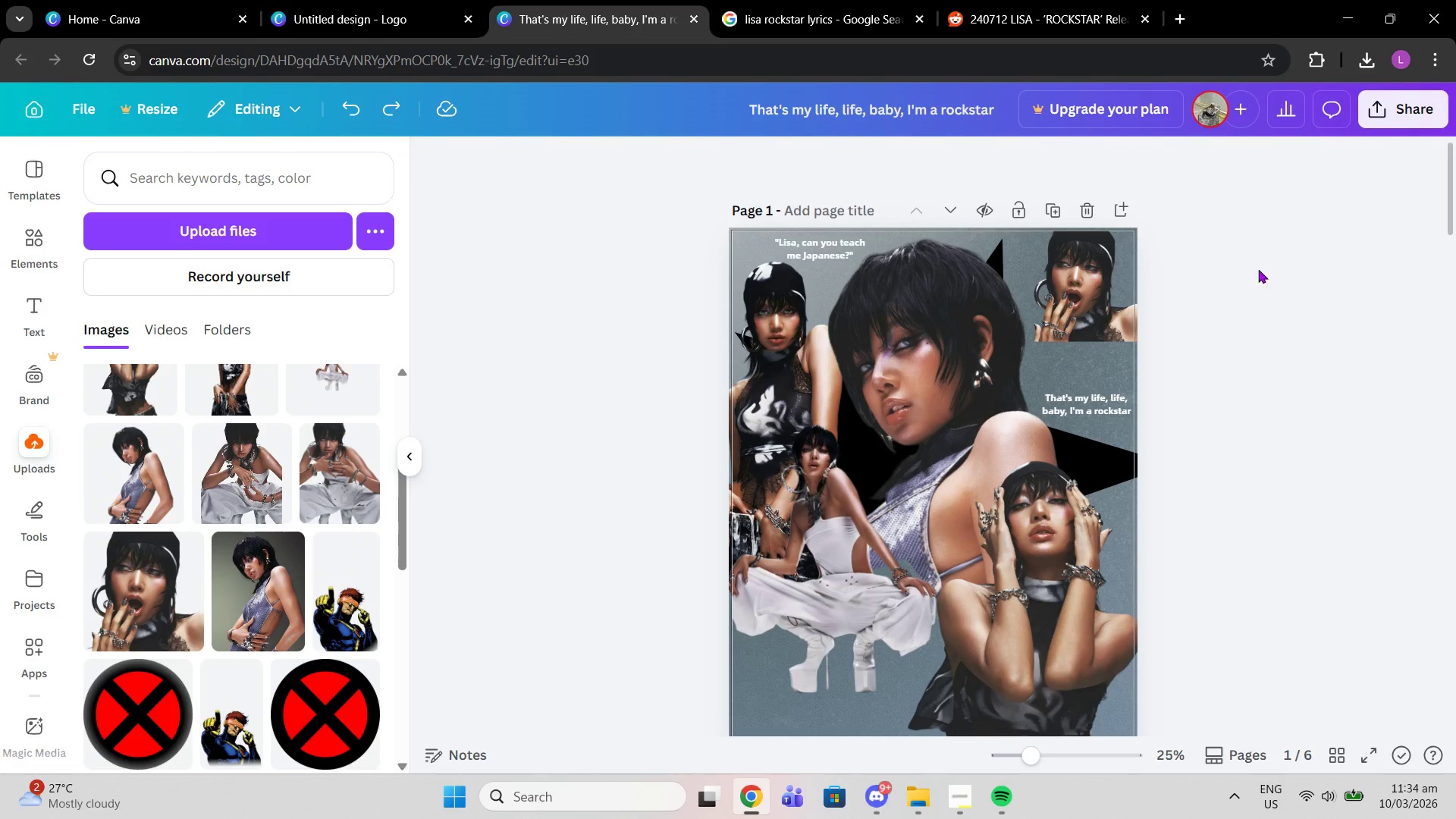 
left_click([1266, 264])
 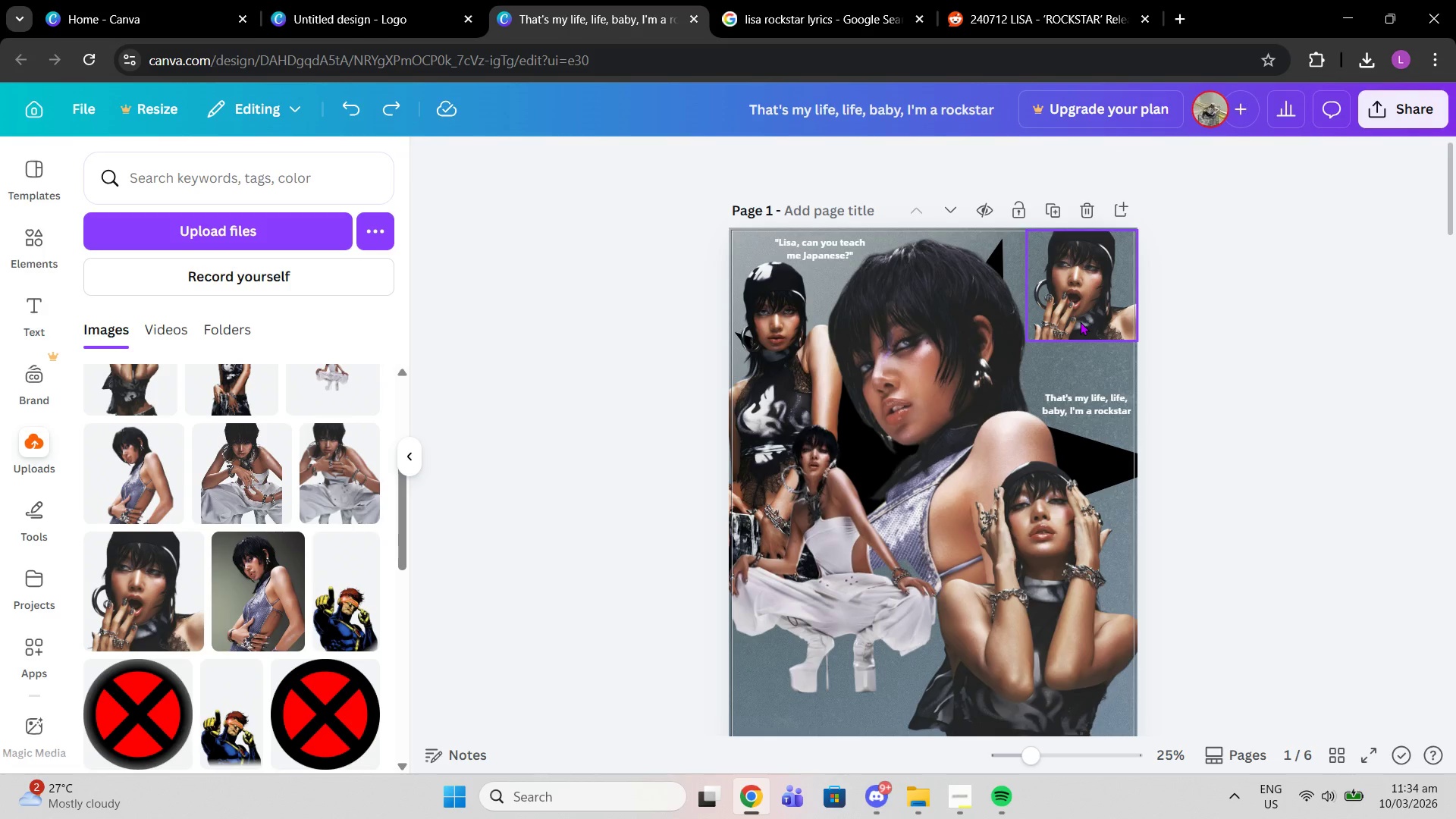 
left_click([1080, 322])
 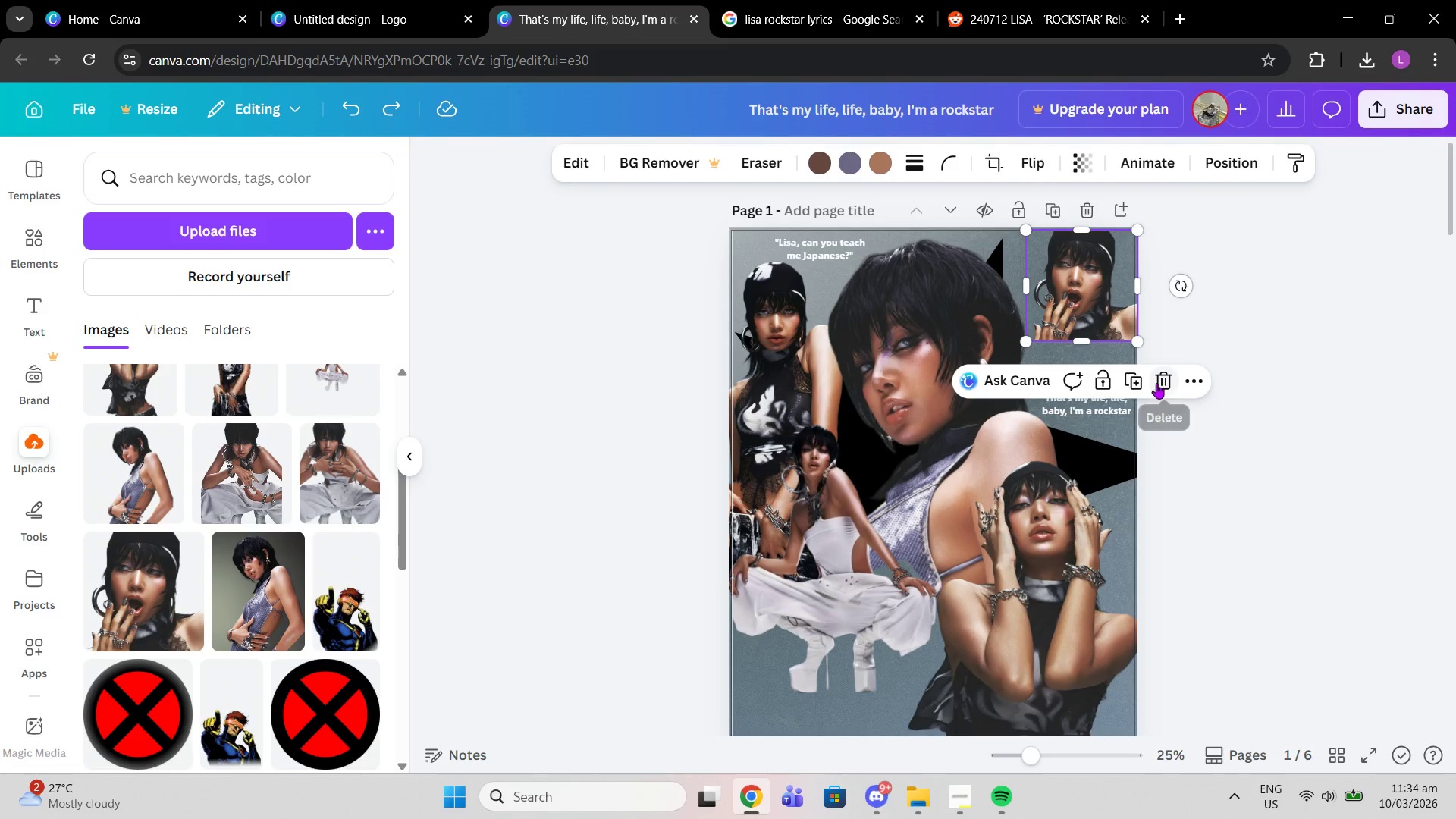 
left_click([1156, 383])
 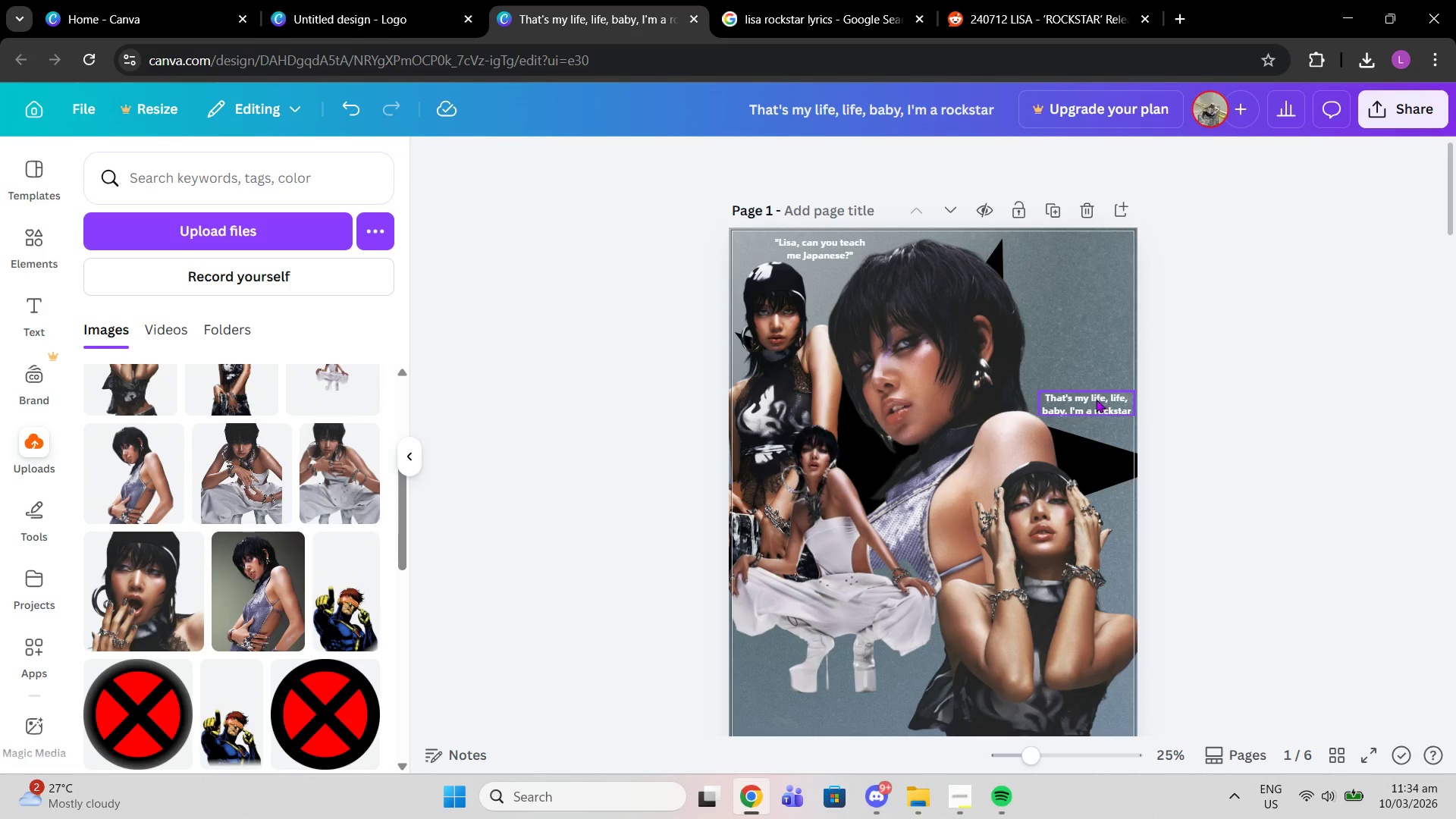 
left_click_drag(start_coordinate=[1096, 399], to_coordinate=[1083, 299])
 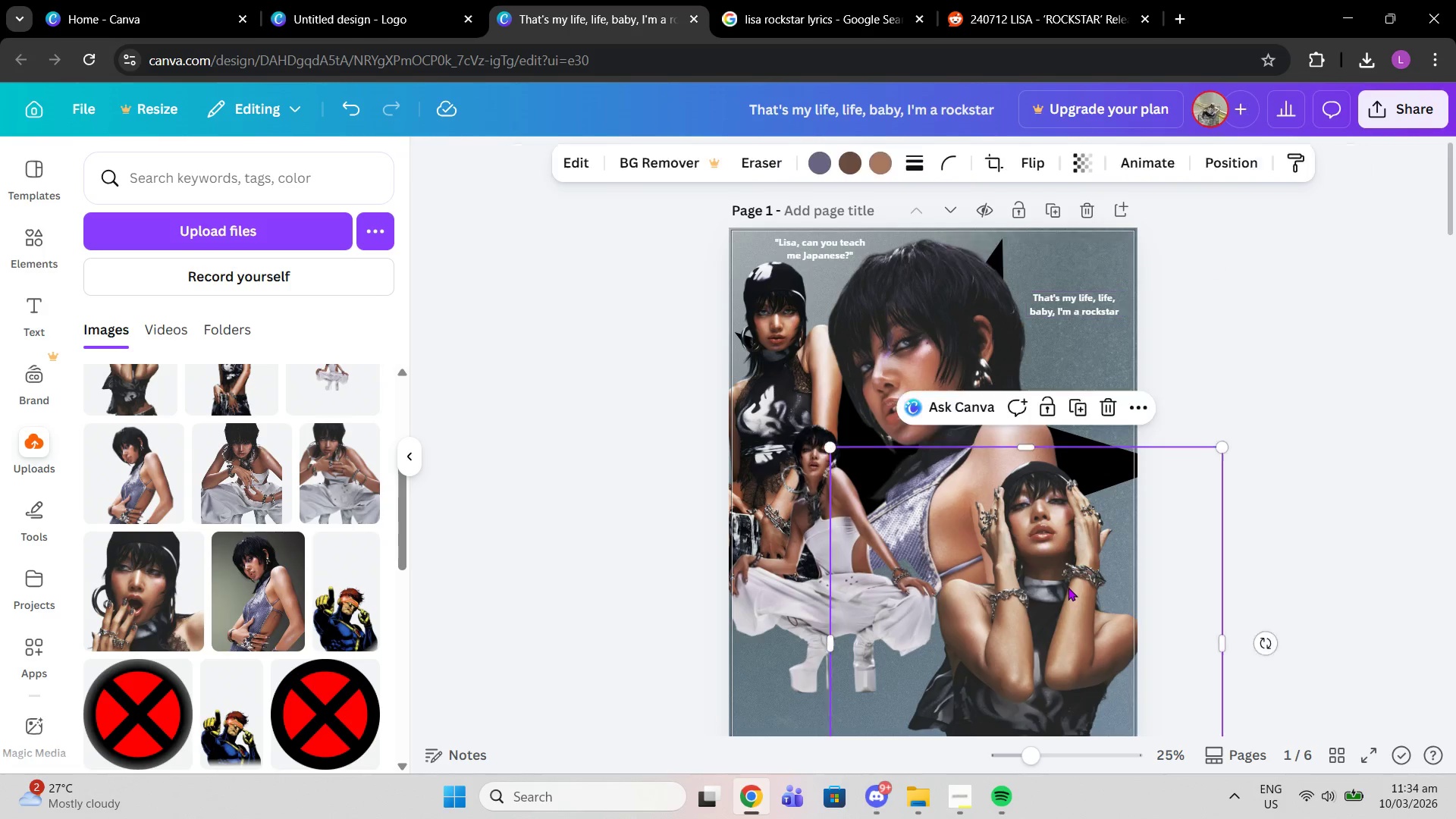 
left_click_drag(start_coordinate=[1068, 596], to_coordinate=[1069, 500])
 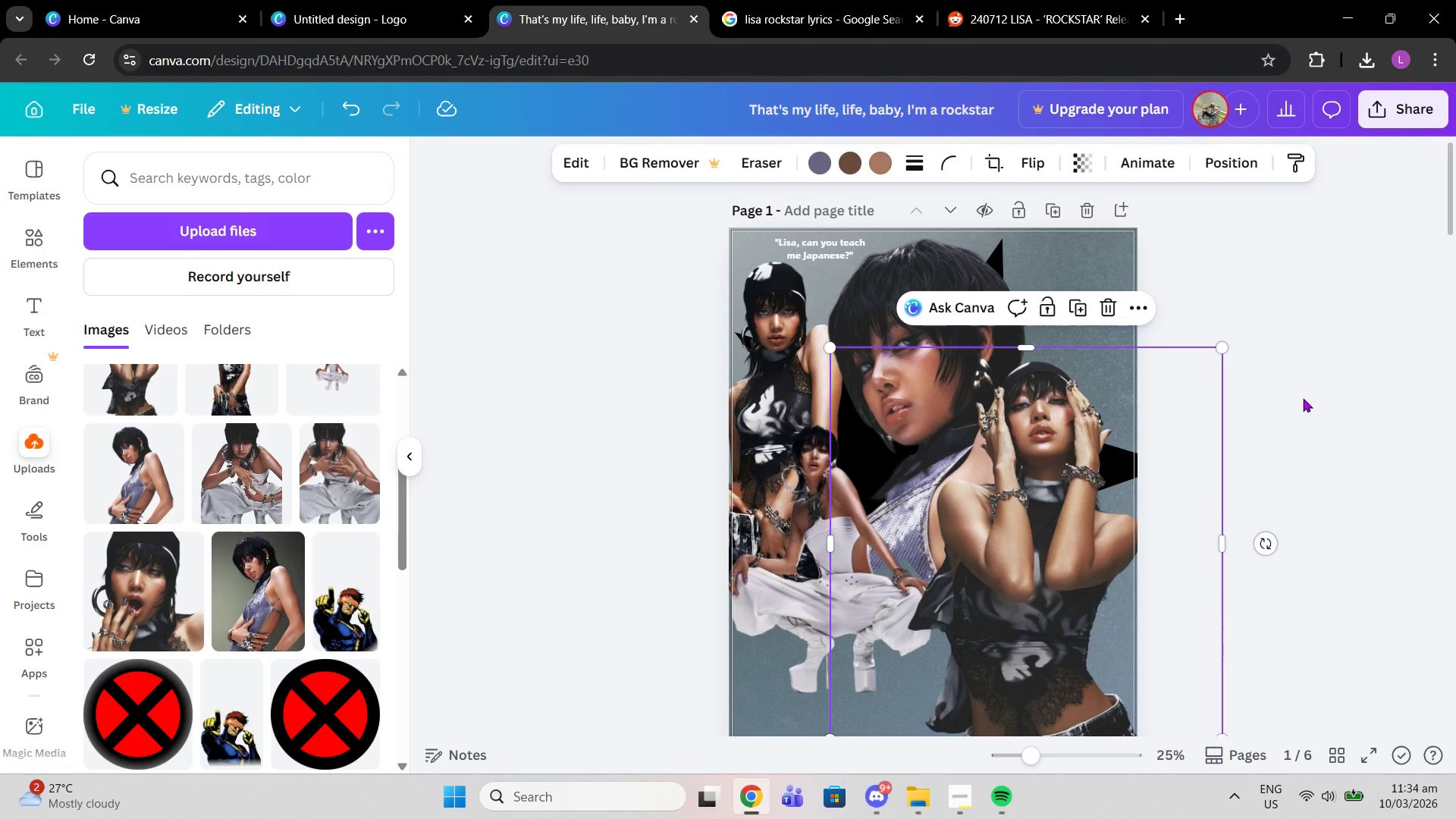 
left_click([1303, 398])
 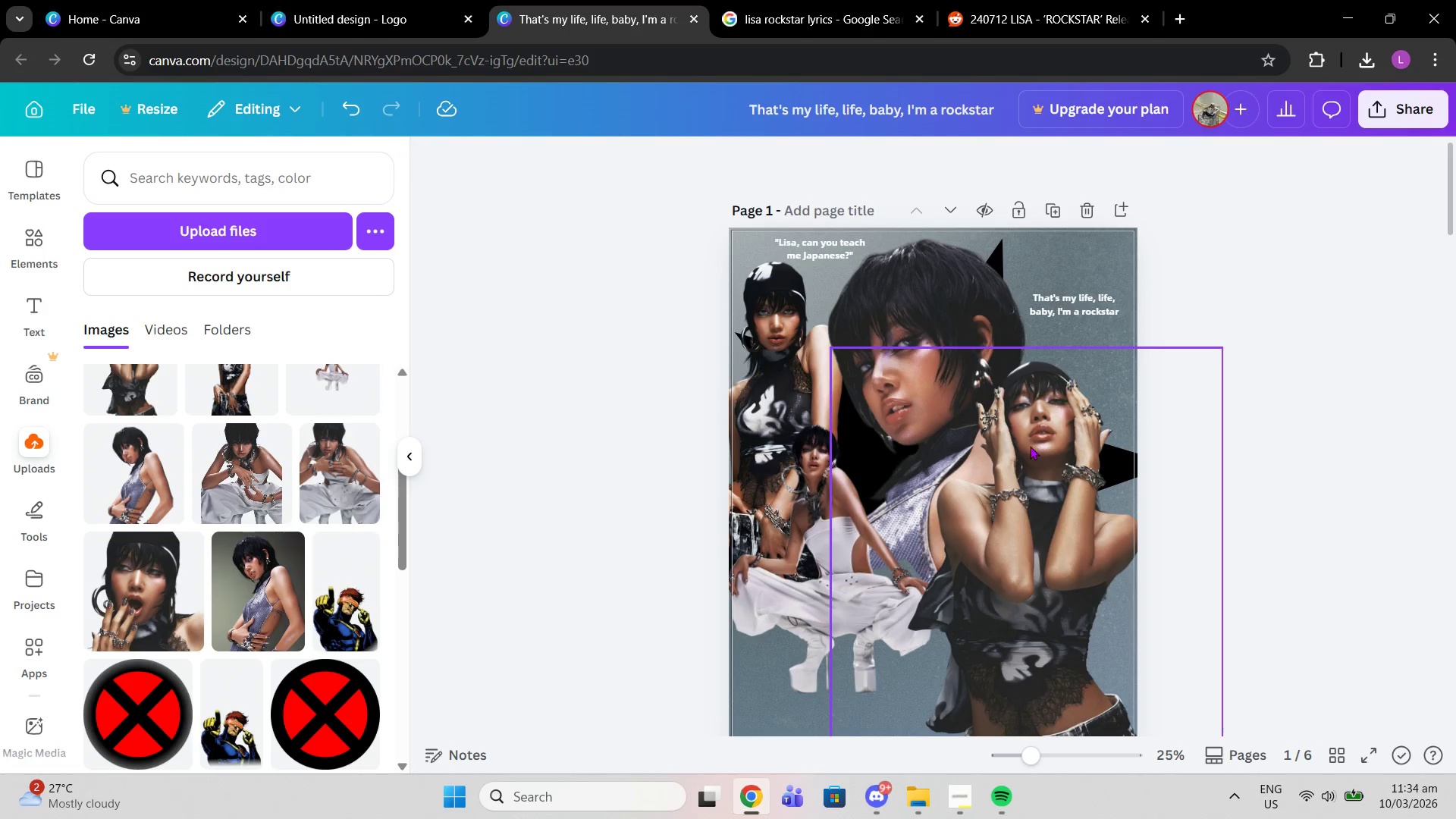 
left_click_drag(start_coordinate=[1030, 446], to_coordinate=[1043, 444])
 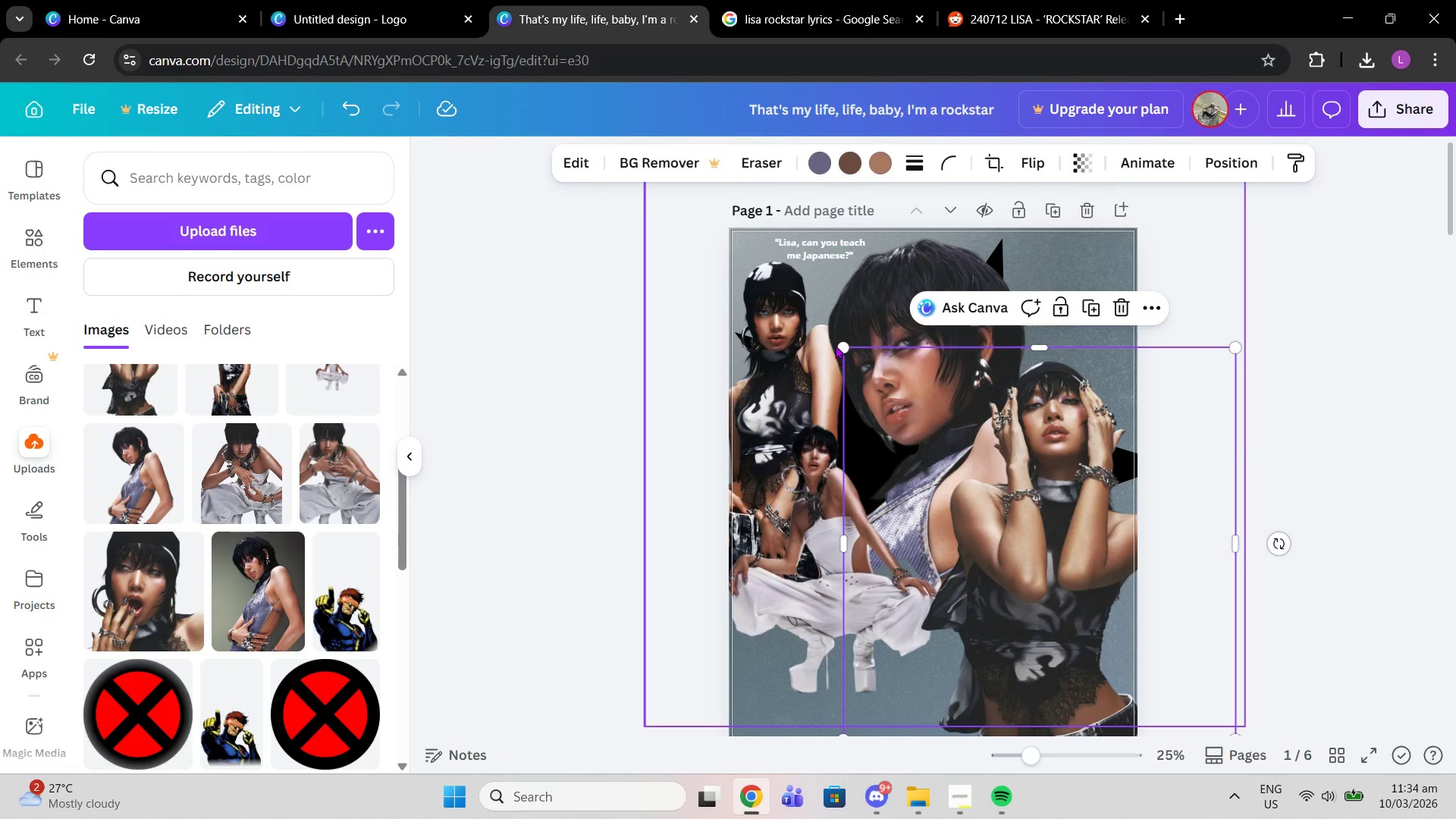 
left_click([835, 345])
 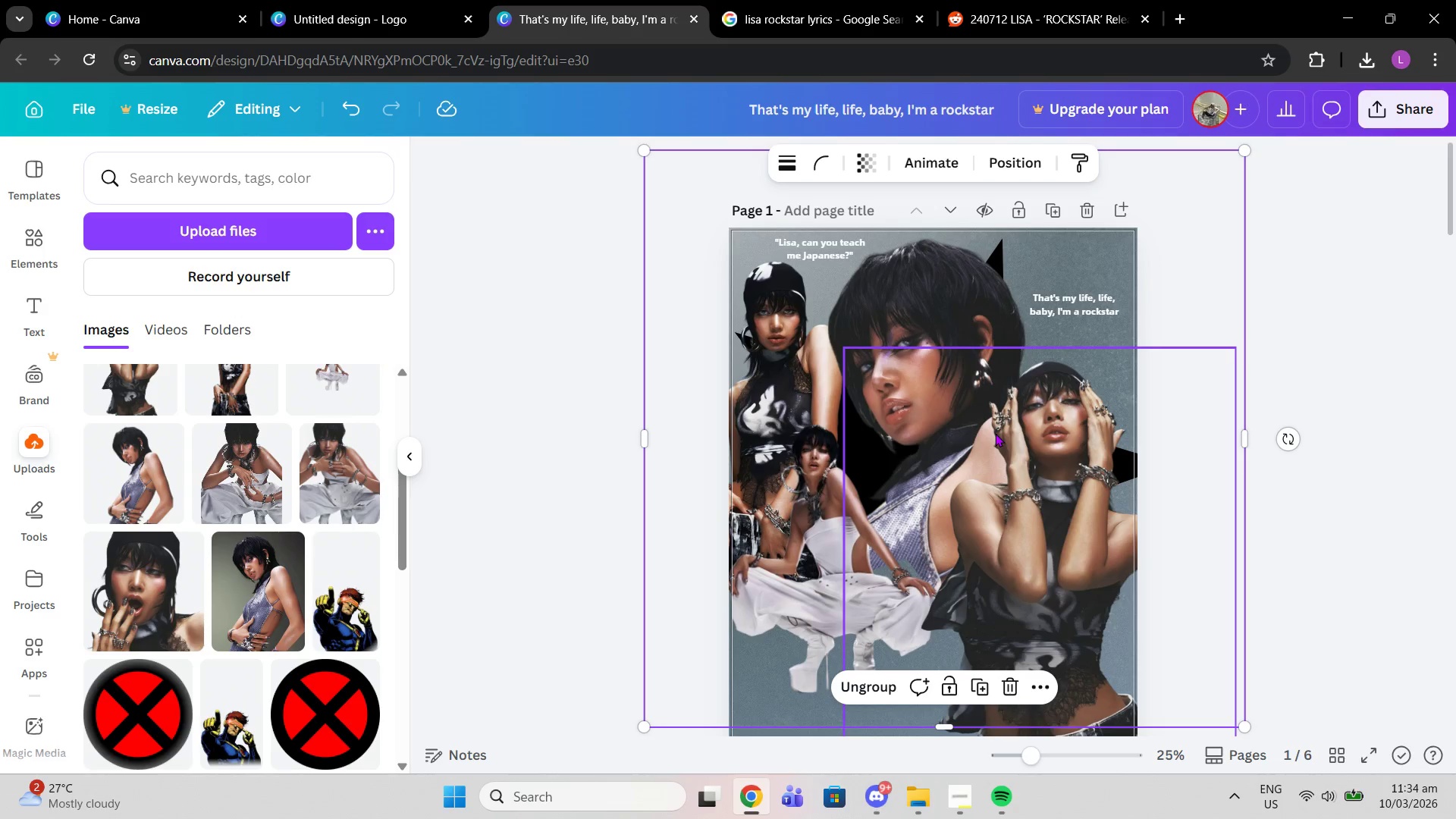 
left_click([995, 433])
 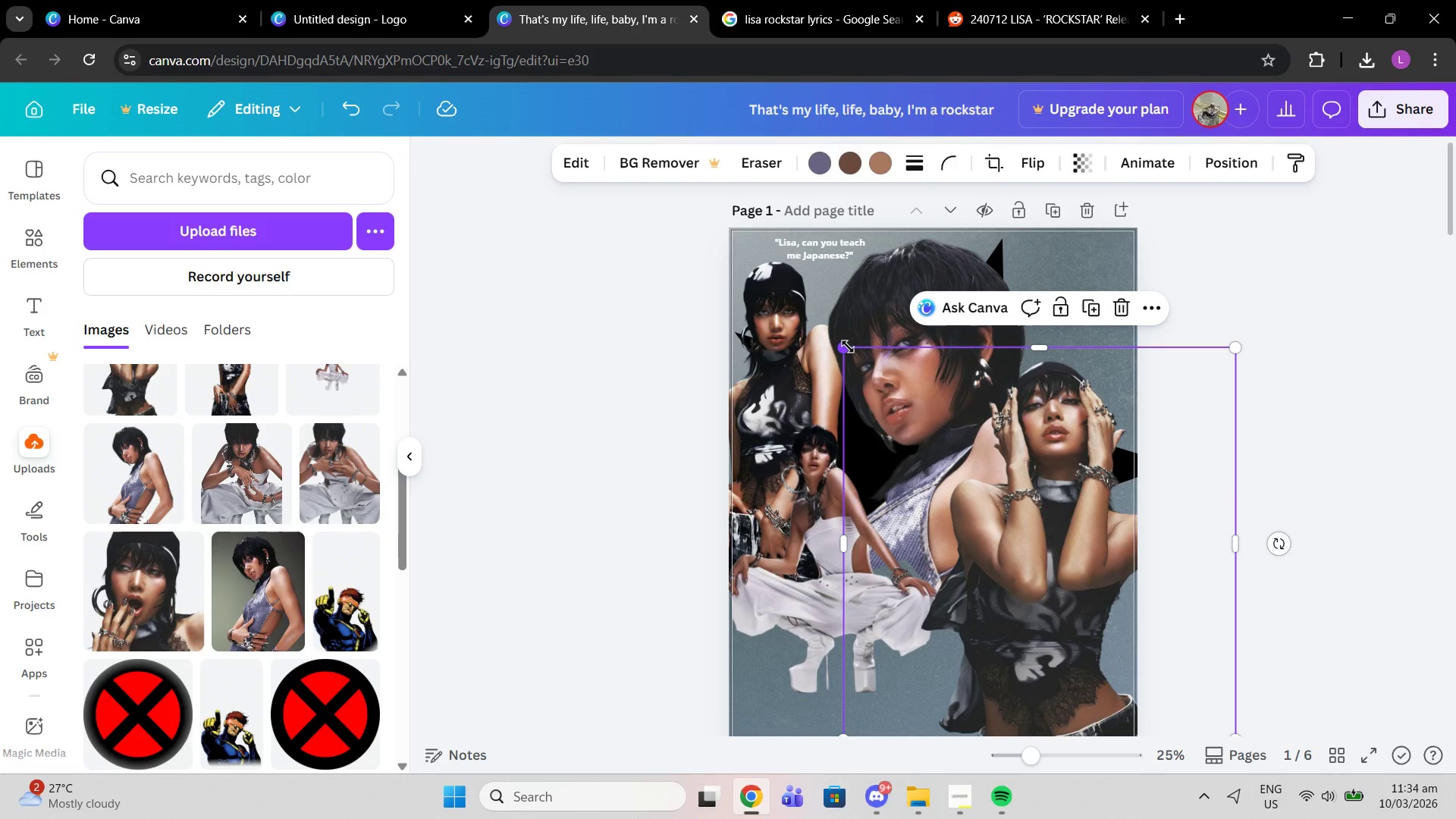 
left_click_drag(start_coordinate=[848, 347], to_coordinate=[836, 344])
 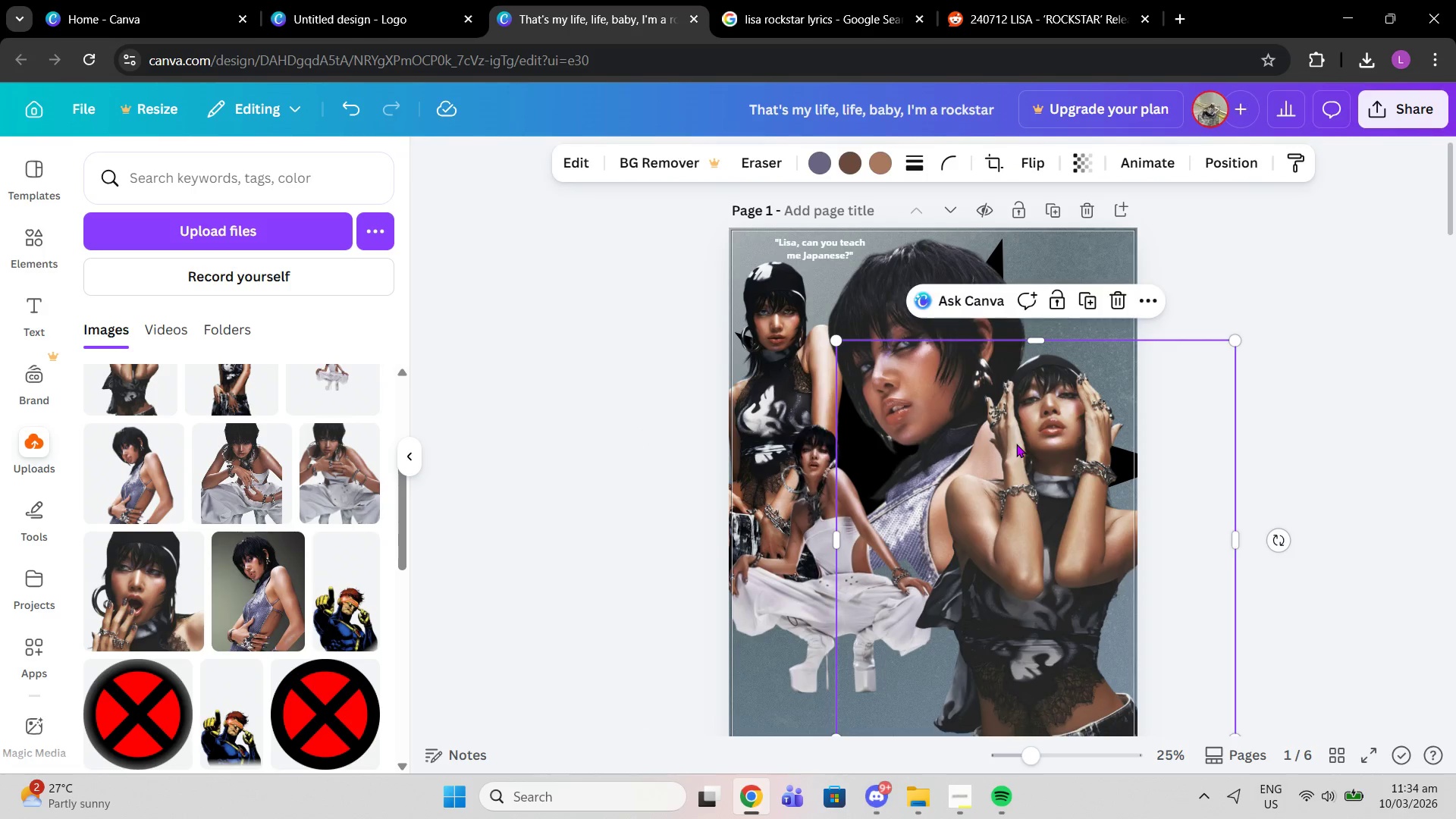 
scroll: coordinate [1016, 444], scroll_direction: down, amount: 1.0
 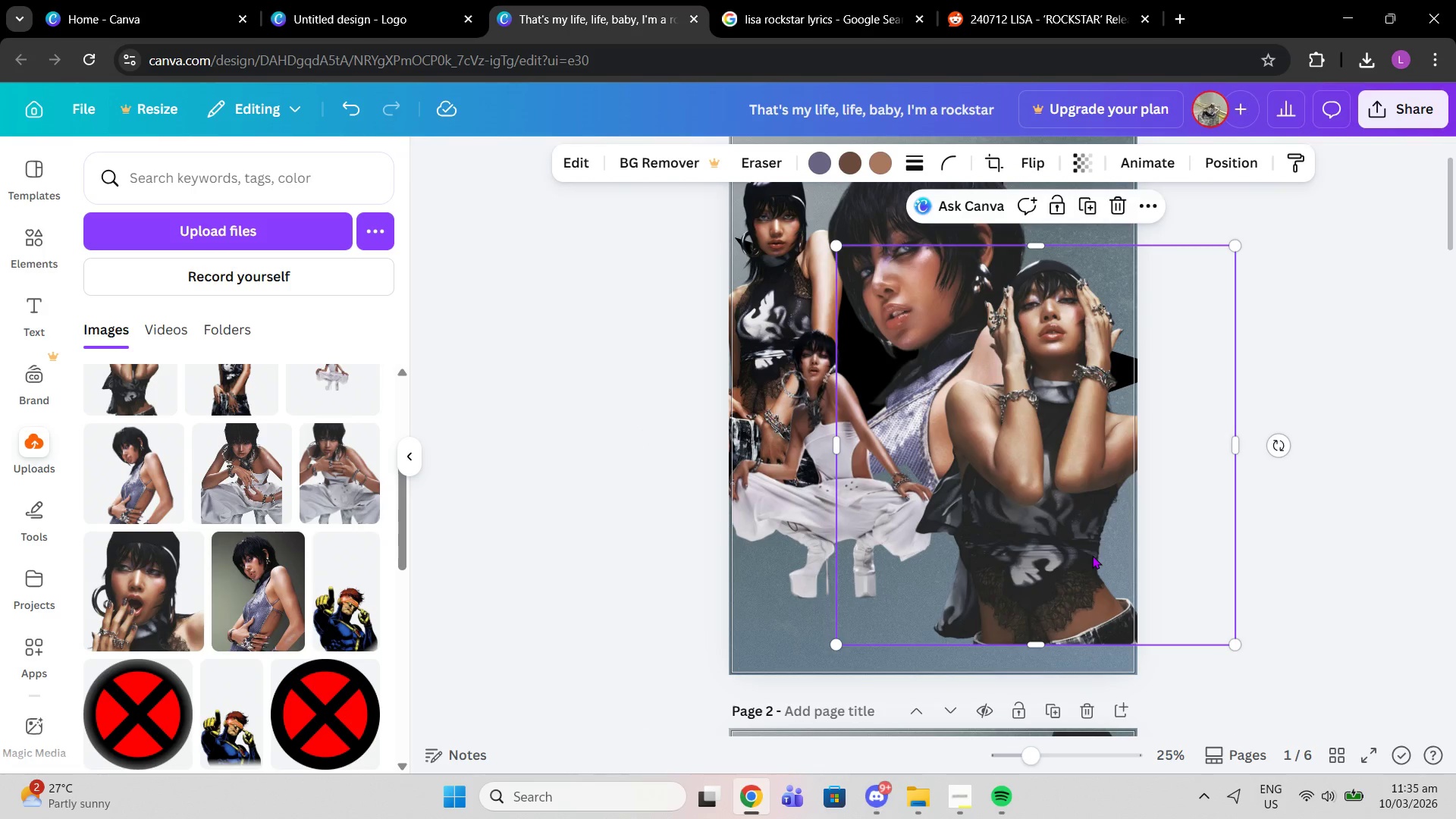 
left_click_drag(start_coordinate=[1092, 555], to_coordinate=[1084, 583])
 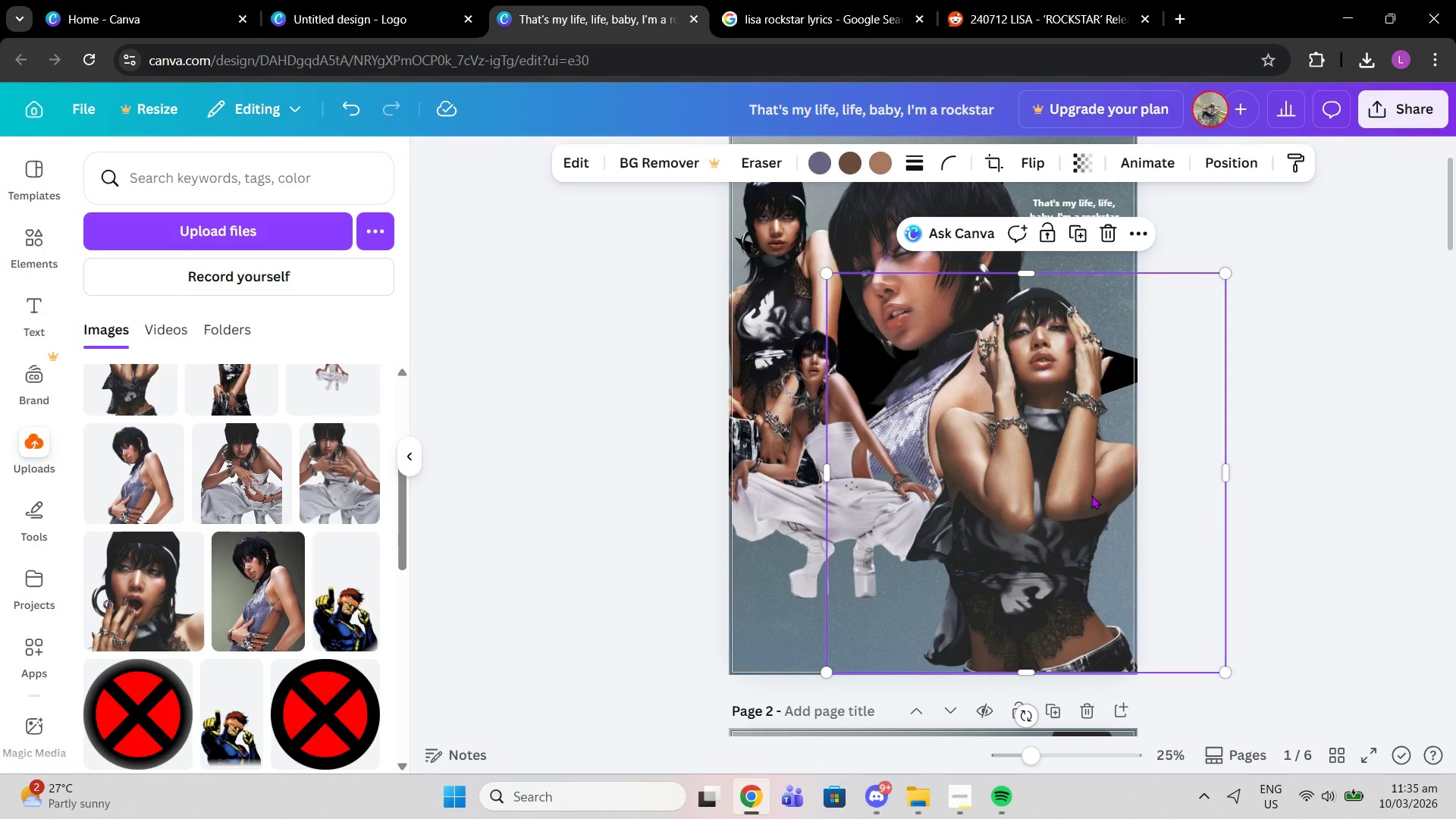 
scroll: coordinate [1091, 495], scroll_direction: up, amount: 1.0
 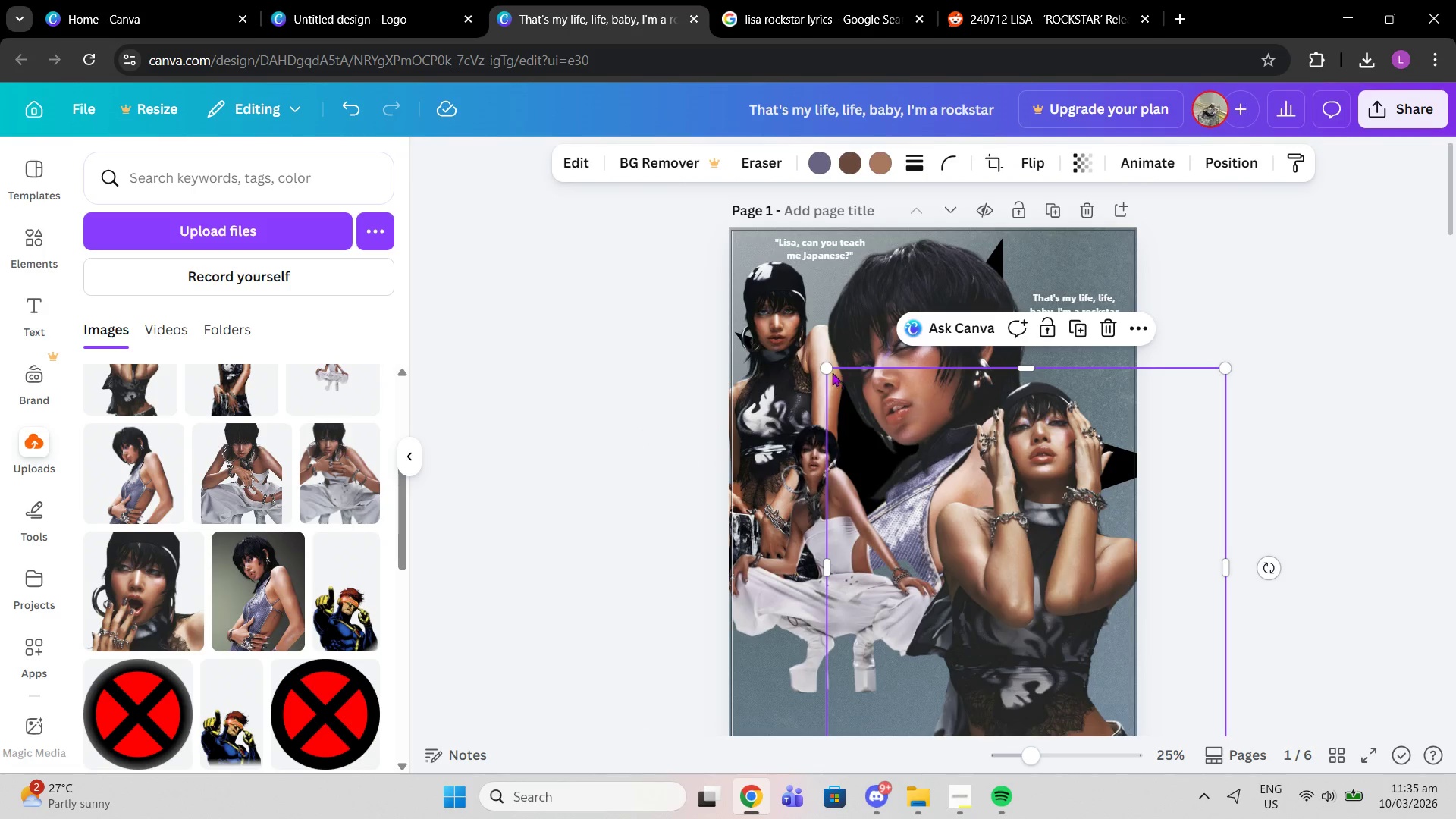 
left_click_drag(start_coordinate=[822, 365], to_coordinate=[805, 353])
 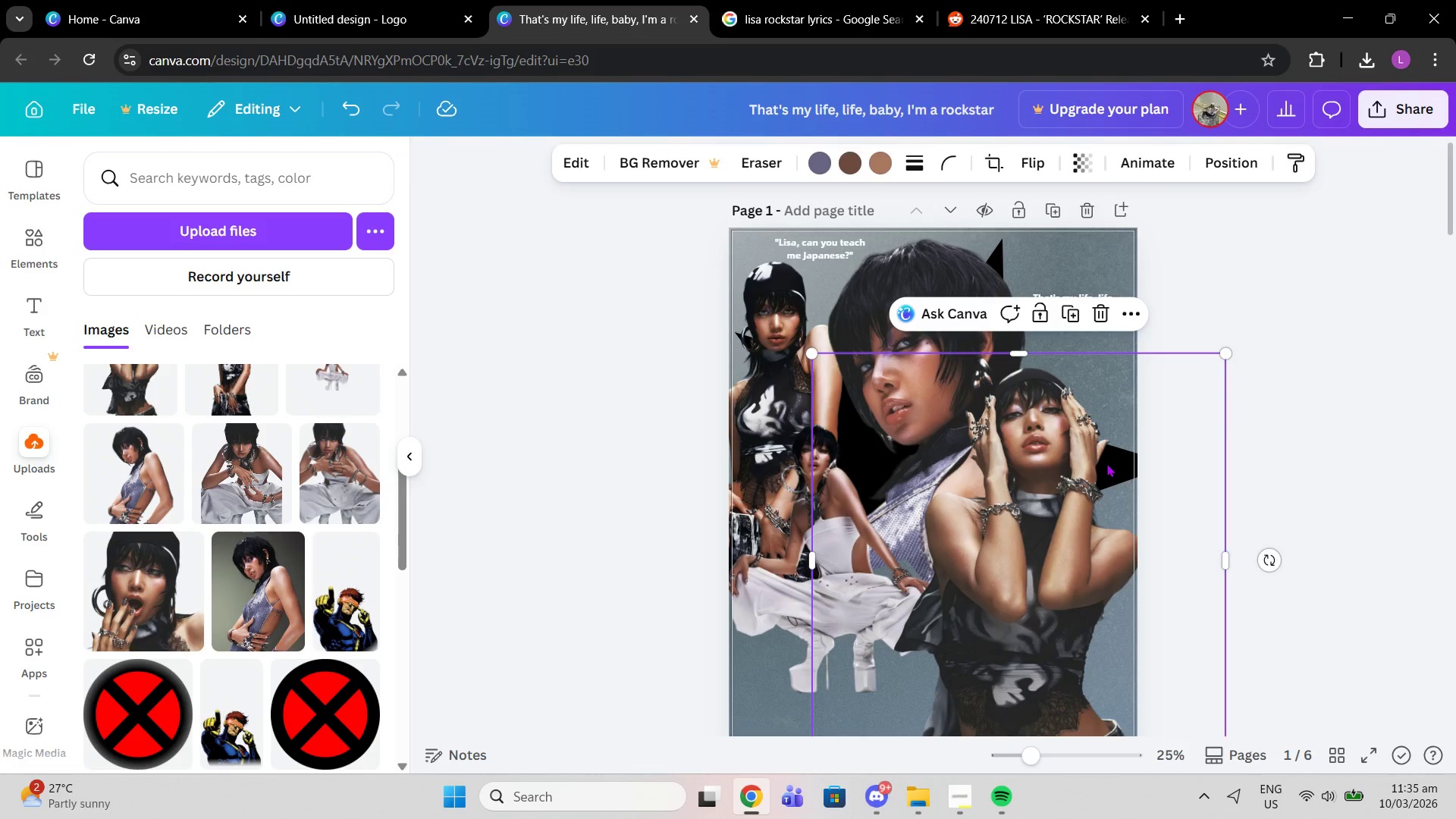 
left_click_drag(start_coordinate=[1106, 463], to_coordinate=[1116, 463])
 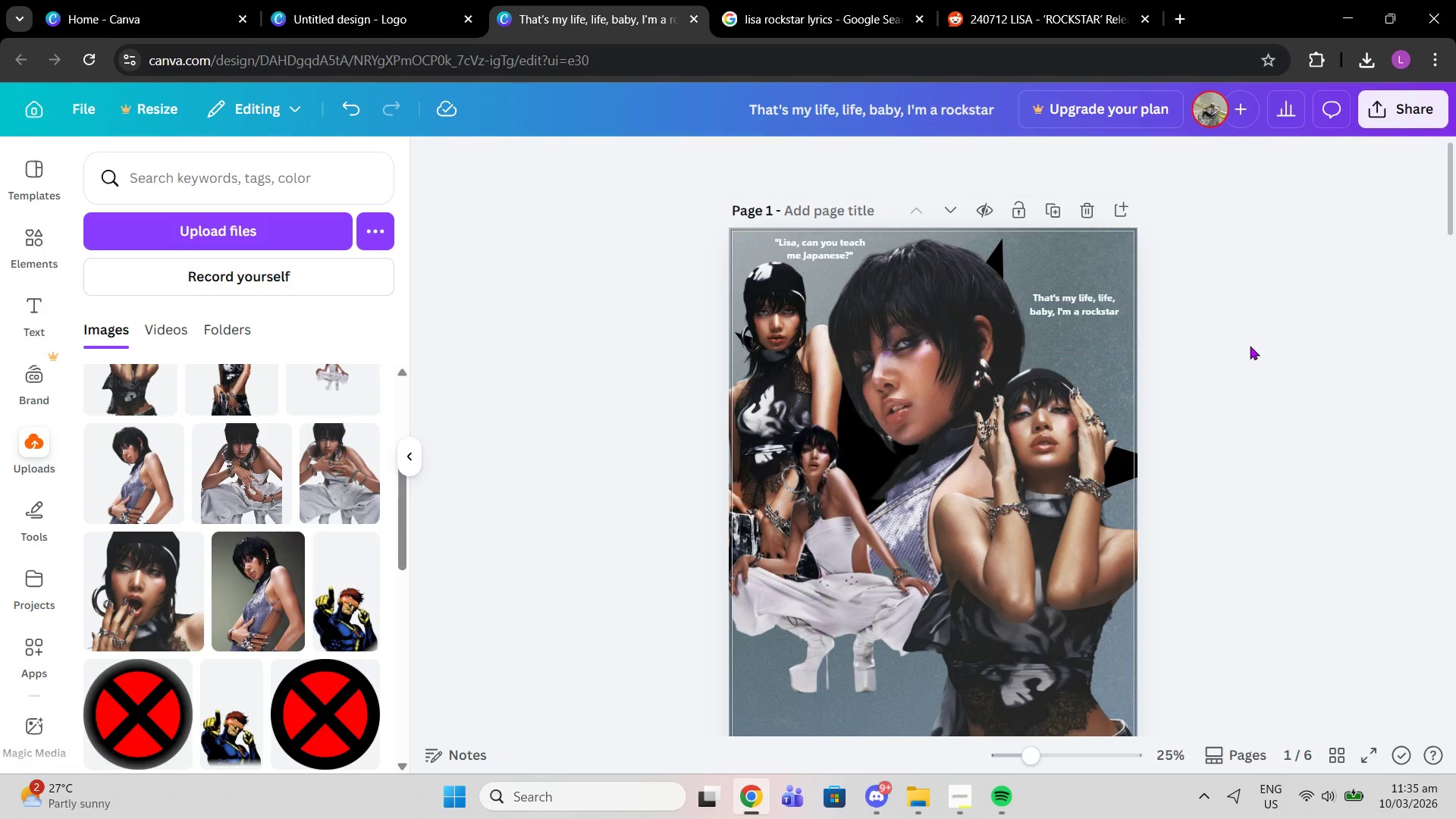 
left_click([1250, 346])
 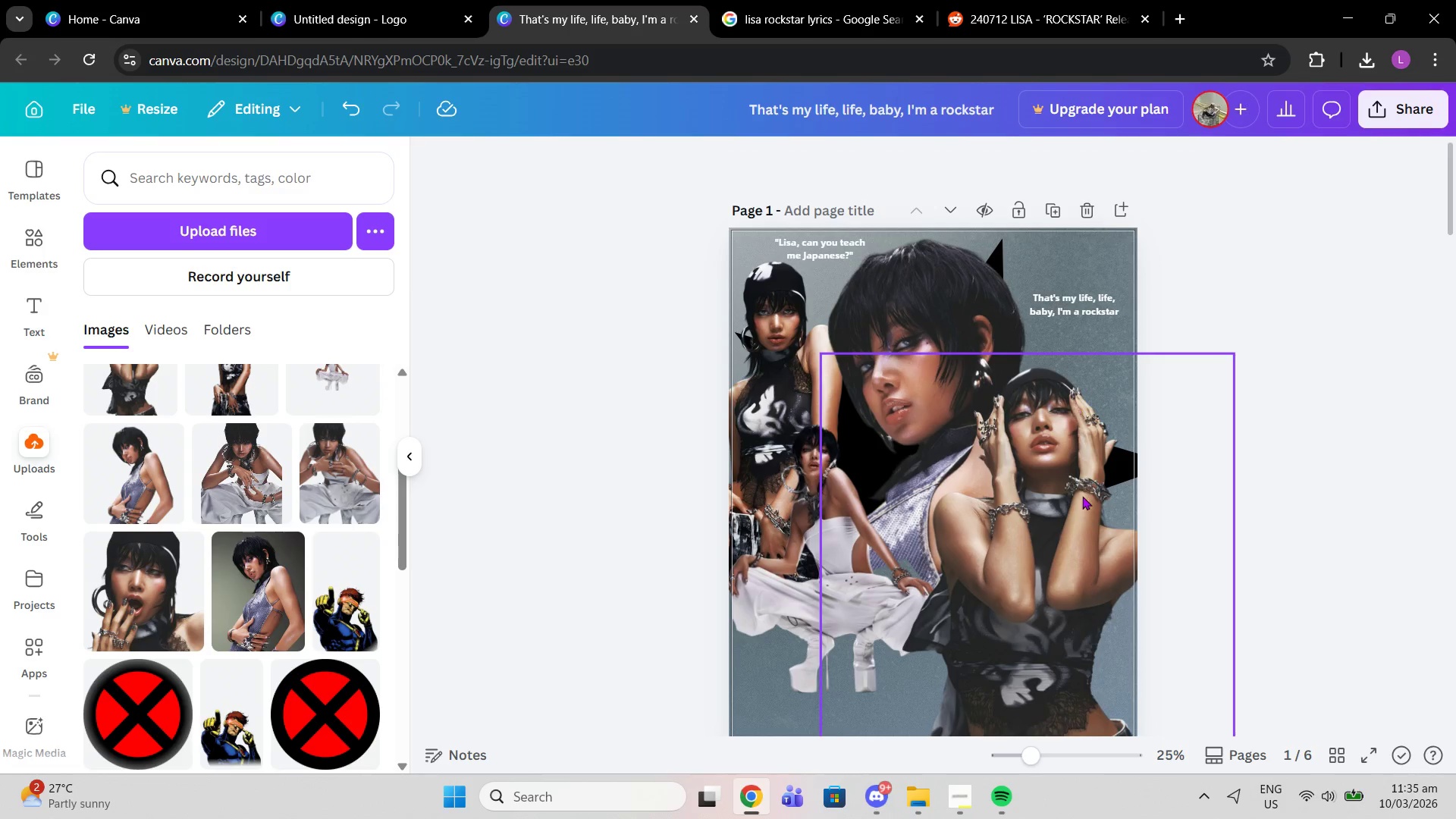 
scroll: coordinate [1069, 515], scroll_direction: down, amount: 1.0
 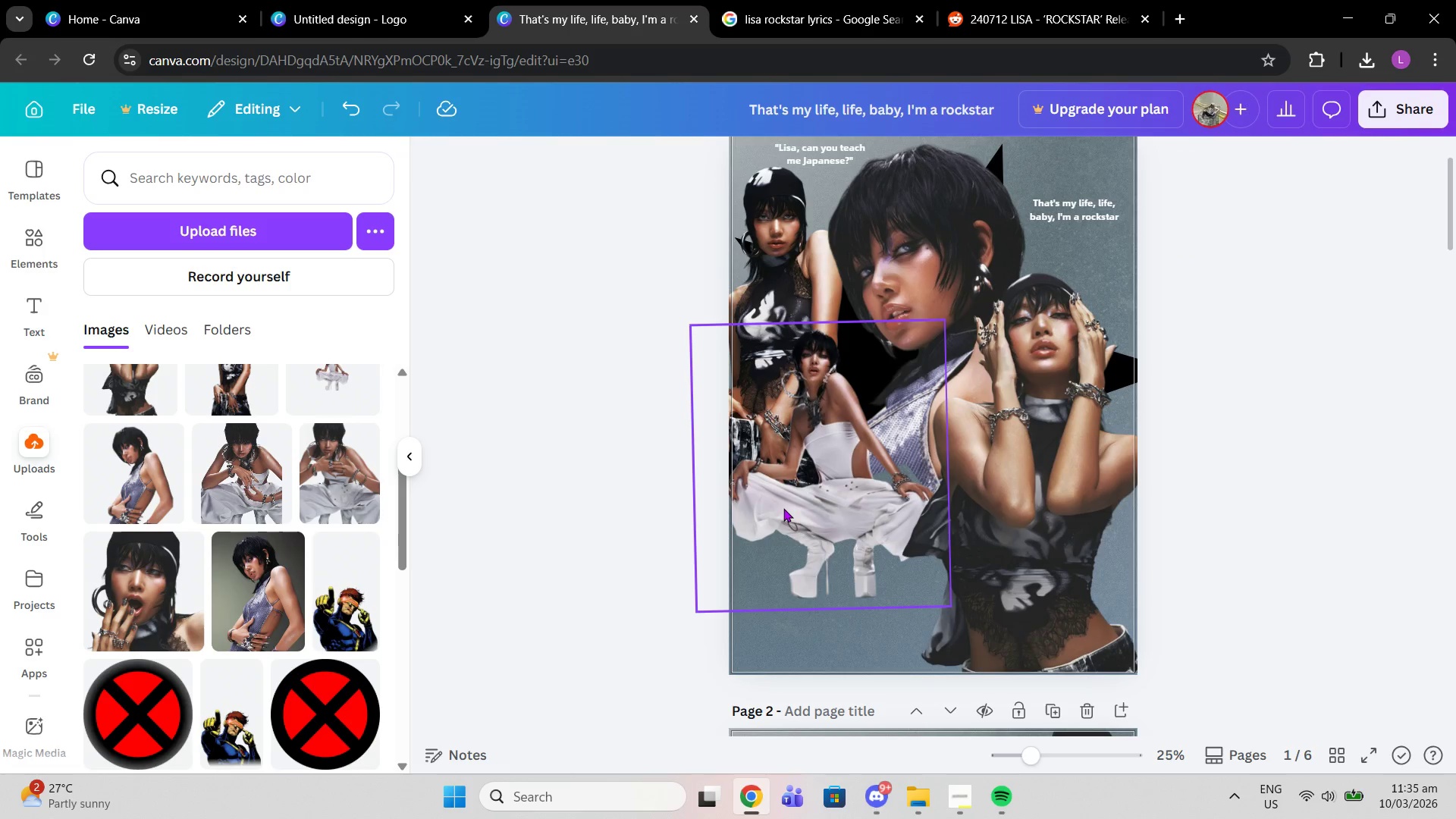 
left_click_drag(start_coordinate=[783, 508], to_coordinate=[783, 494])
 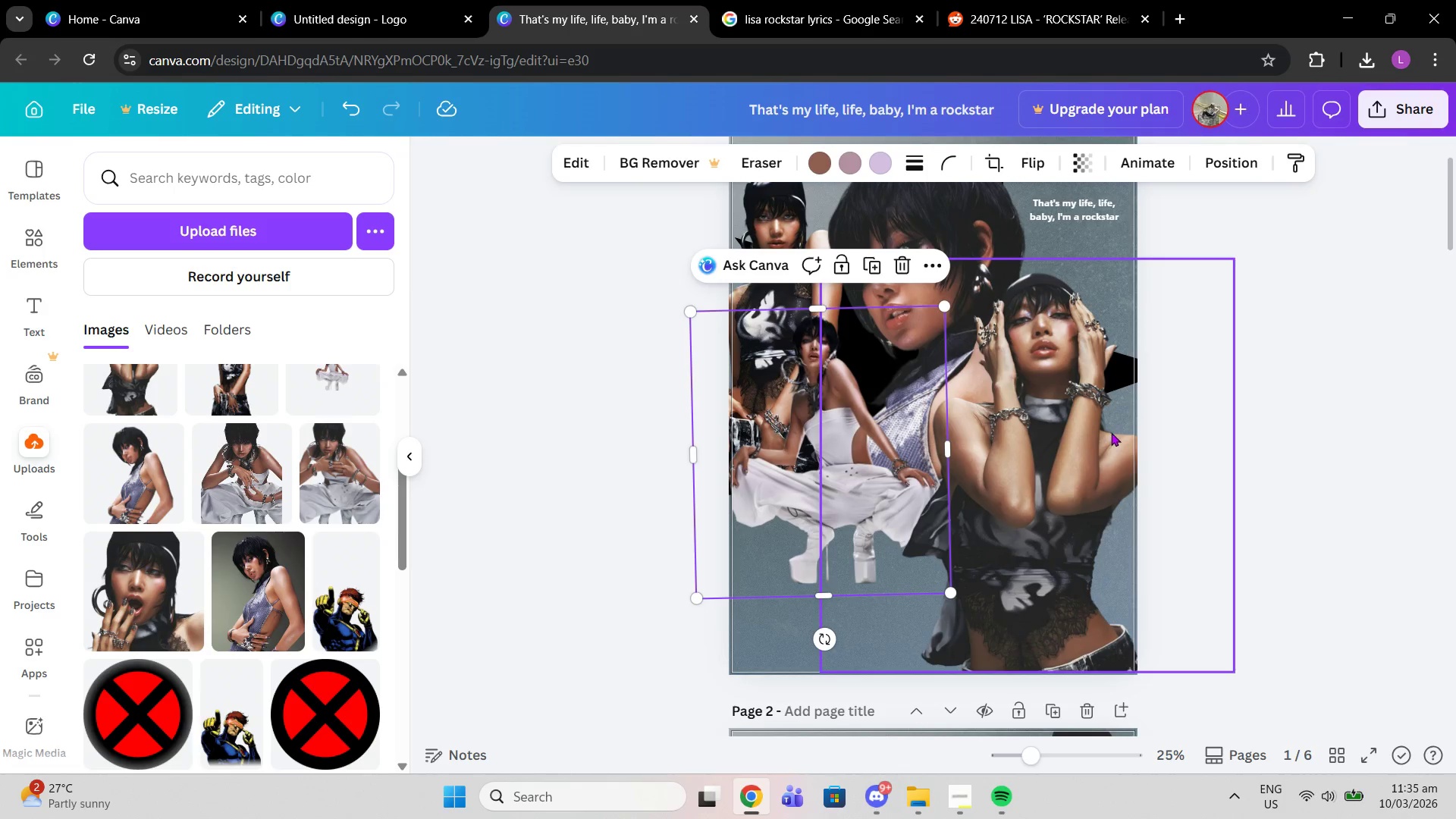 
scroll: coordinate [1109, 434], scroll_direction: up, amount: 1.0
 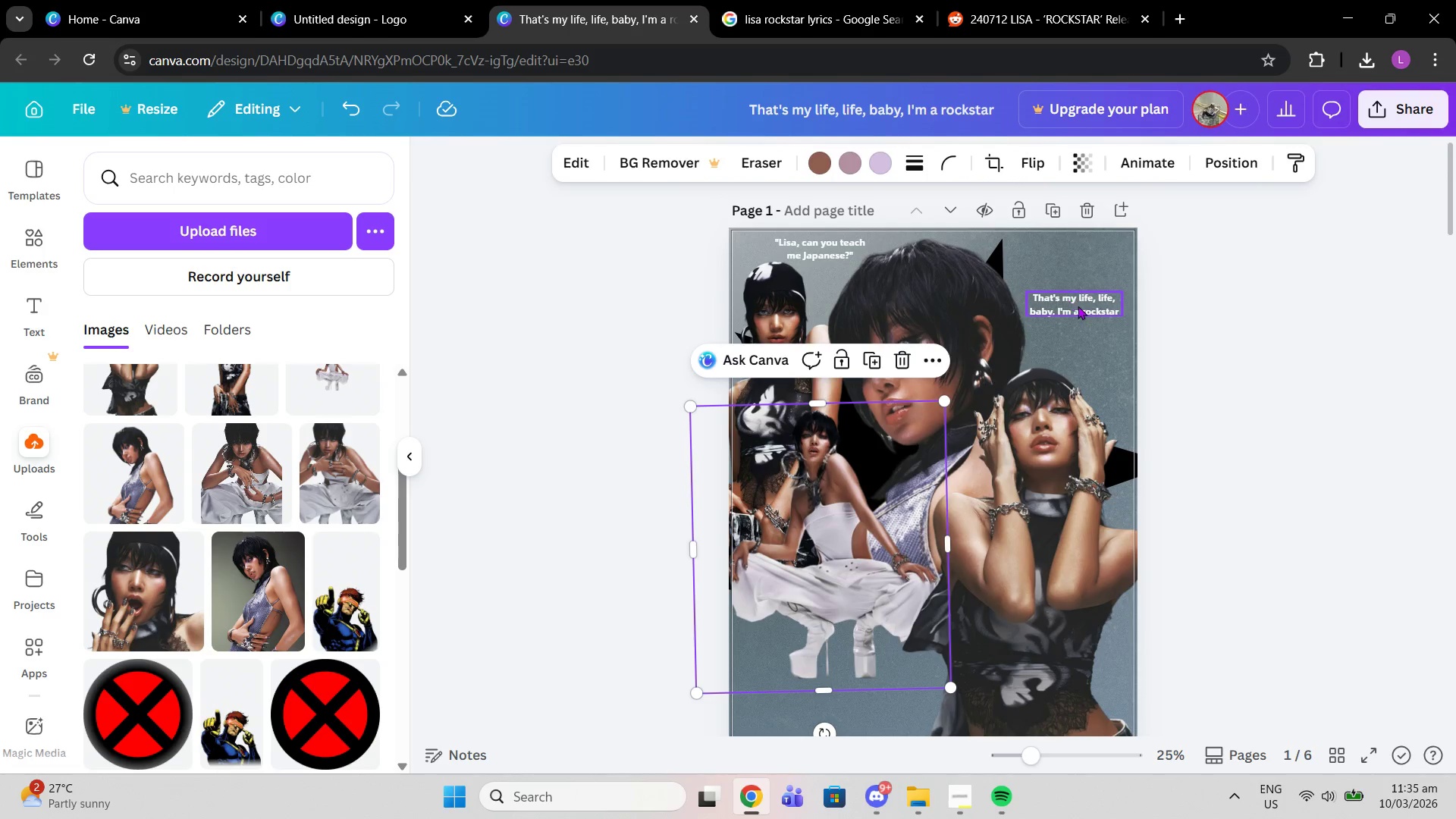 
left_click_drag(start_coordinate=[1081, 309], to_coordinate=[1087, 354])
 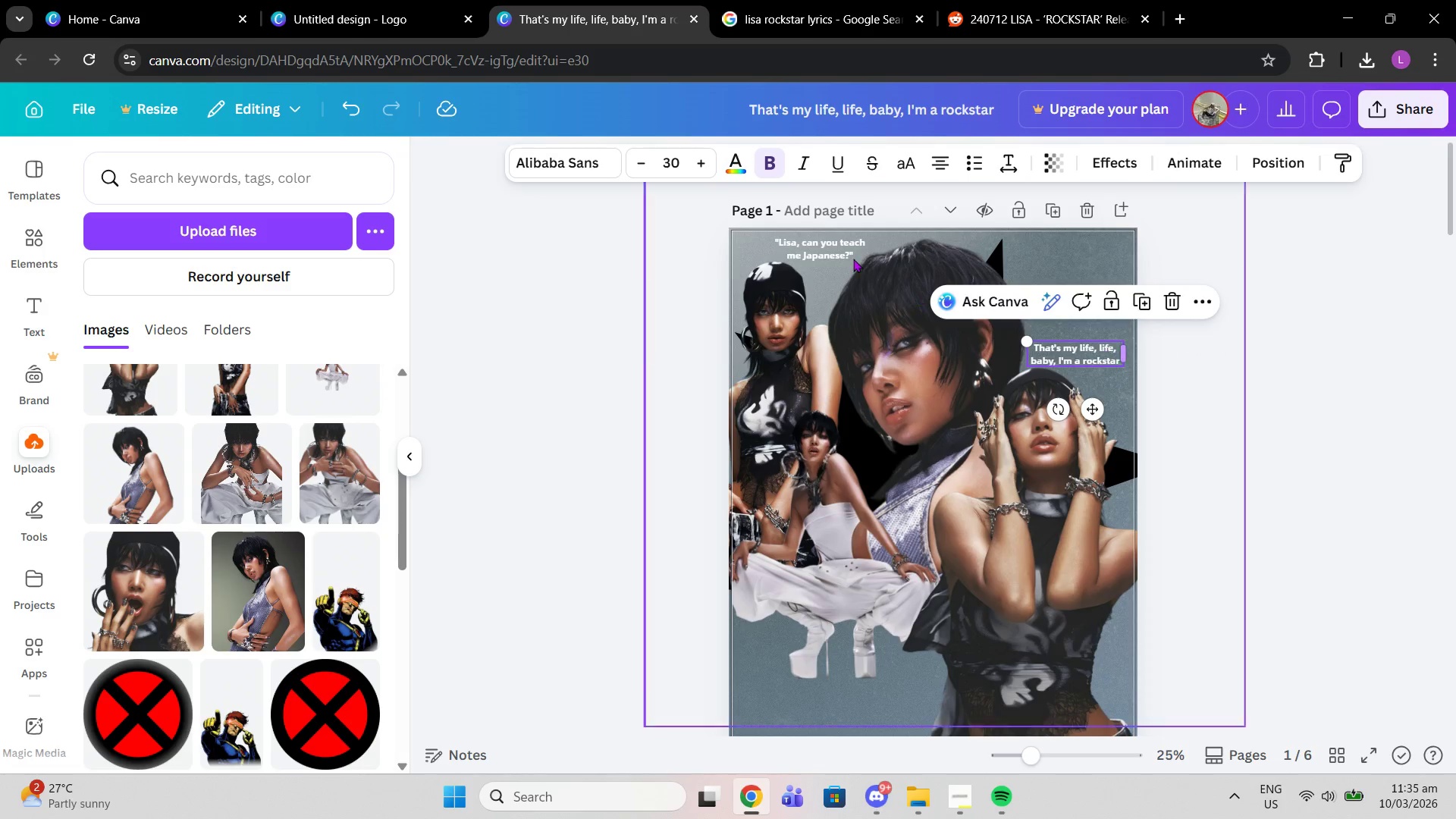 
left_click([840, 249])
 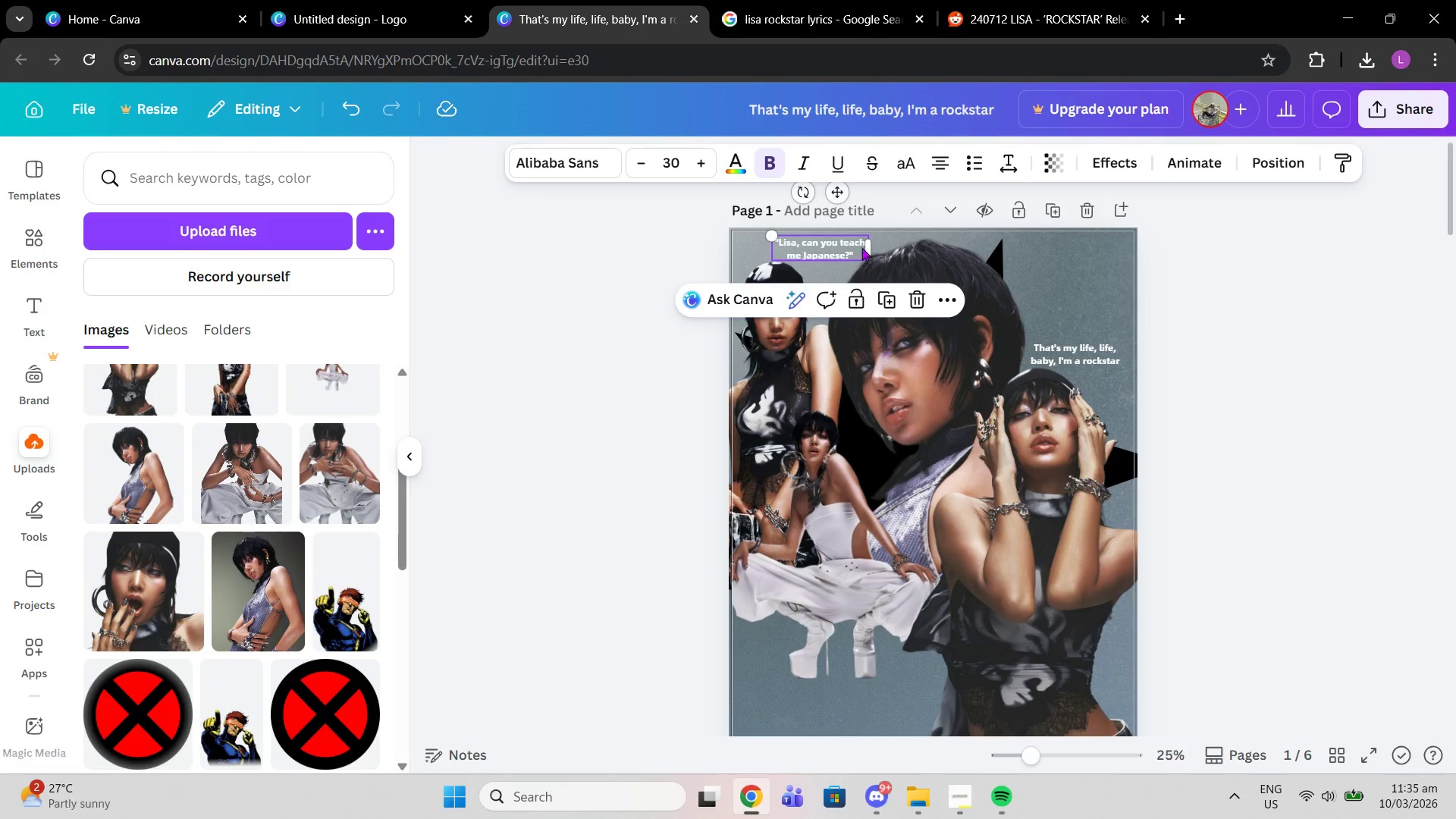 
mouse_move([841, 249])
 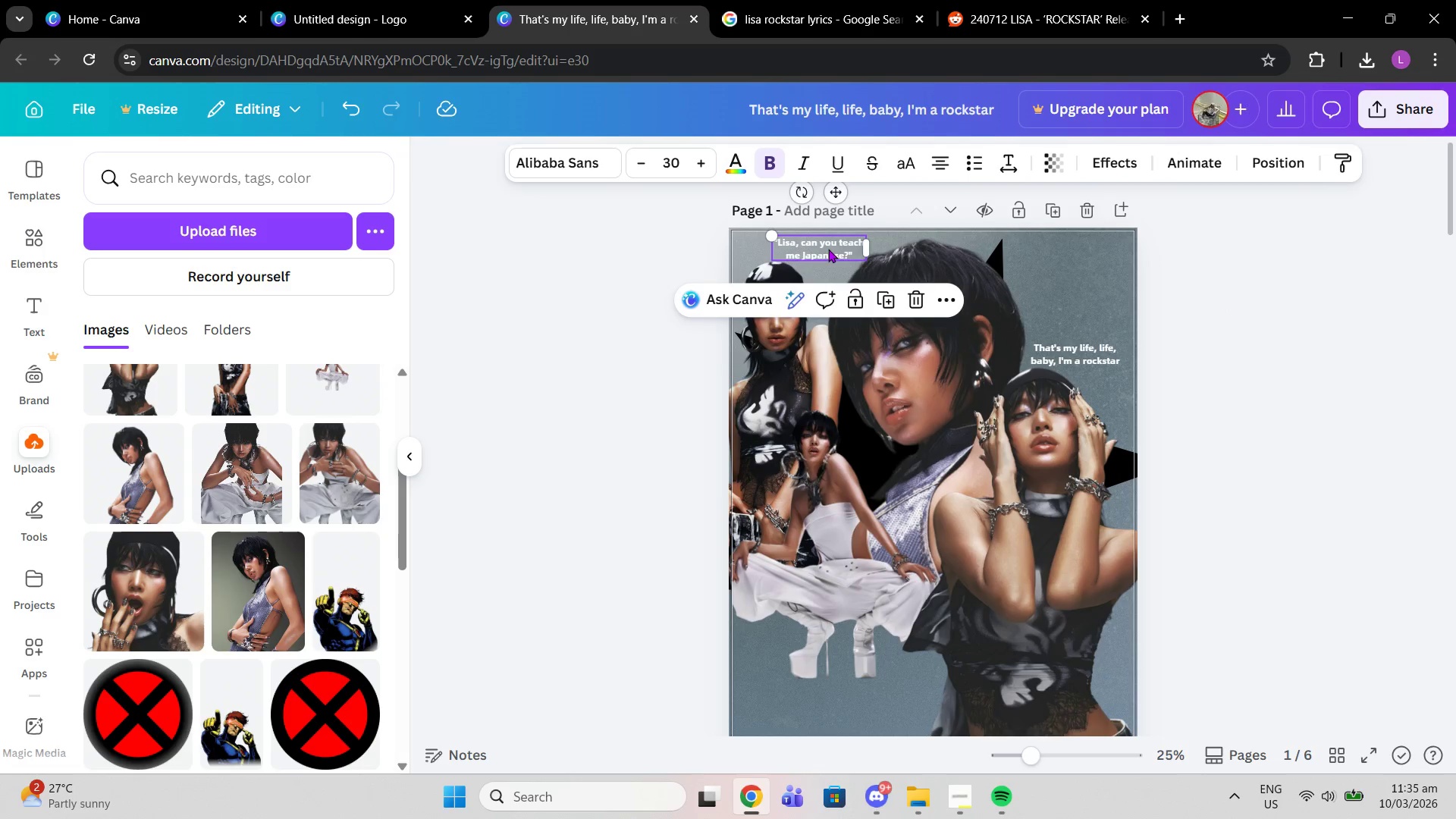 
left_click_drag(start_coordinate=[827, 249], to_coordinate=[836, 253])
 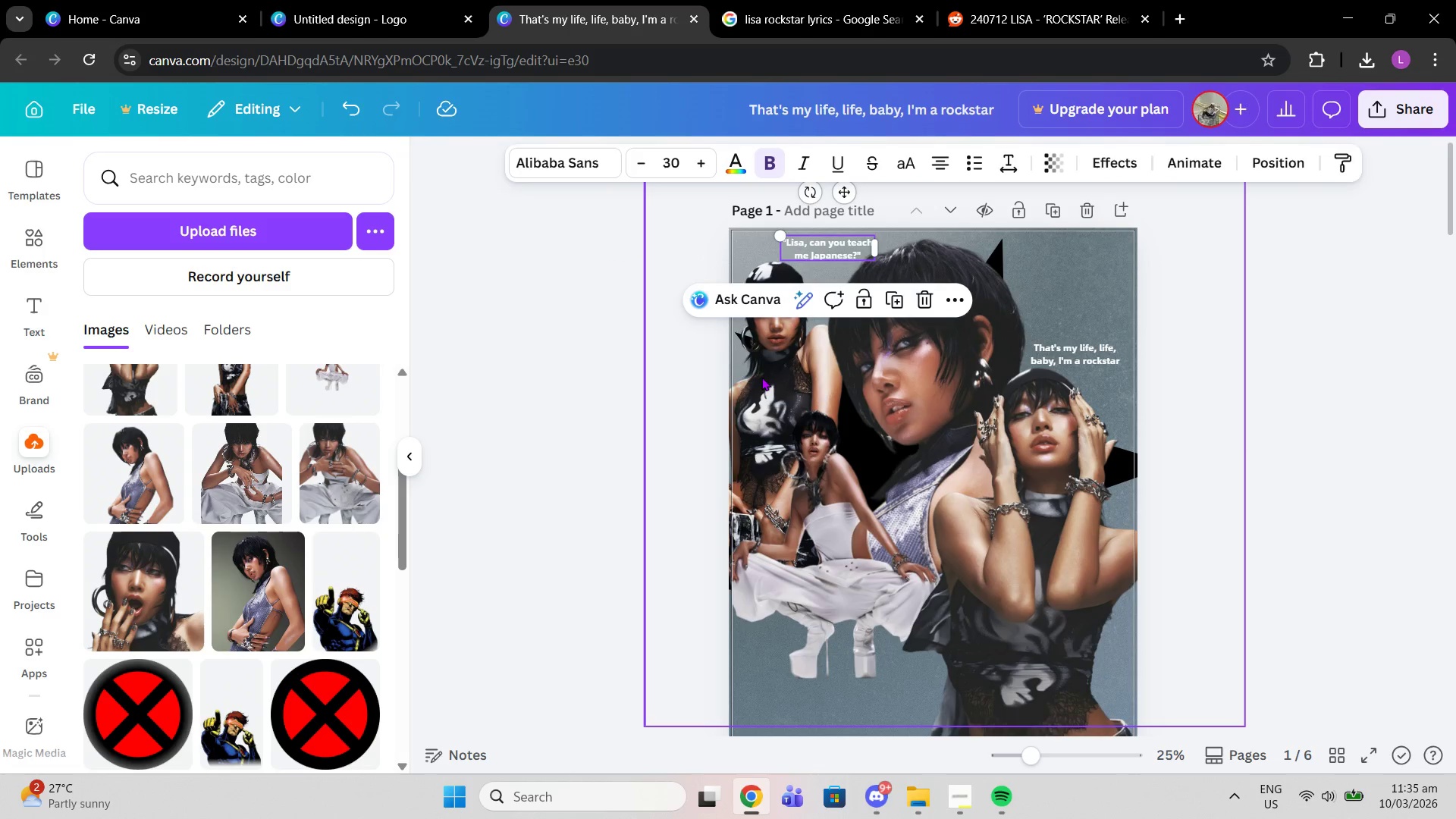 
left_click([755, 378])
 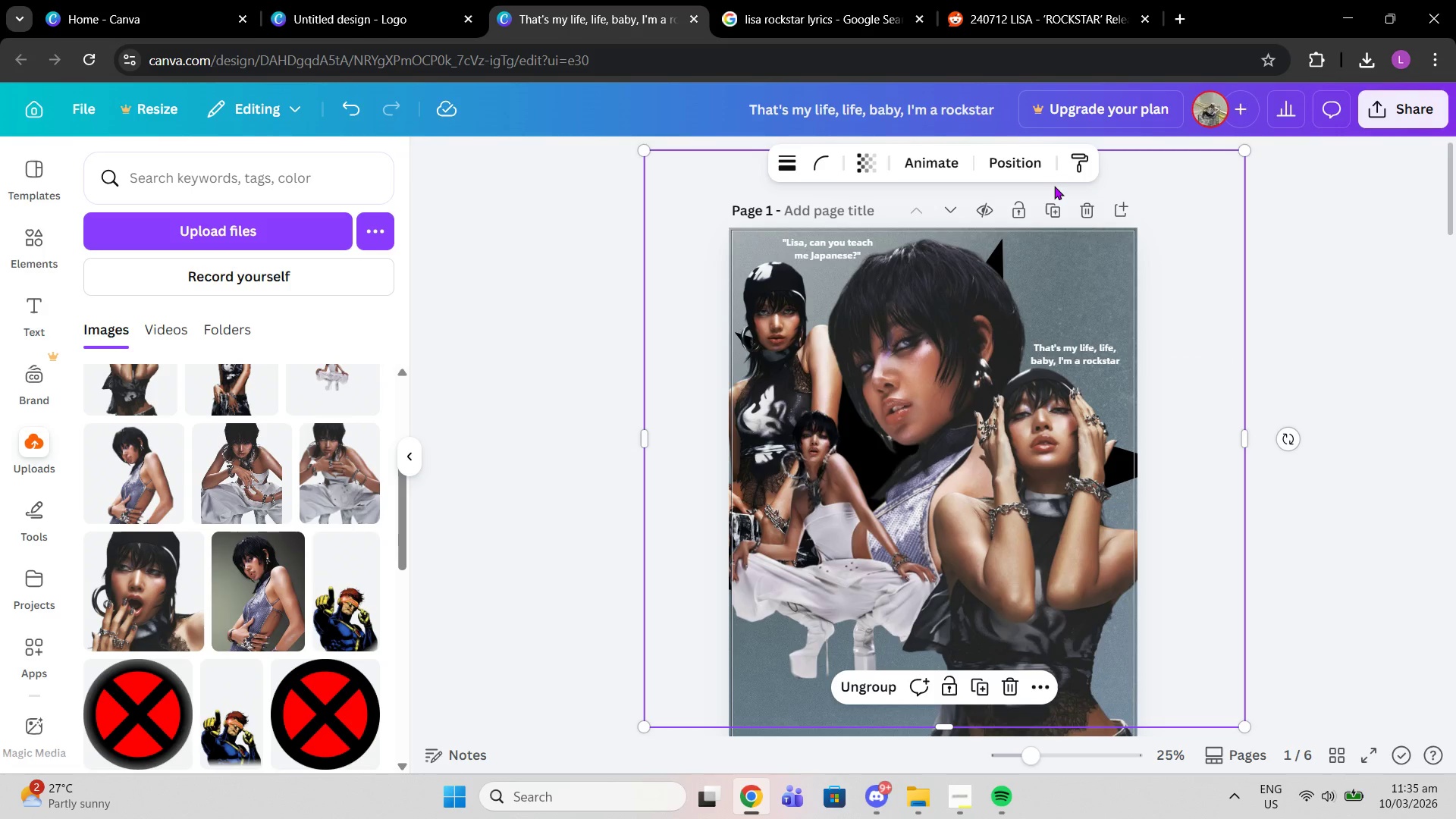 
left_click([1018, 155])
 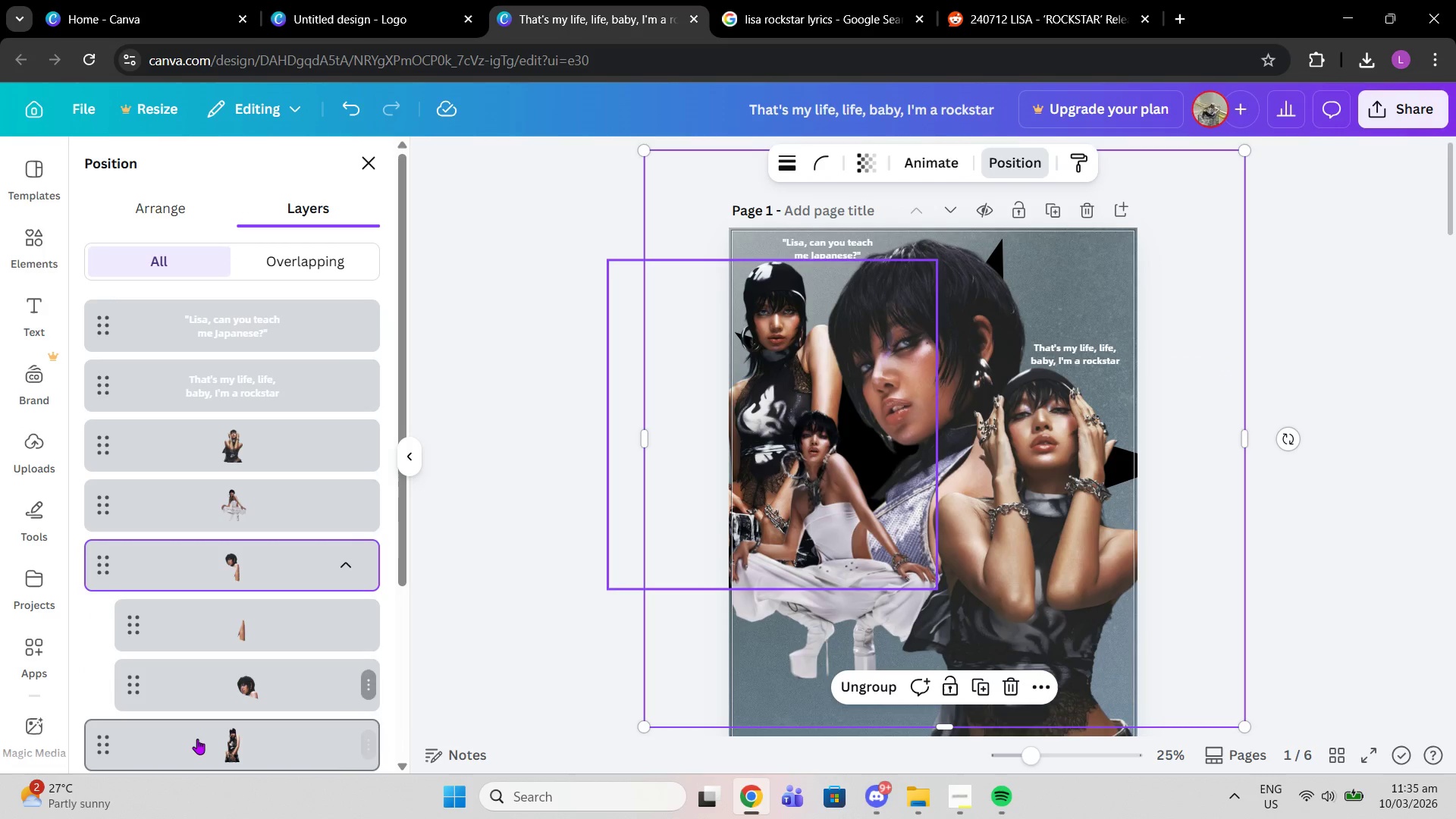 
left_click([197, 750])
 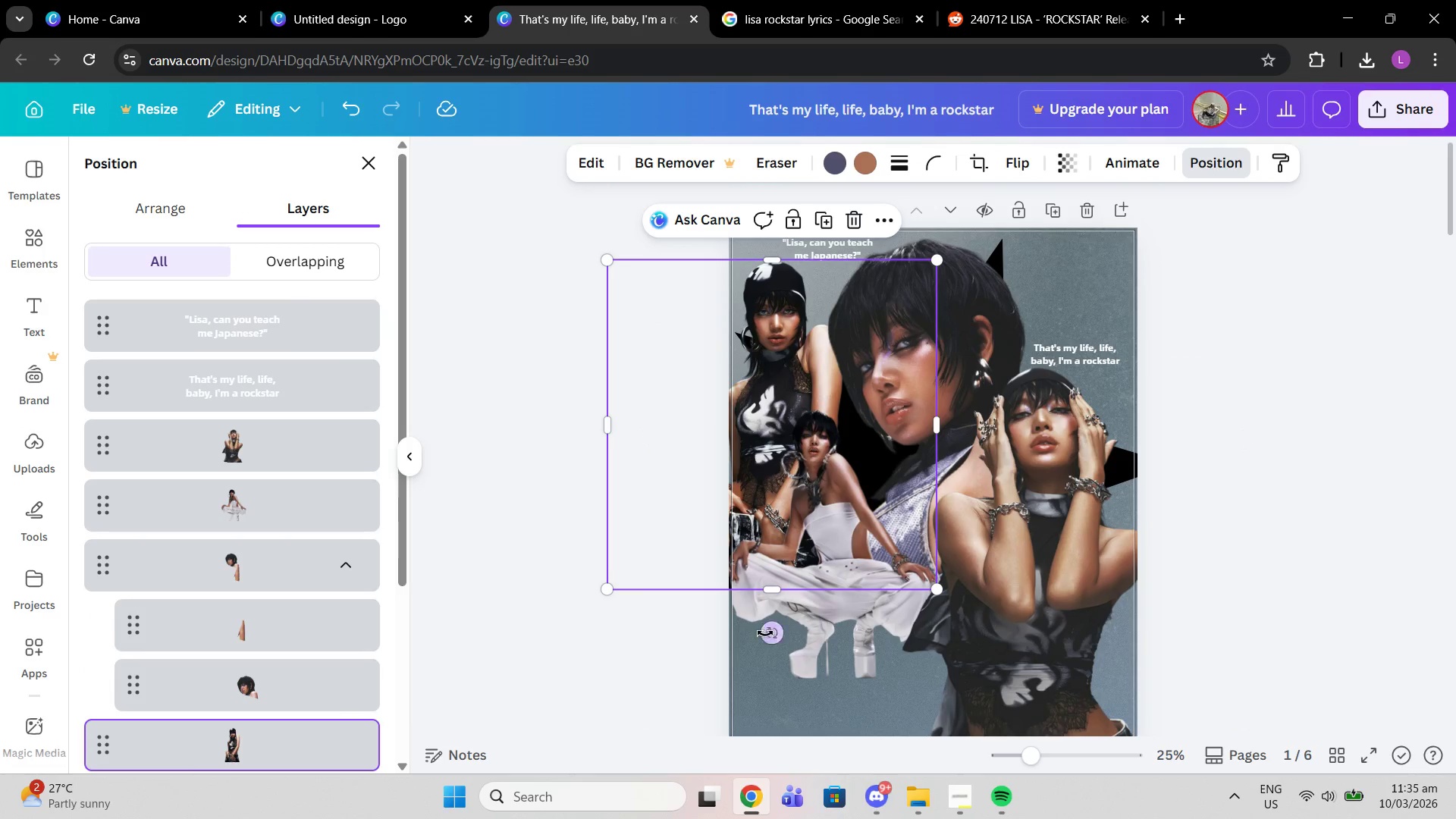 
left_click_drag(start_coordinate=[767, 632], to_coordinate=[781, 632])
 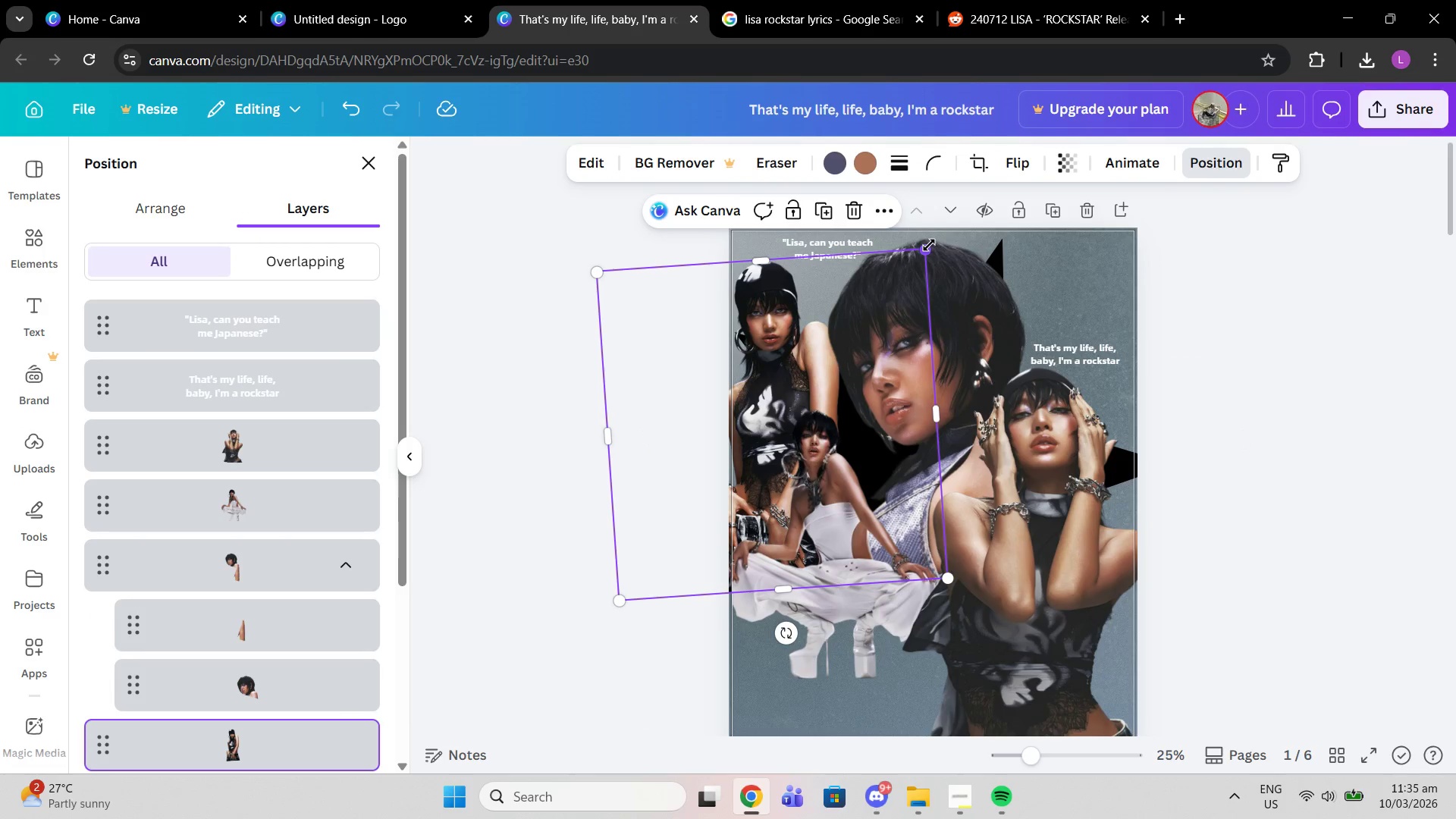 
left_click_drag(start_coordinate=[929, 245], to_coordinate=[916, 286])
 